 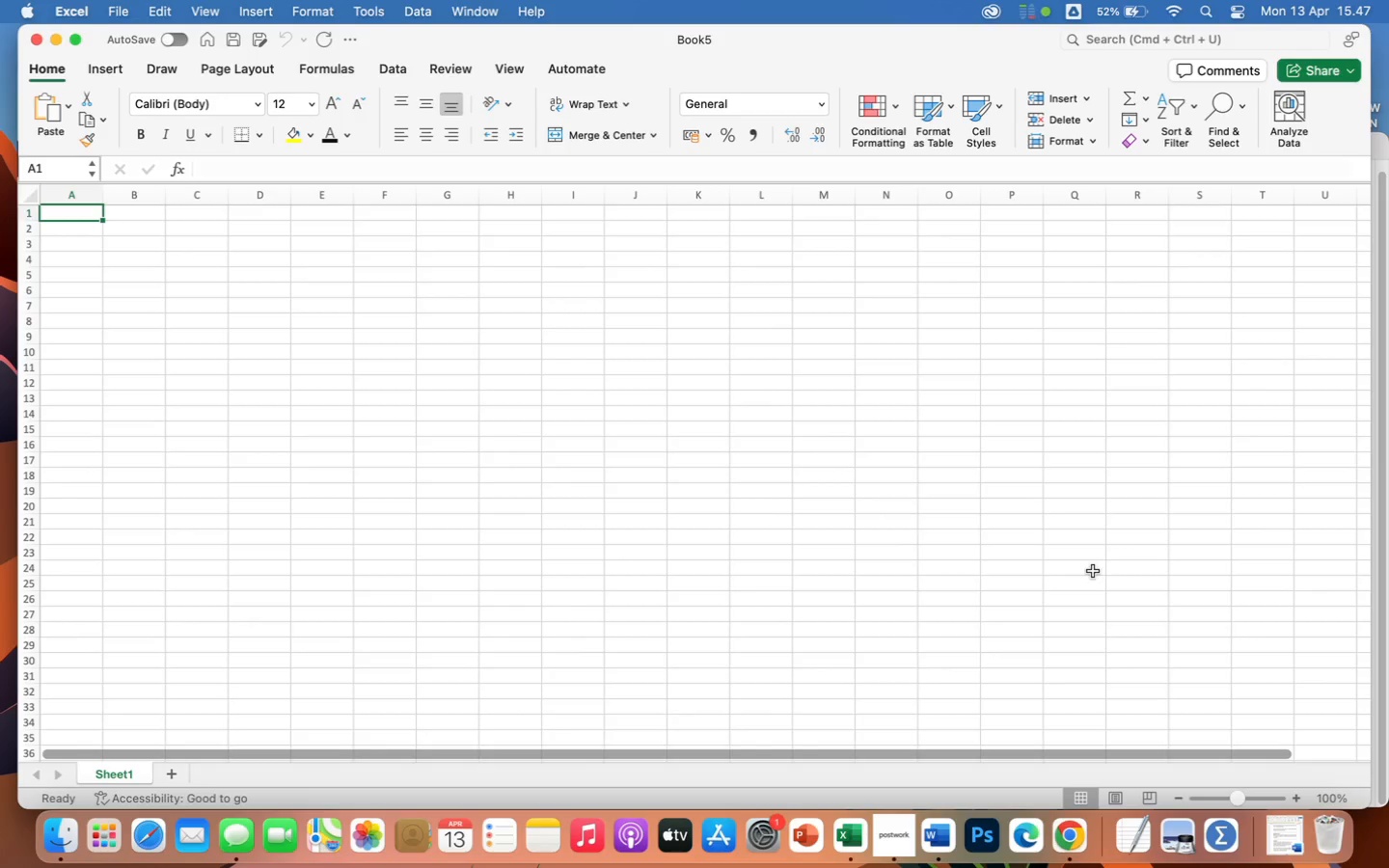 
type(First Name)
 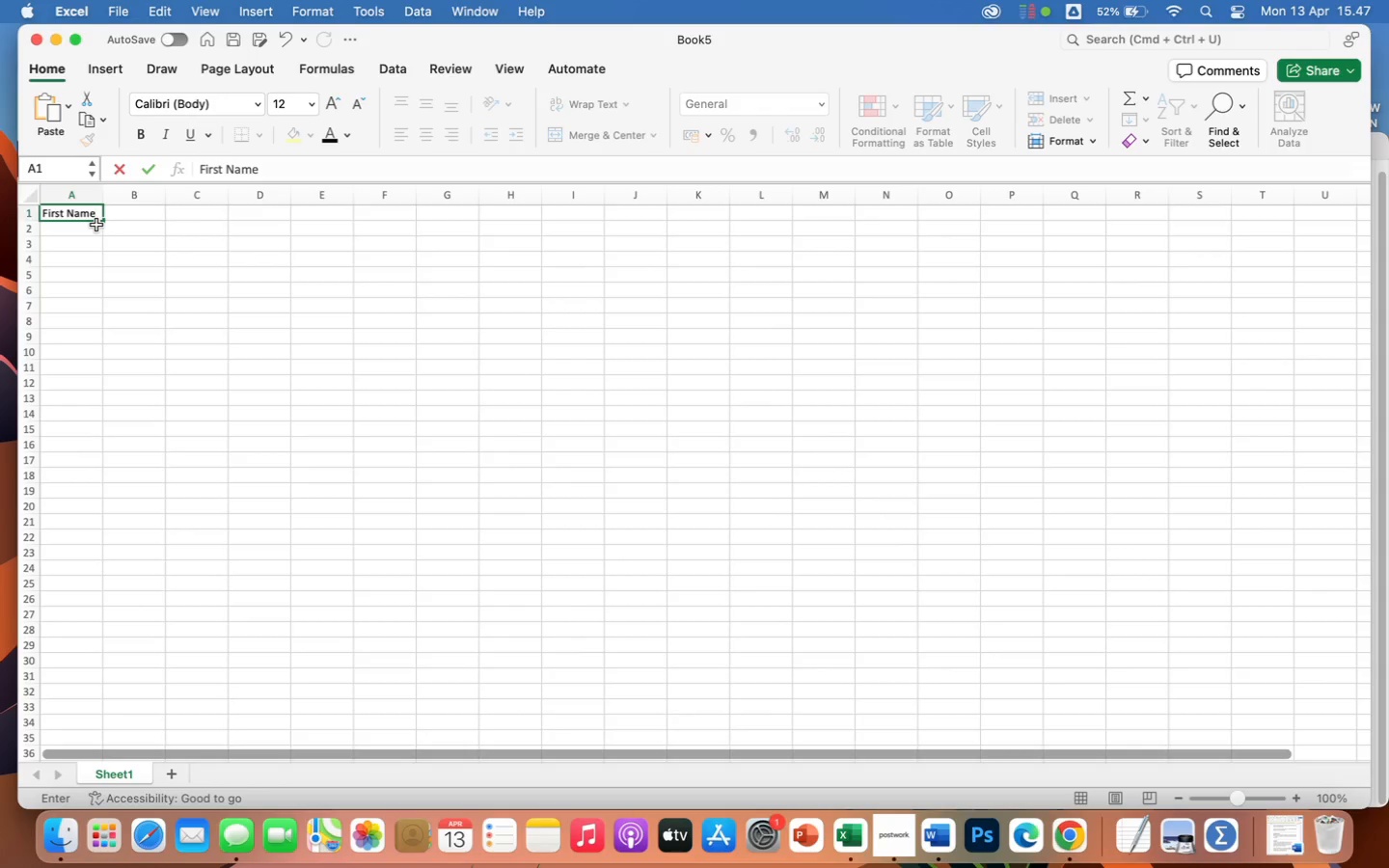 
key(ArrowRight)
 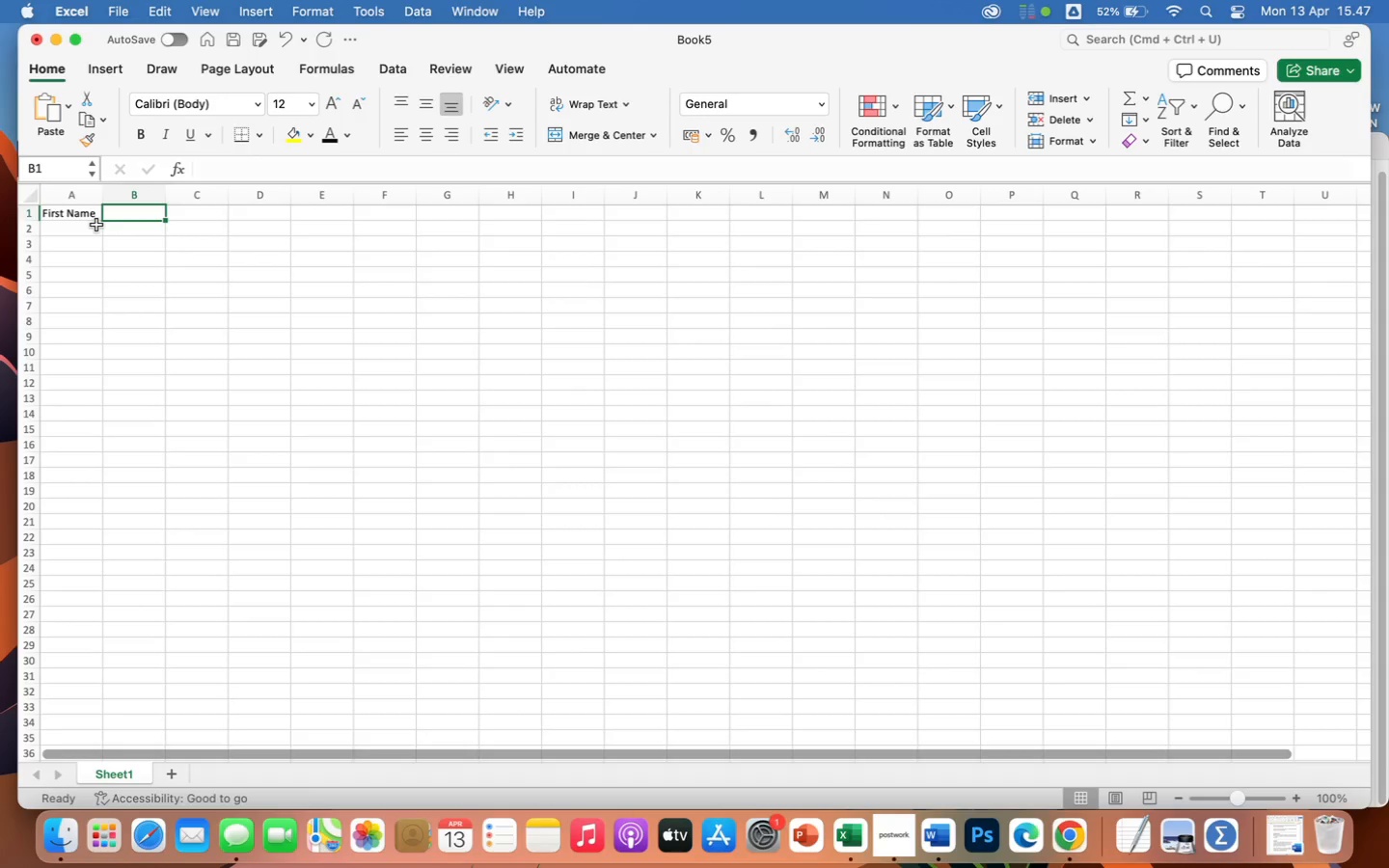 
type(Email)
 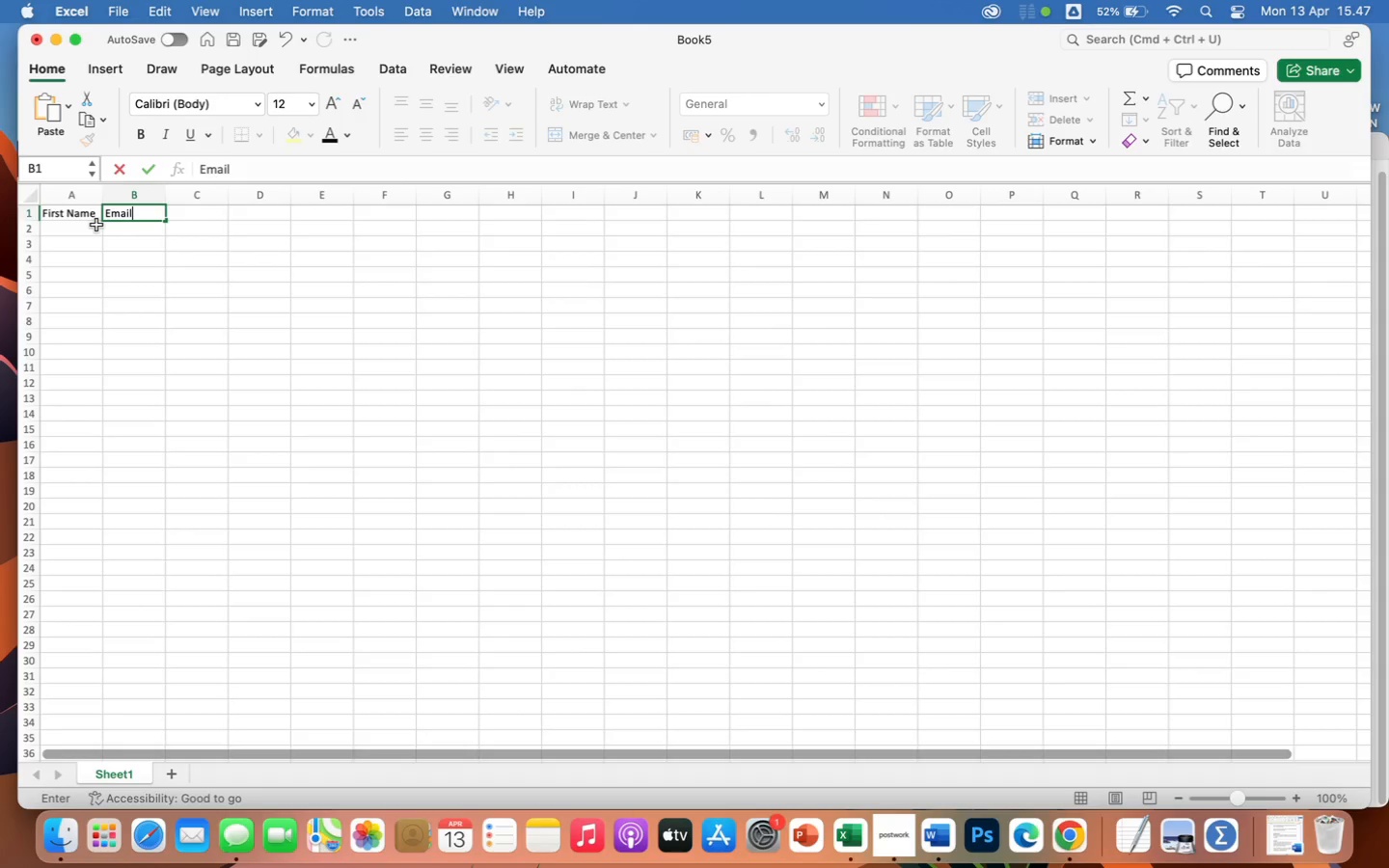 
key(ArrowRight)
 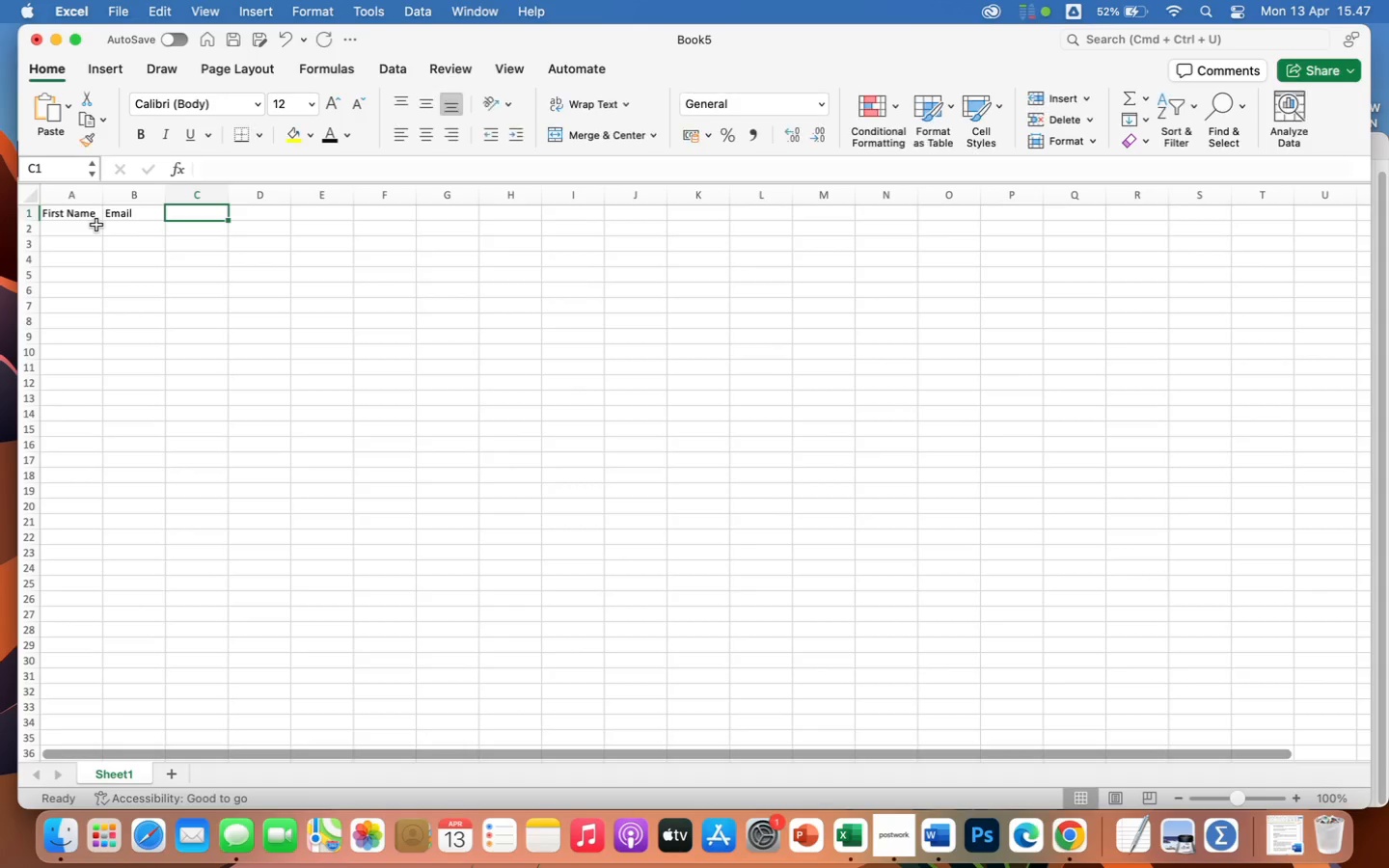 
type(Assess)
 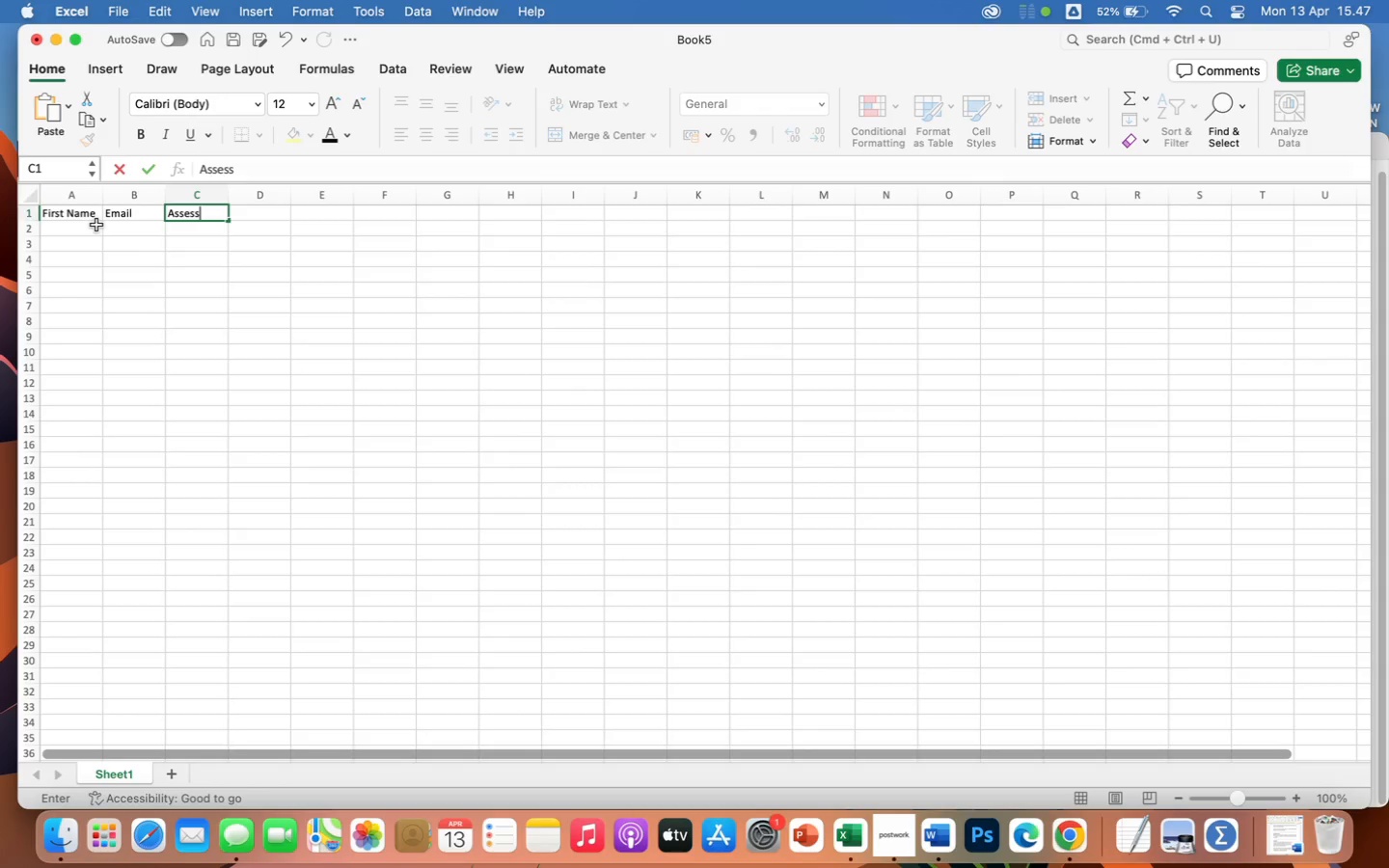 
type(ment)
 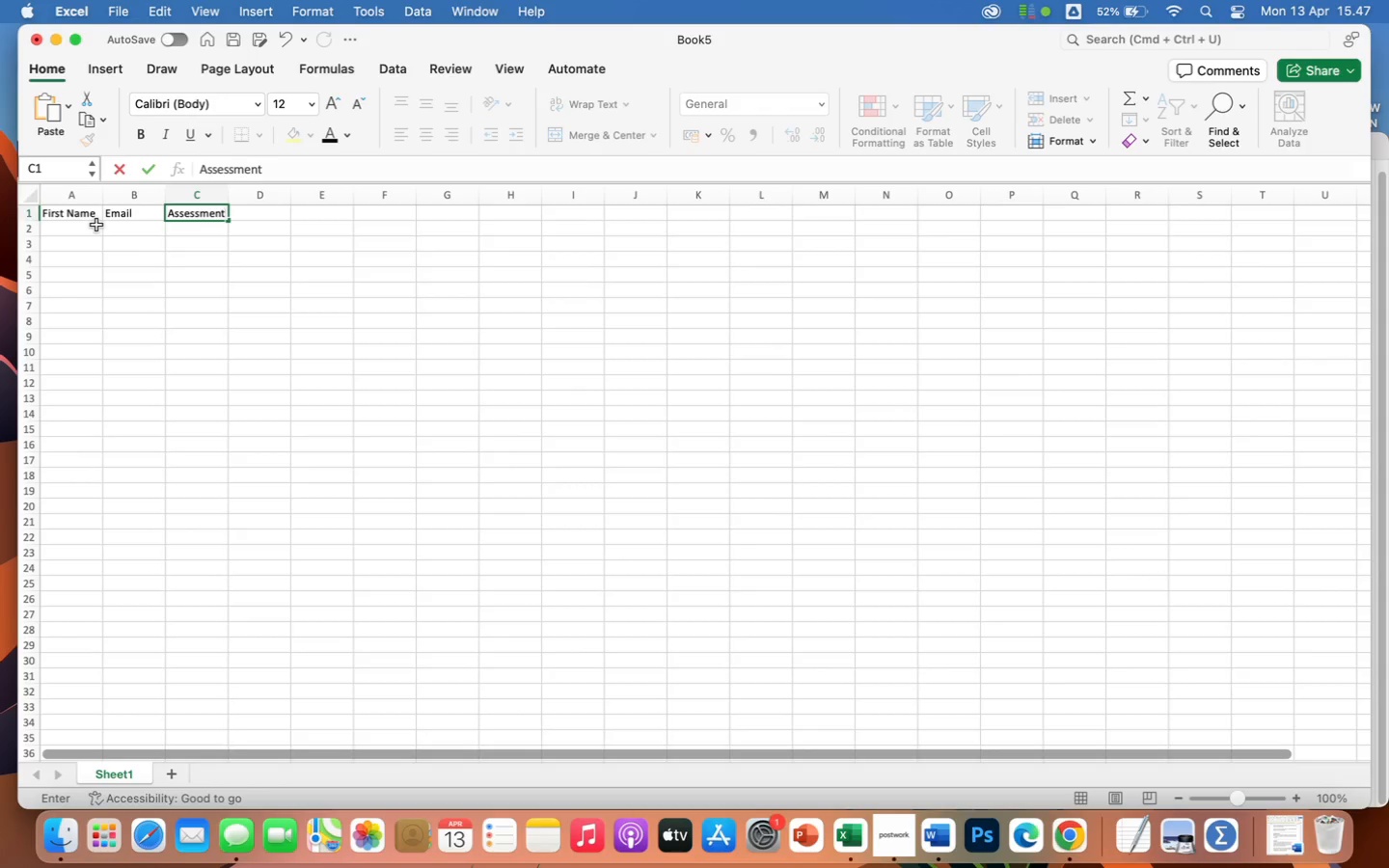 
key(ArrowRight)
 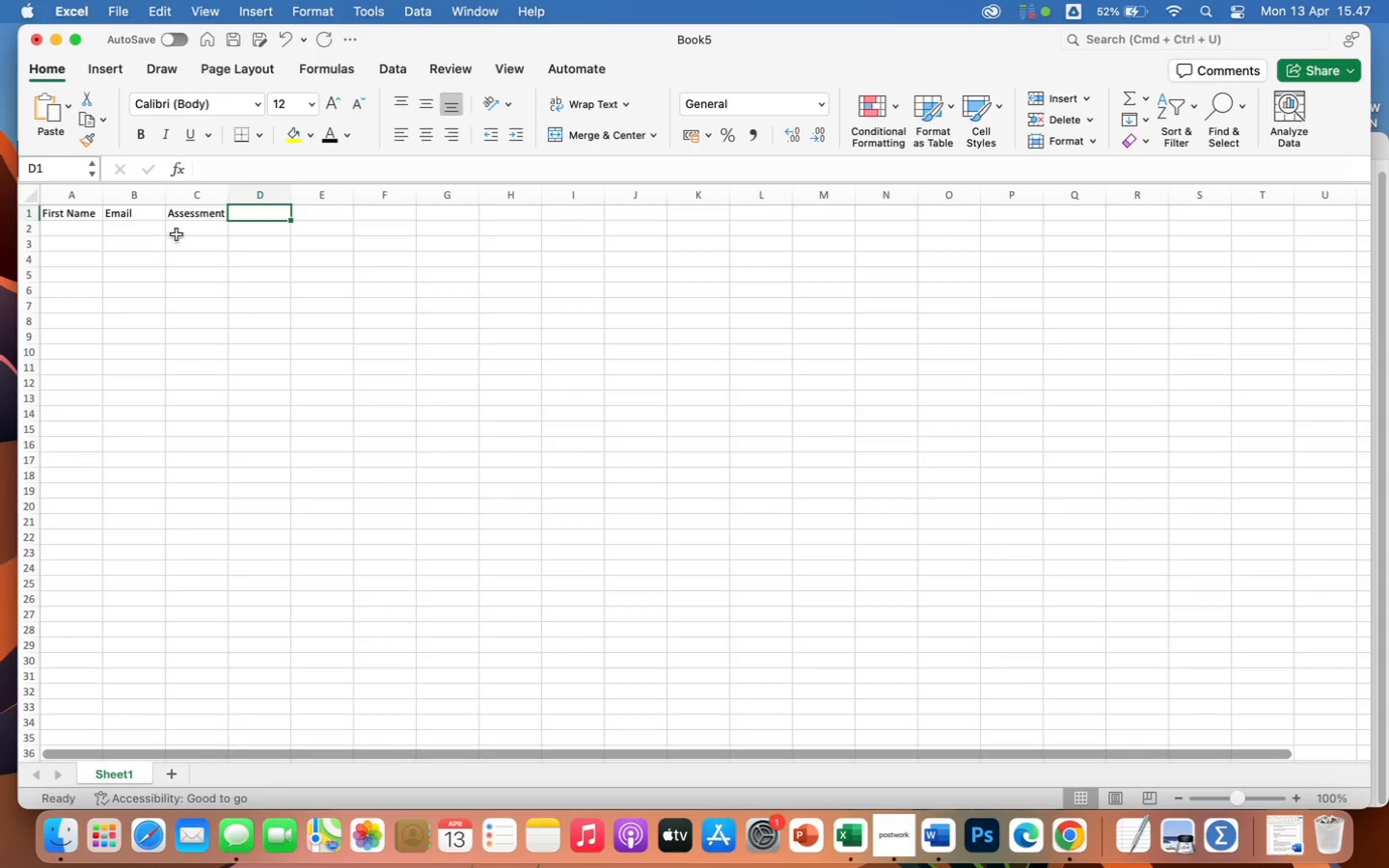 
left_click([201, 214])
 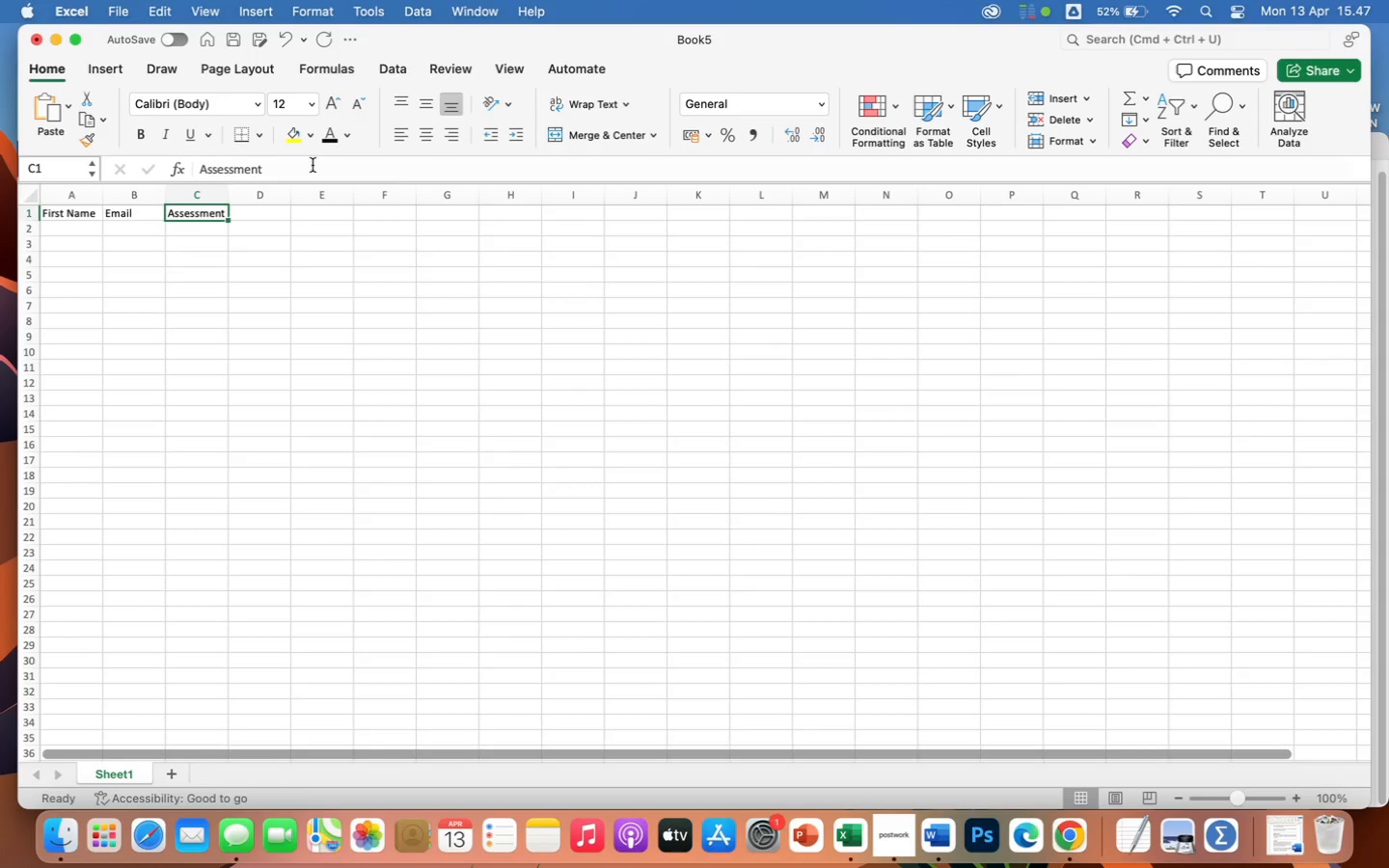 
left_click([313, 165])
 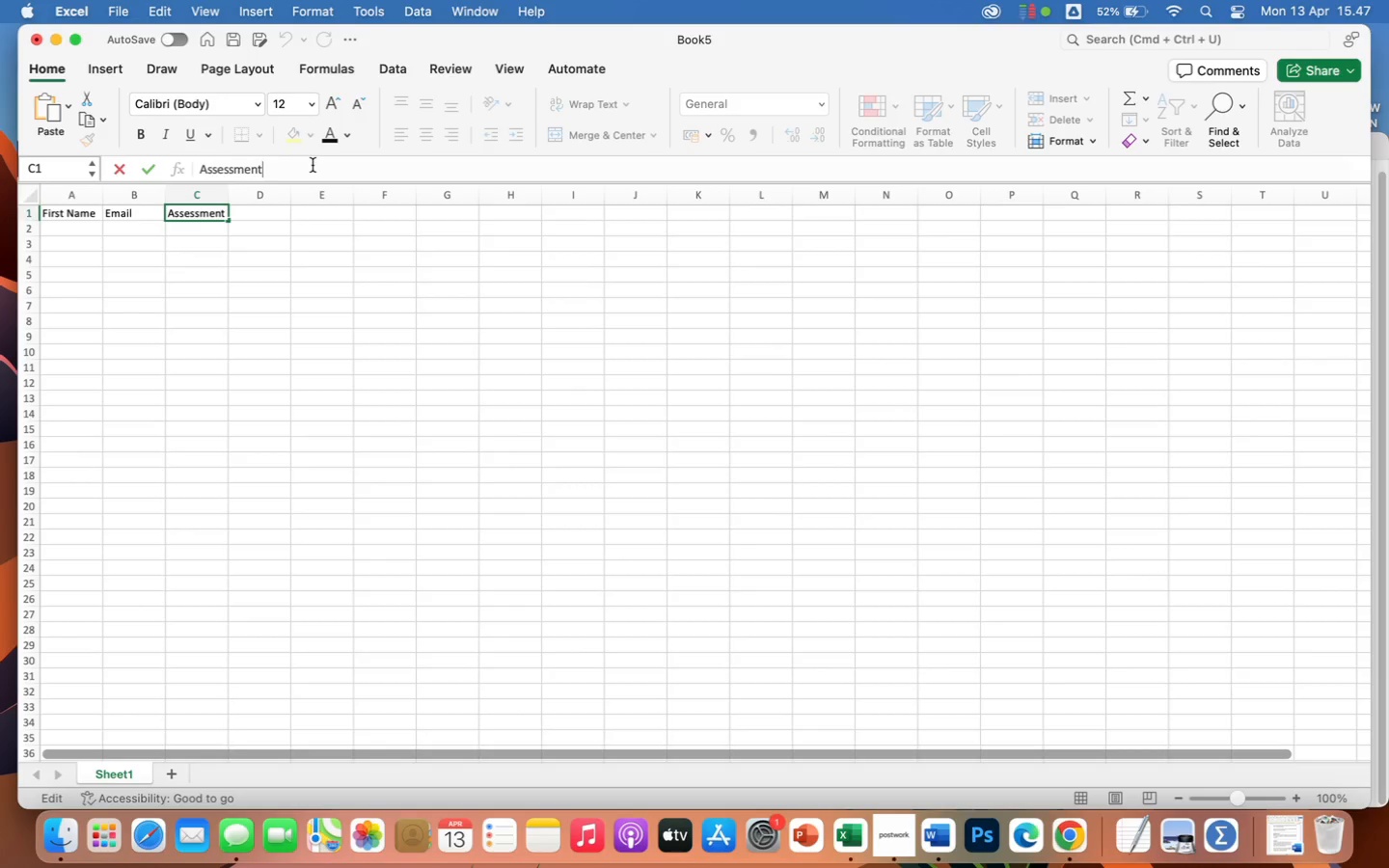 
type( Completed)
 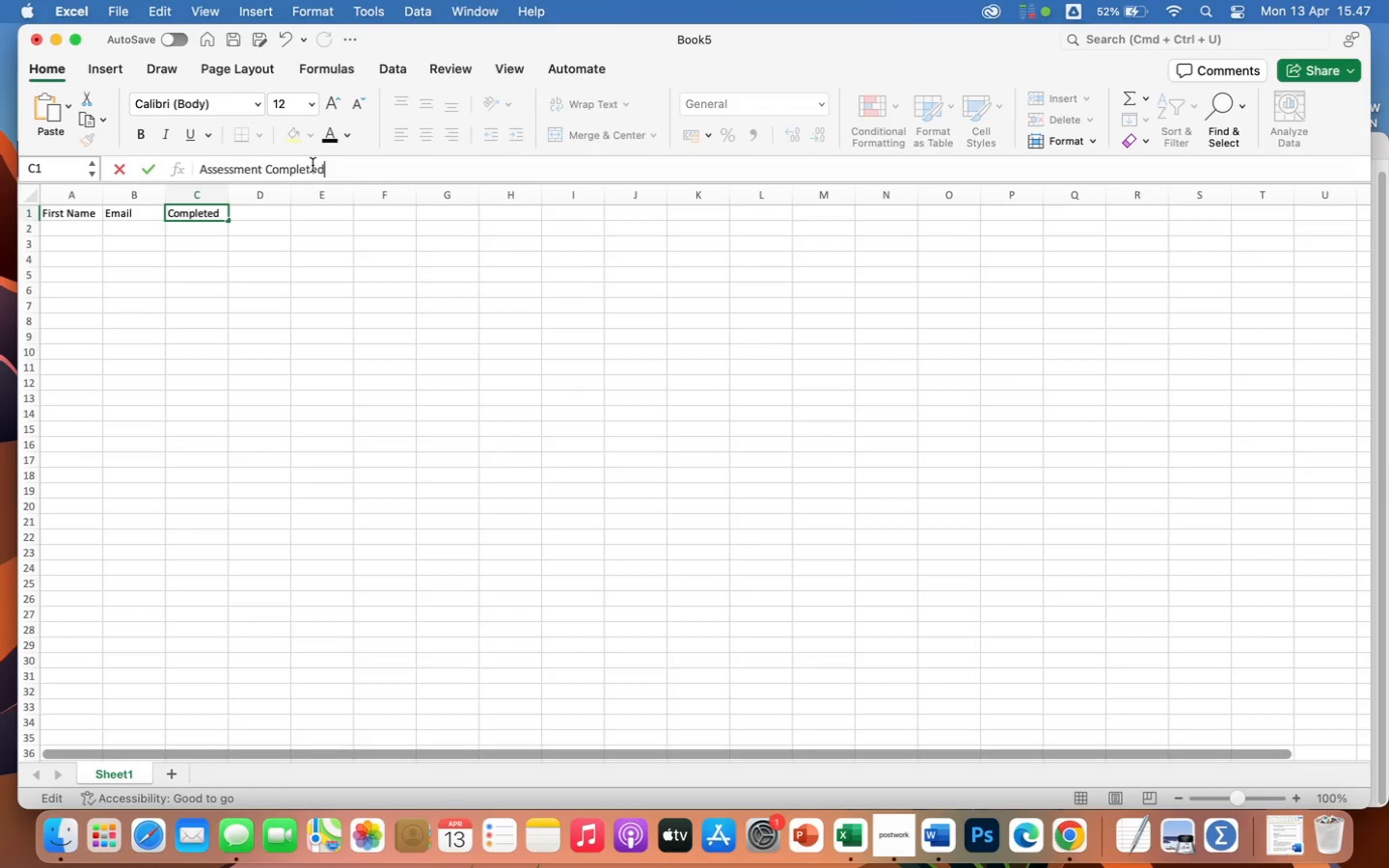 
key(ArrowRight)
 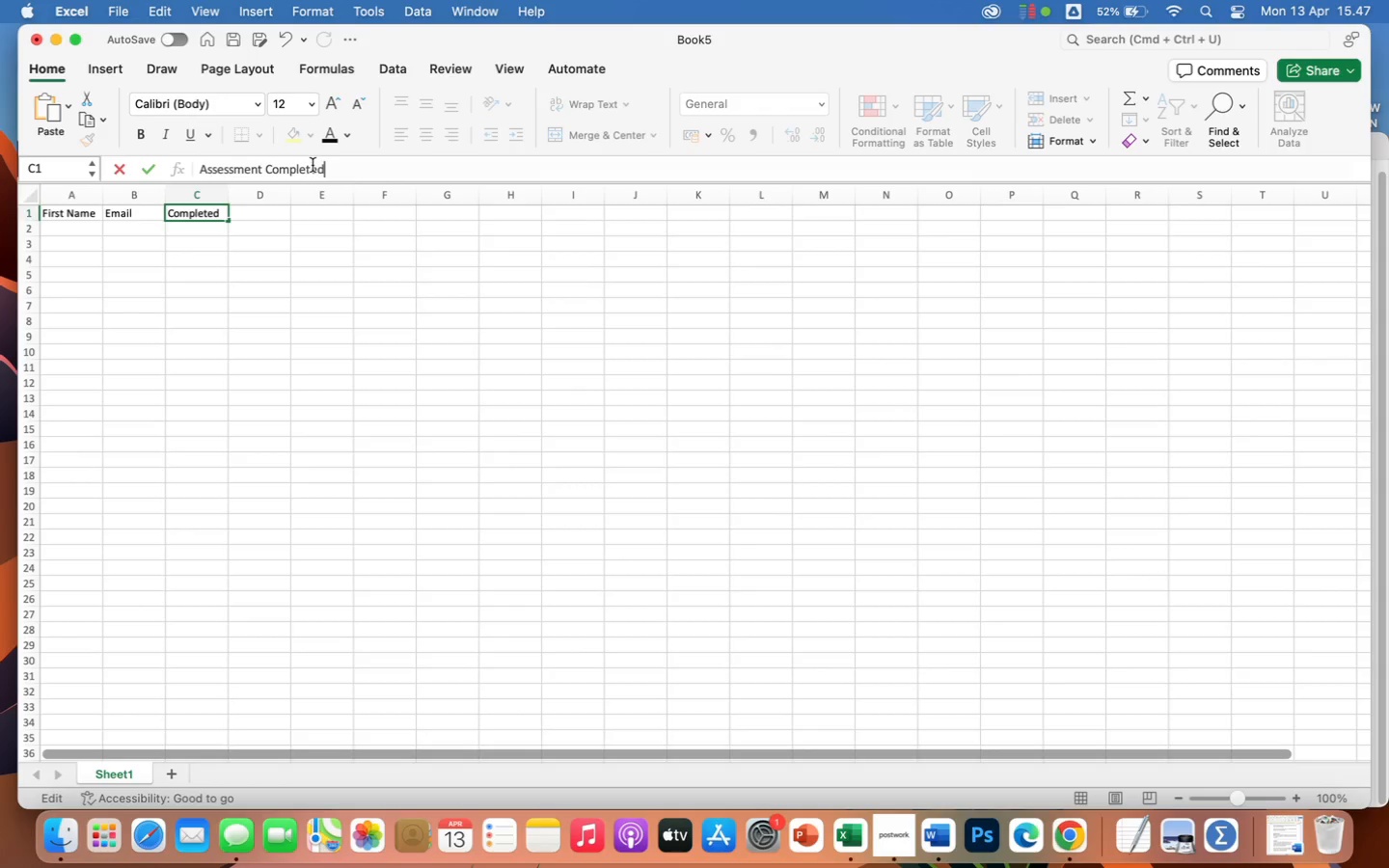 
key(Enter)
 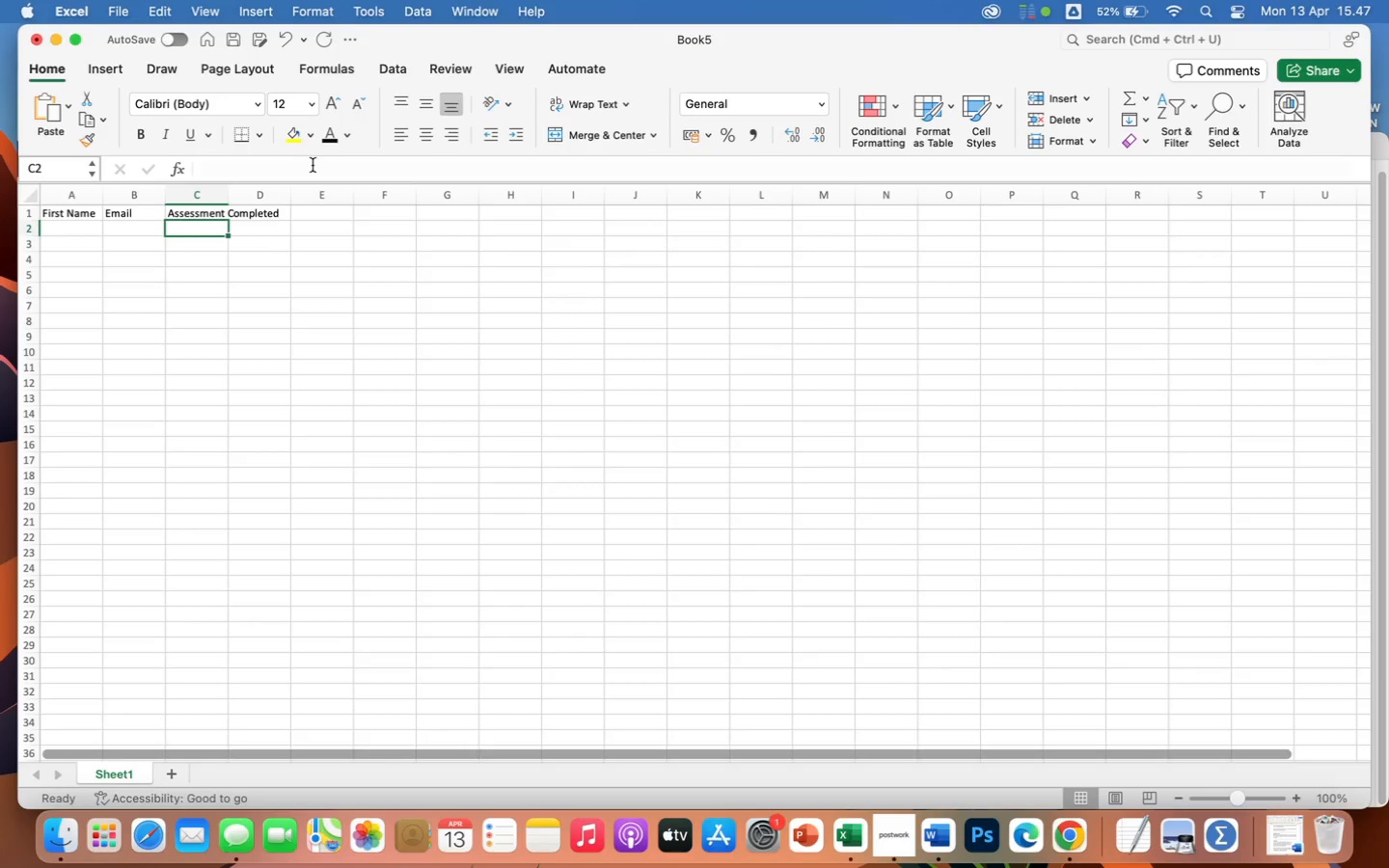 
key(ArrowRight)
 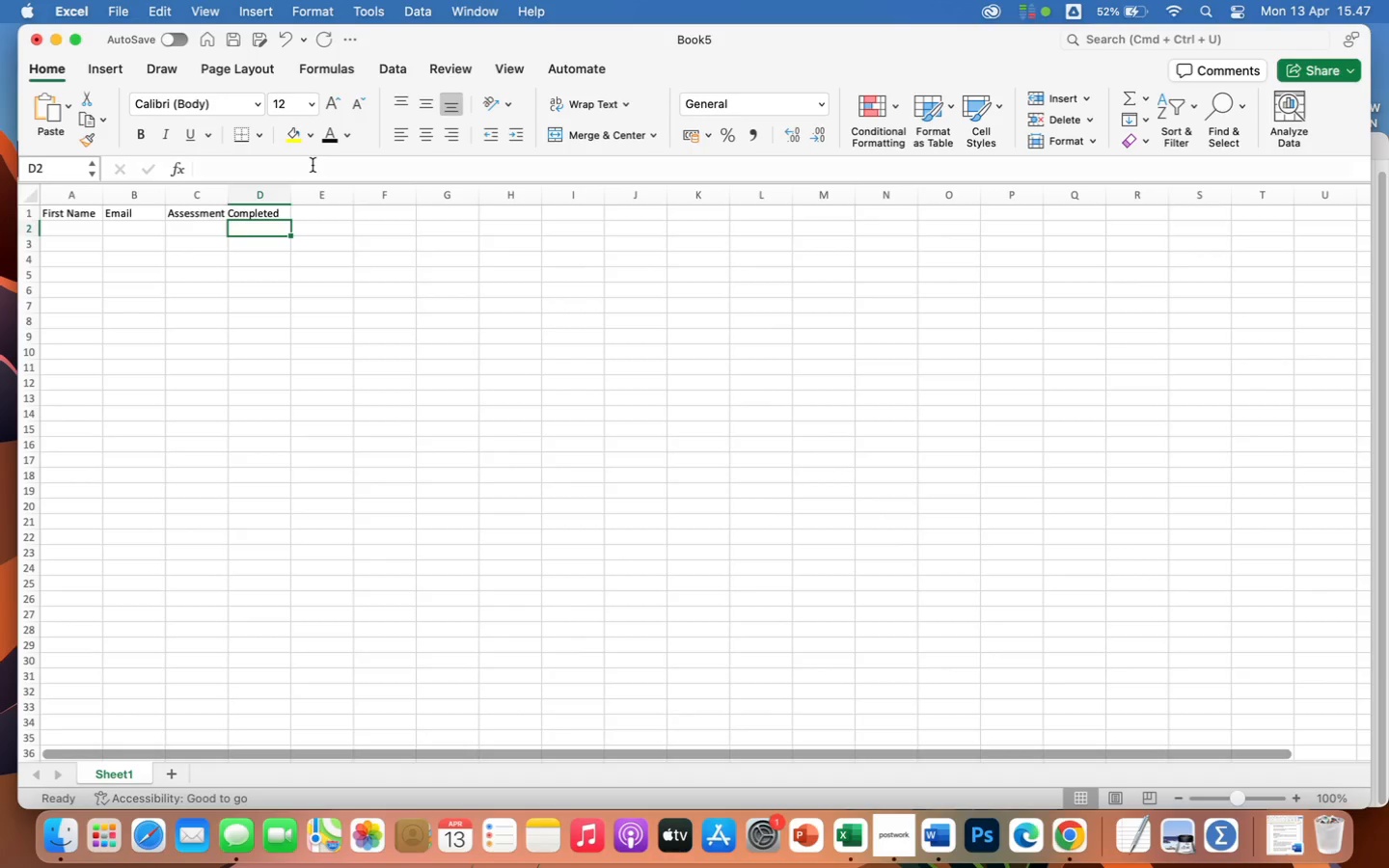 
key(ArrowUp)
 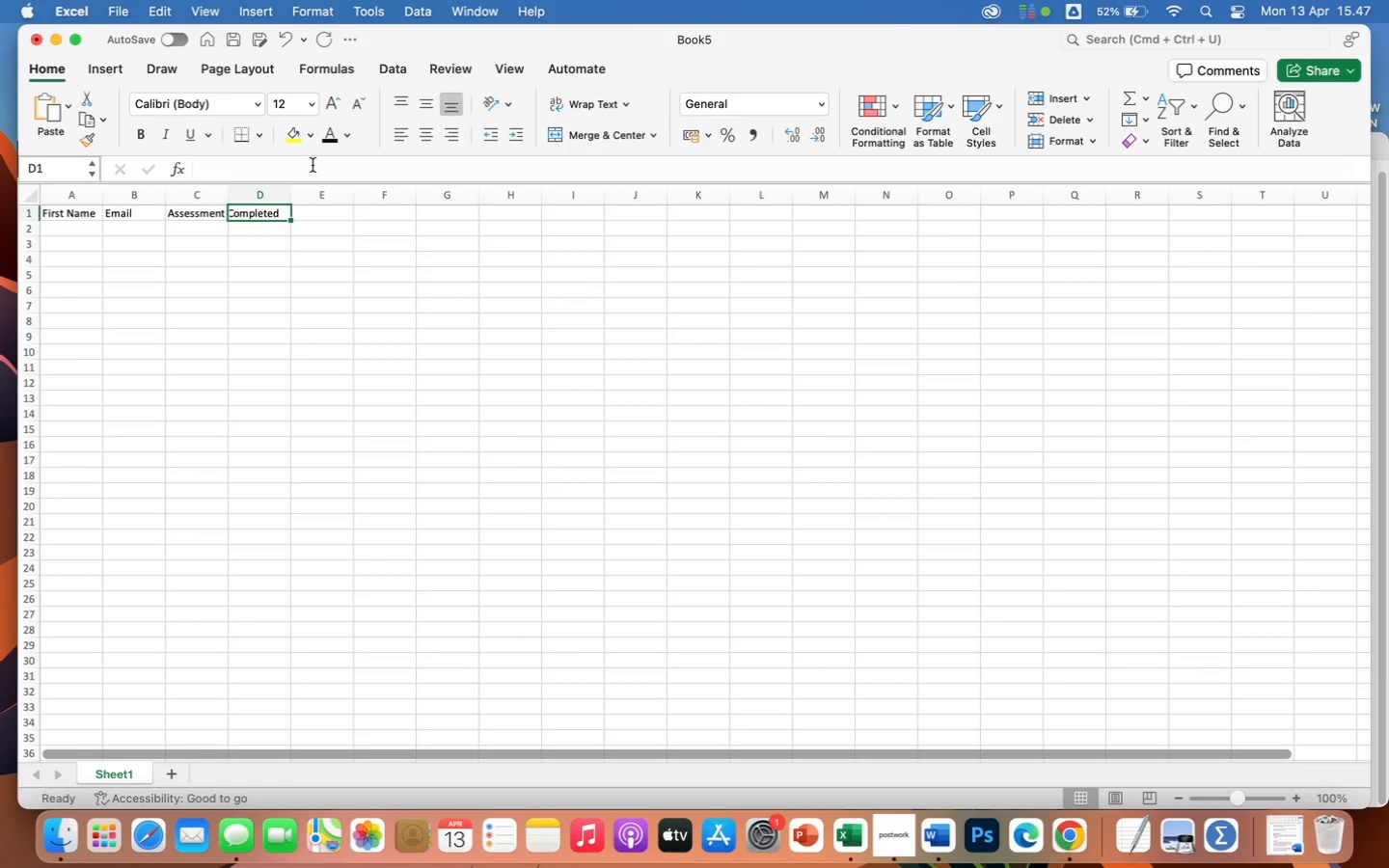 
type(Consultation Booked)
 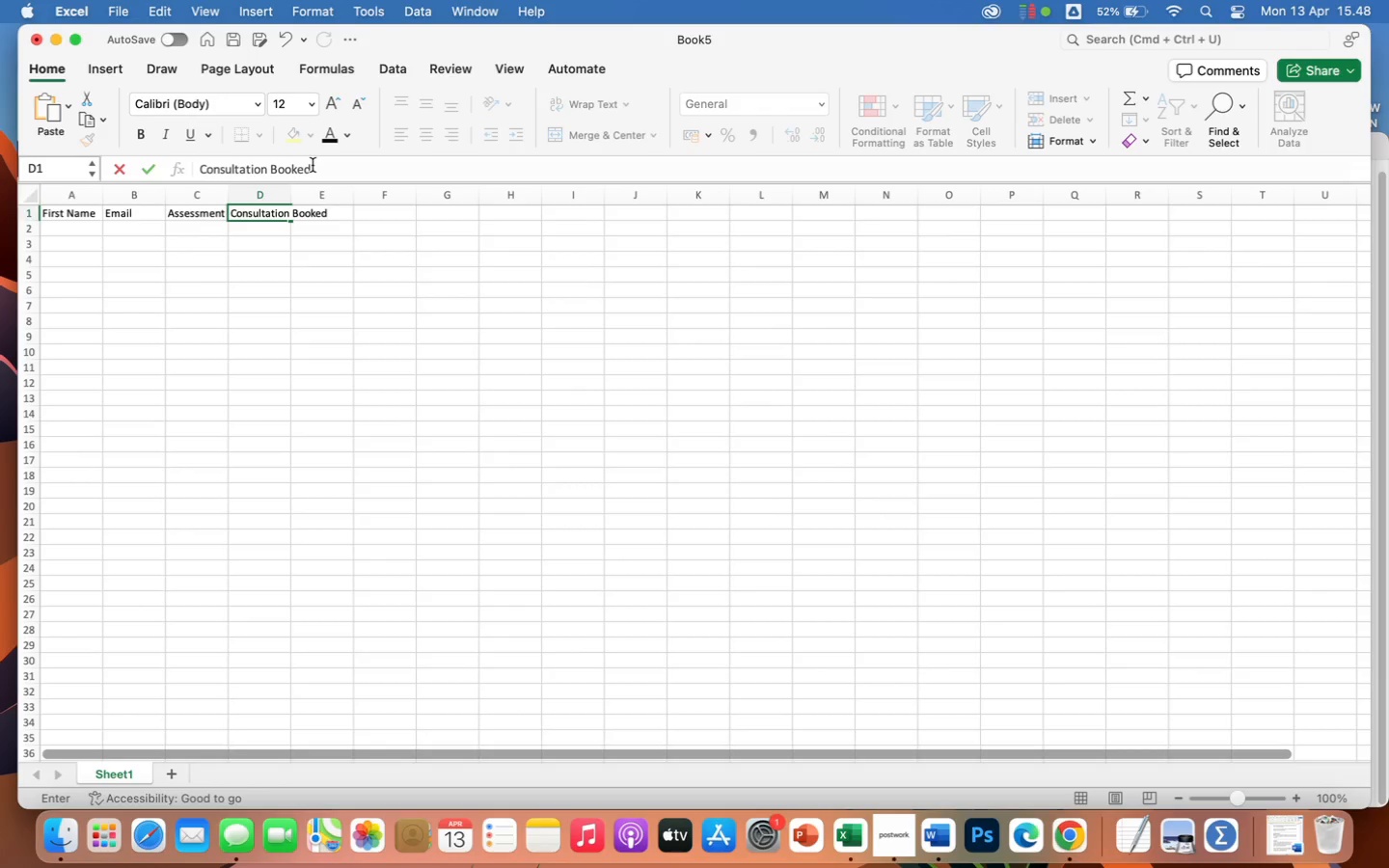 
key(ArrowRight)
 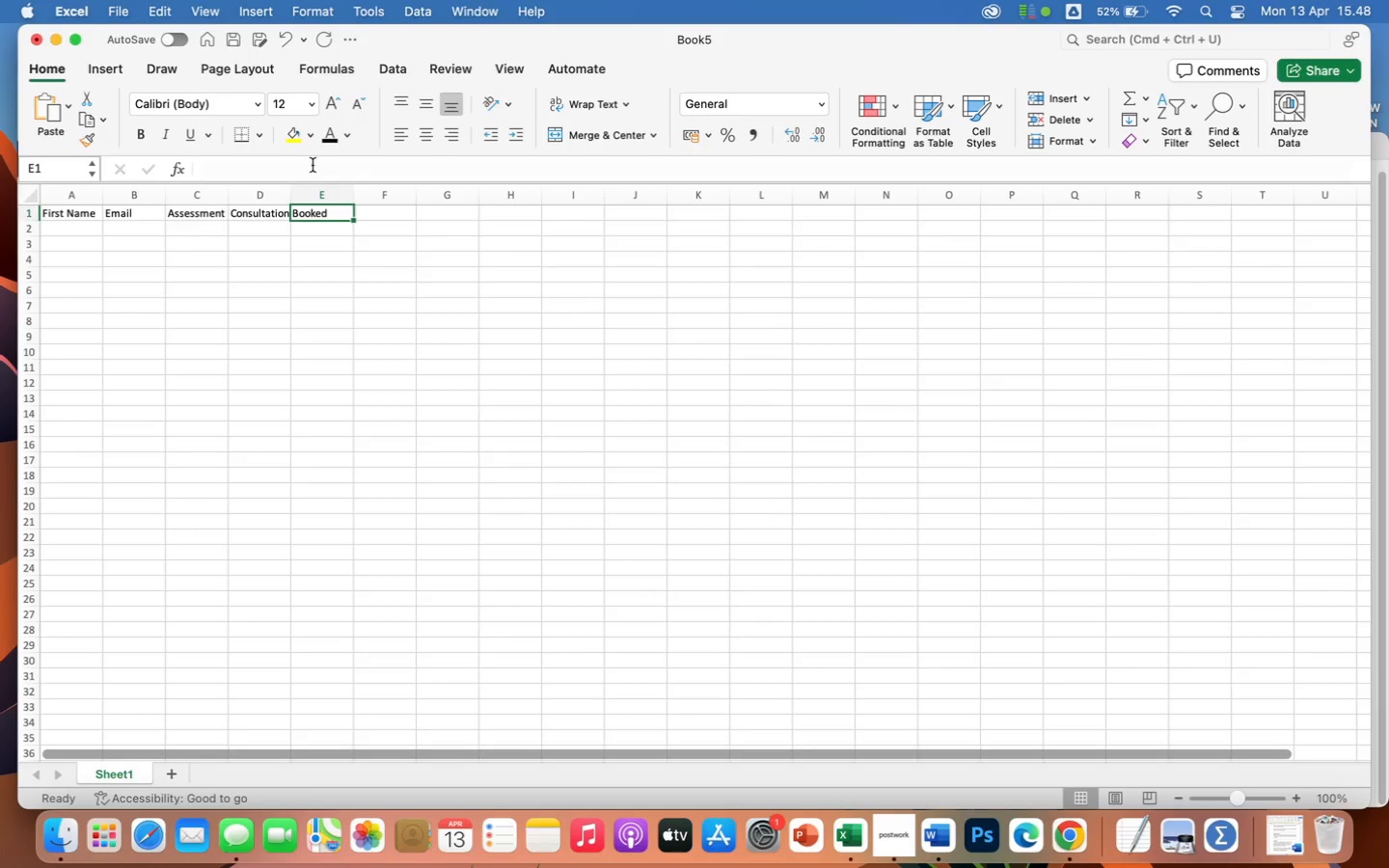 
wait(5.29)
 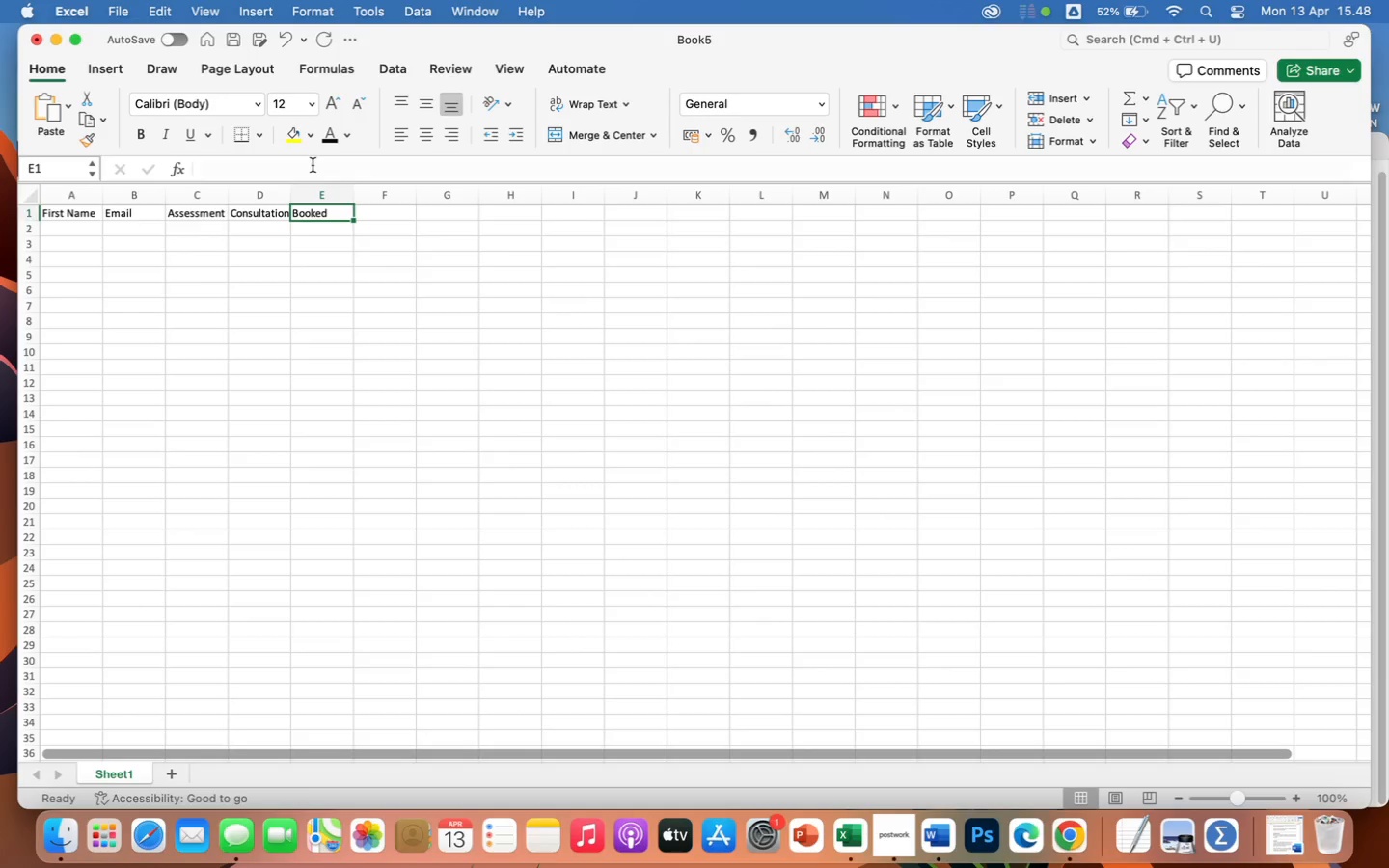 
type(Lead Score)
 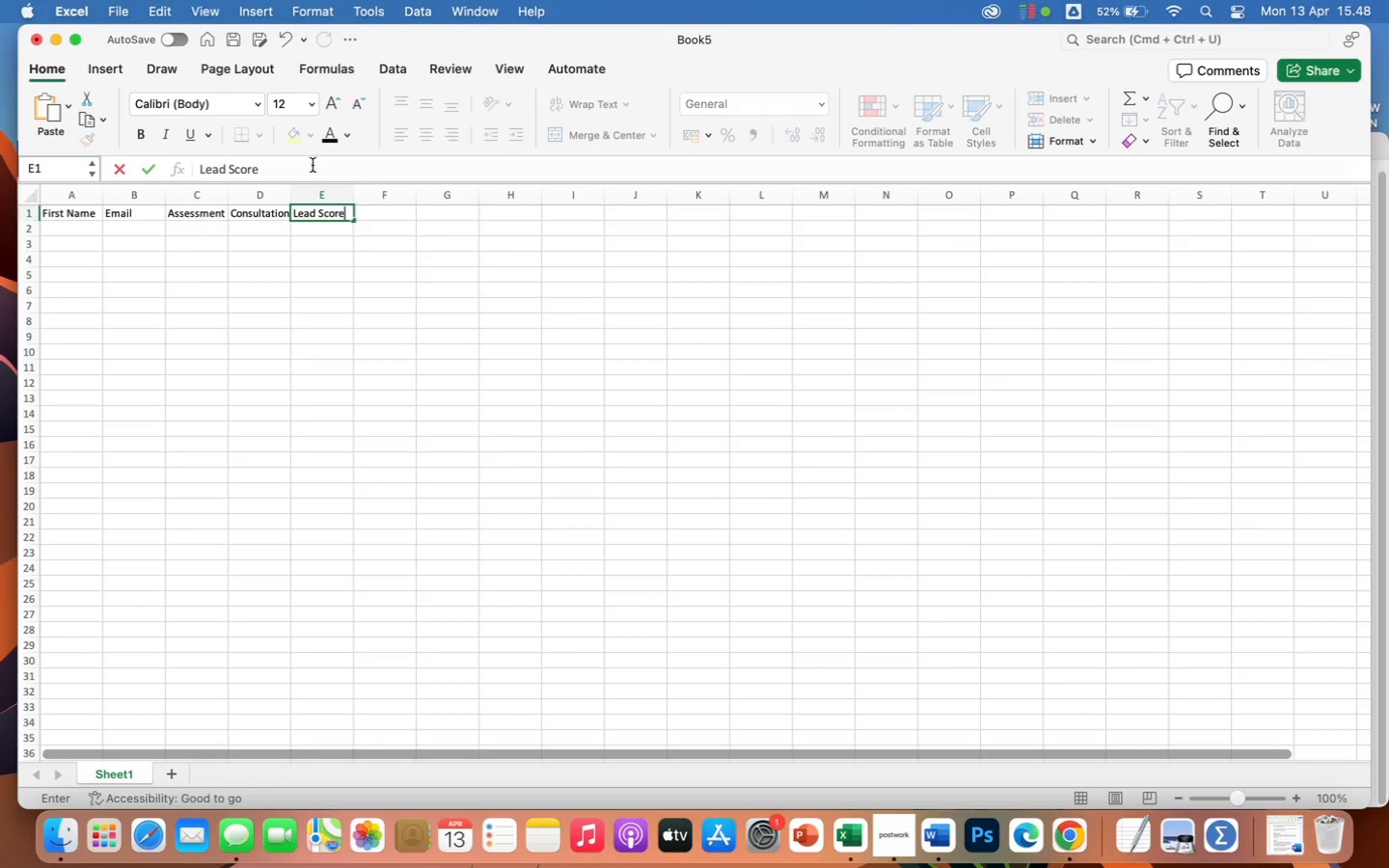 
key(Enter)
 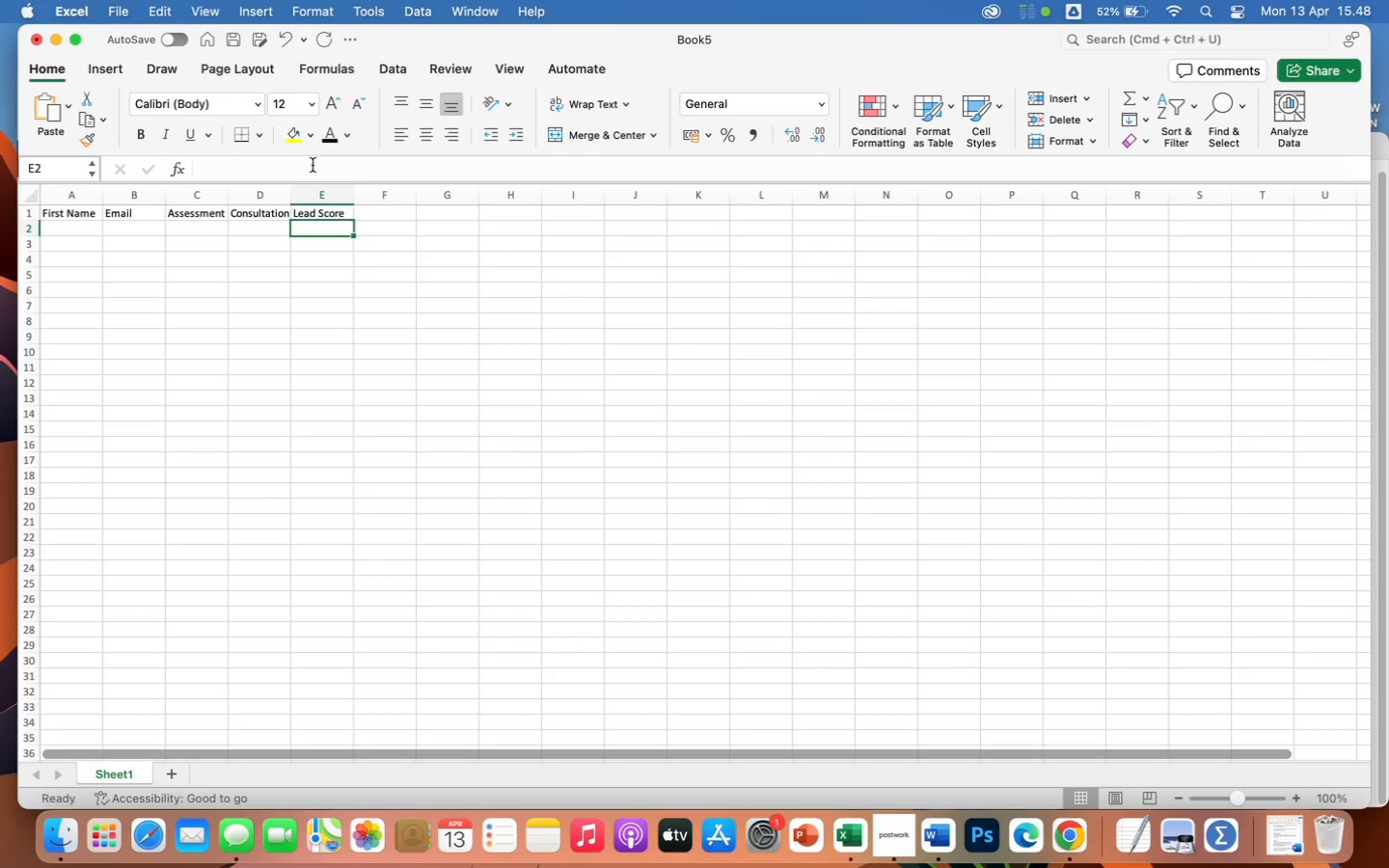 
wait(30.01)
 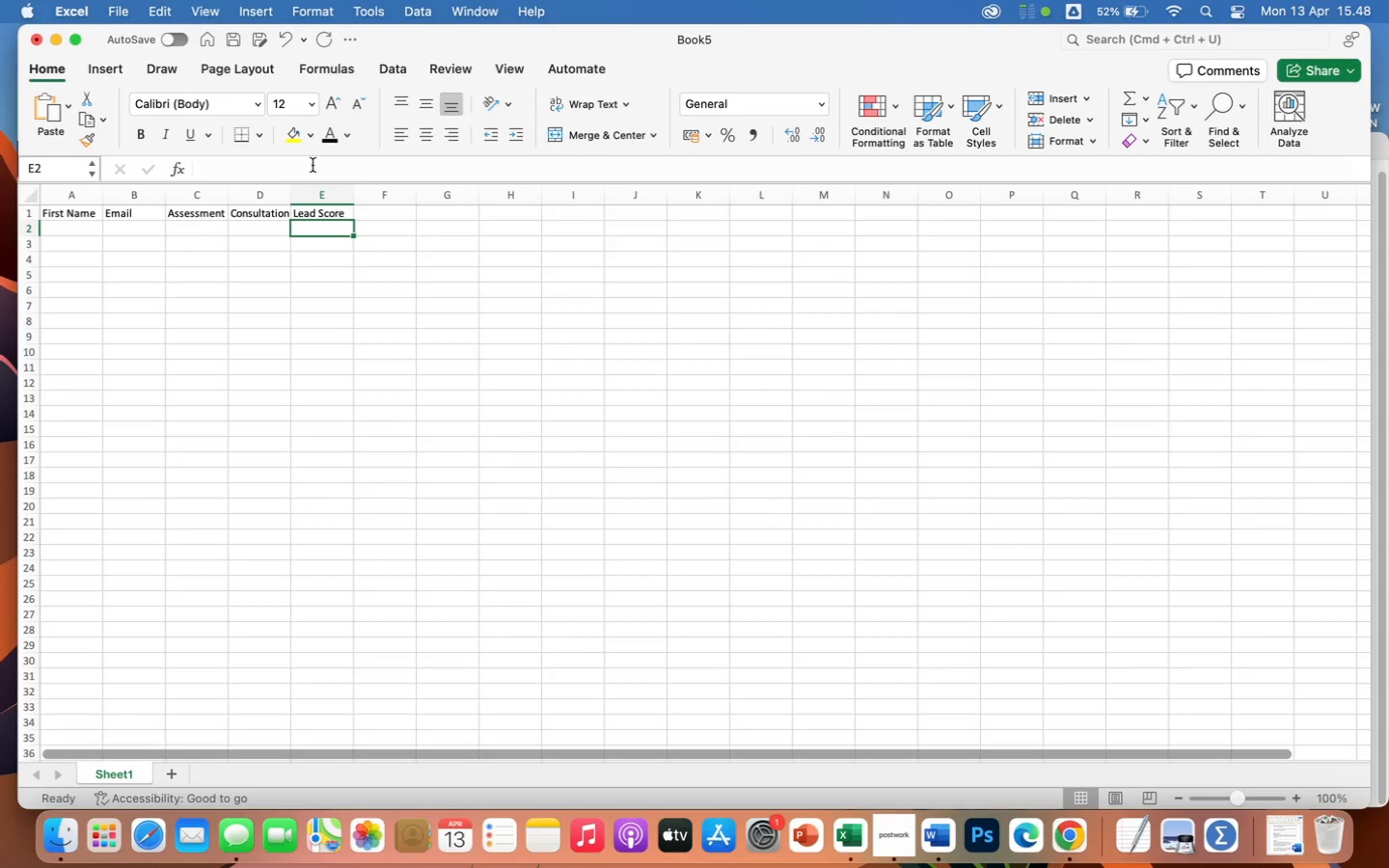 
left_click_drag(start_coordinate=[104, 198], to_coordinate=[155, 201])
 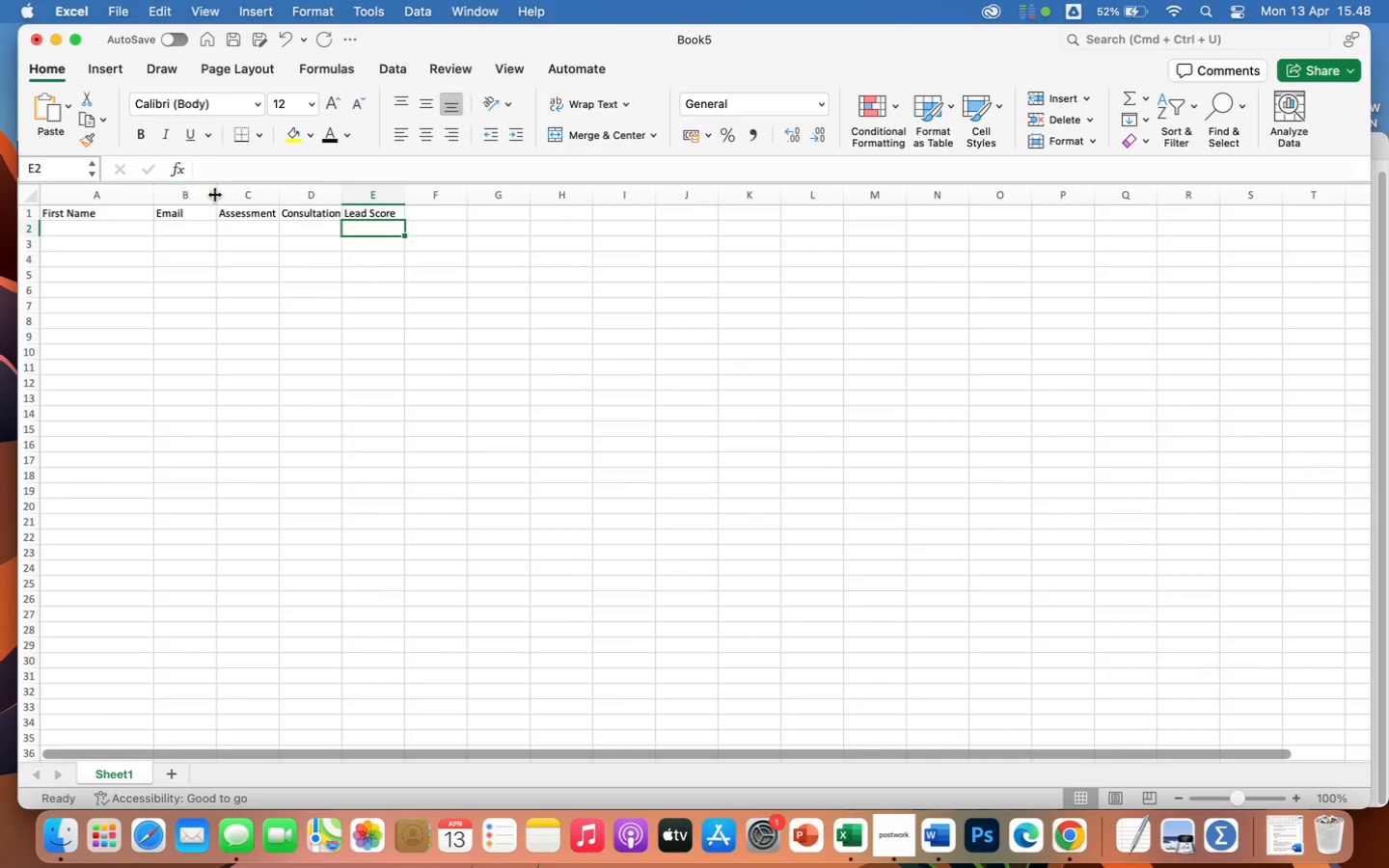 
left_click_drag(start_coordinate=[215, 195], to_coordinate=[346, 212])
 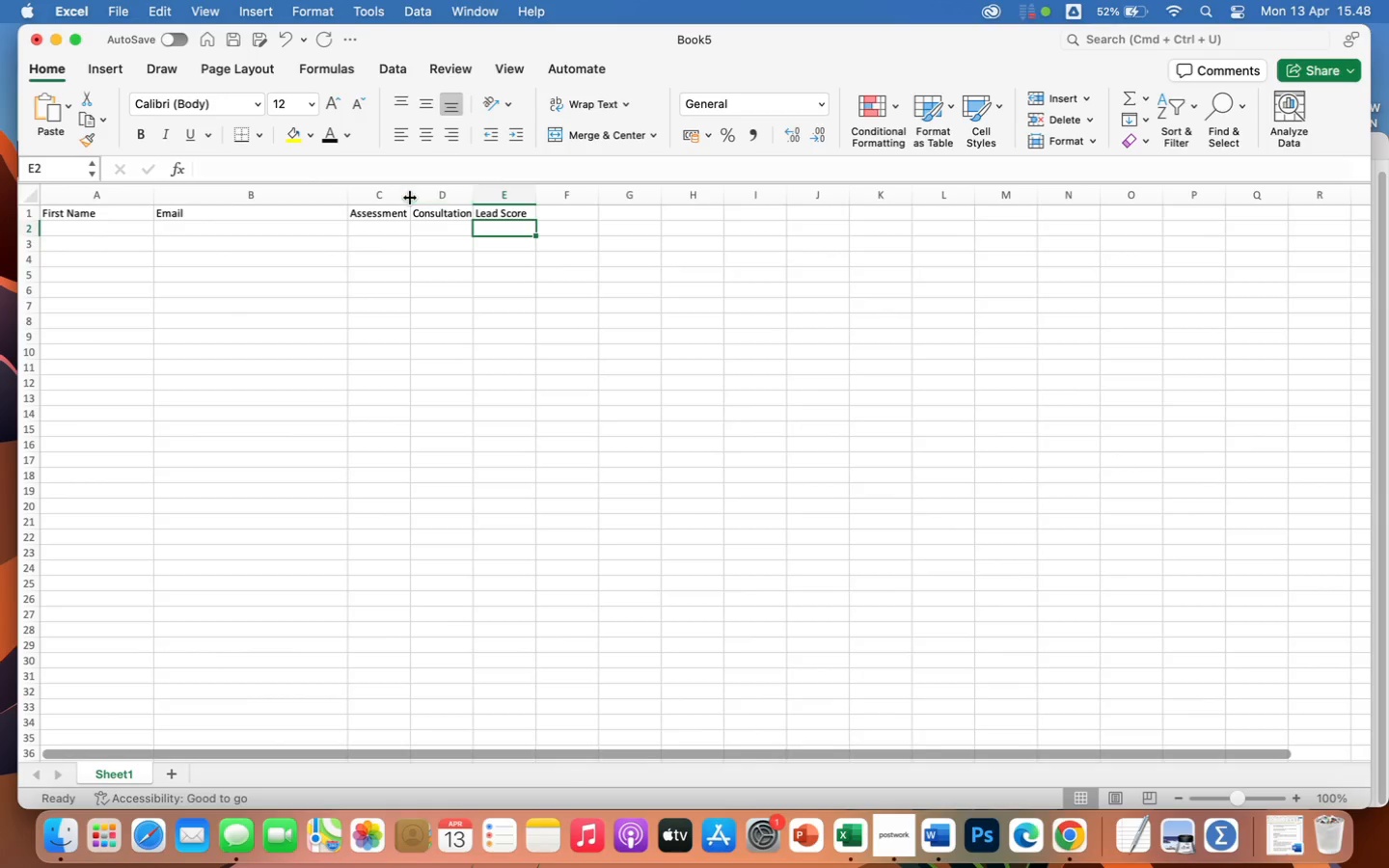 
left_click_drag(start_coordinate=[410, 198], to_coordinate=[474, 209])
 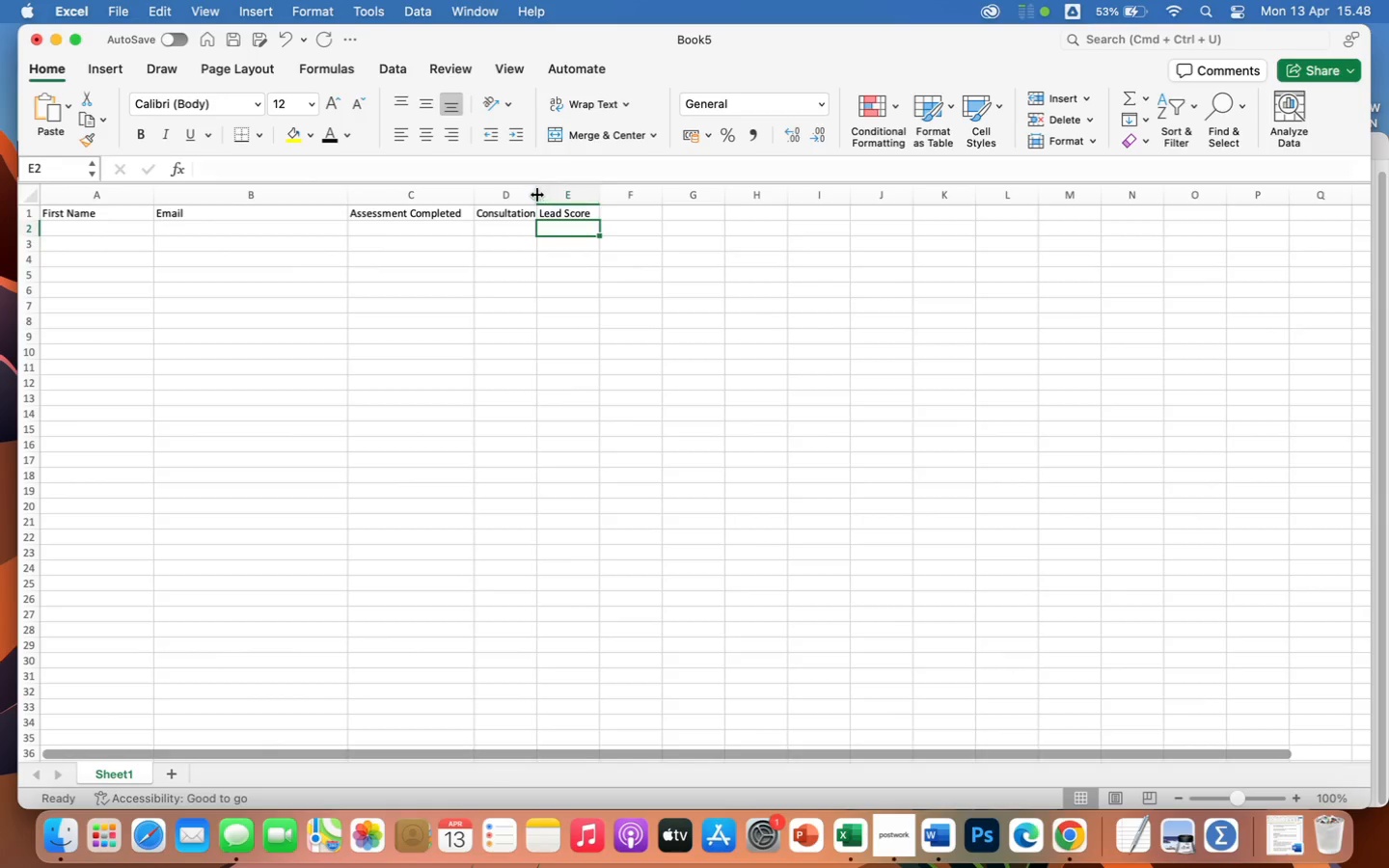 
left_click_drag(start_coordinate=[535, 191], to_coordinate=[586, 199])
 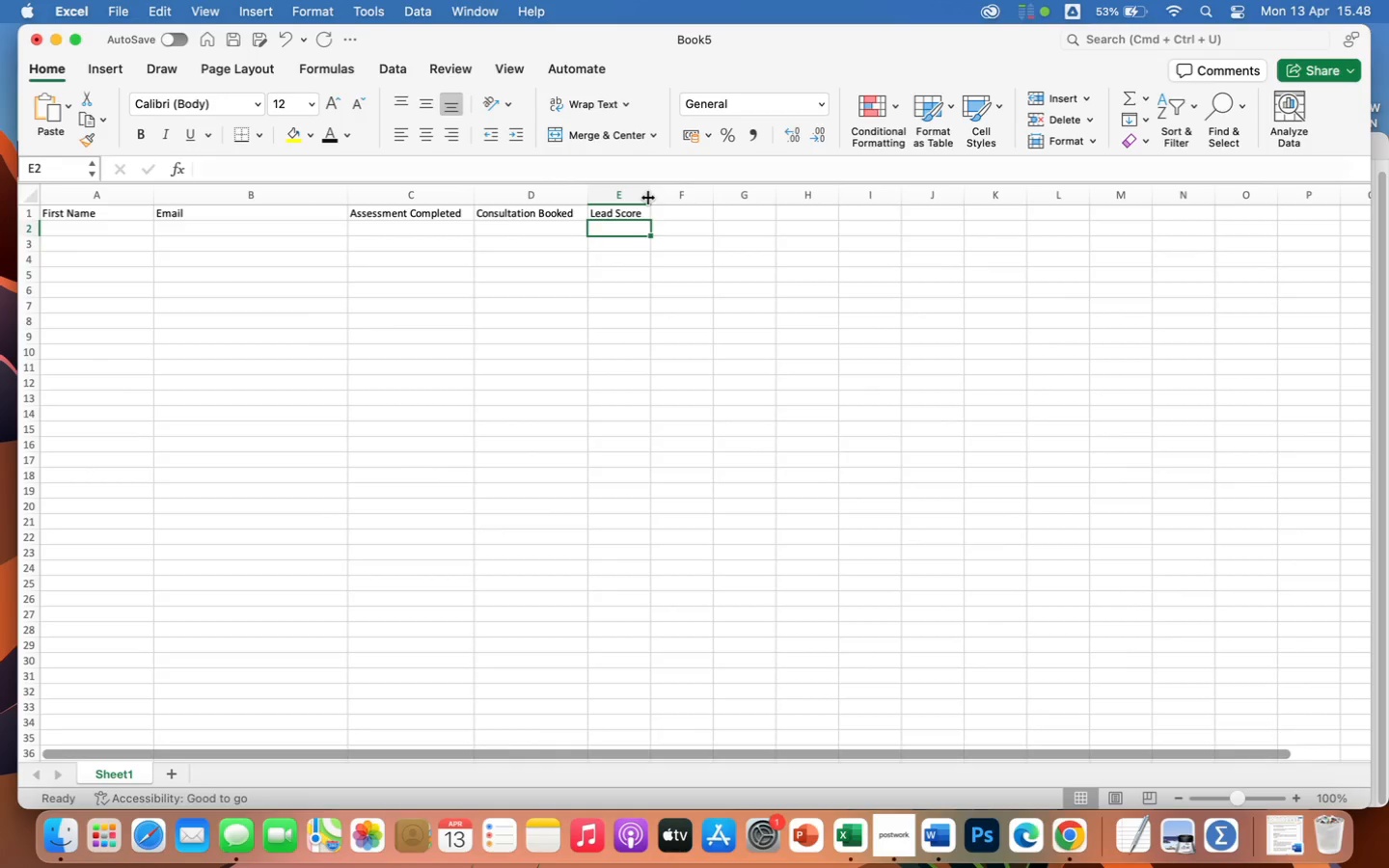 
left_click_drag(start_coordinate=[648, 198], to_coordinate=[683, 204])
 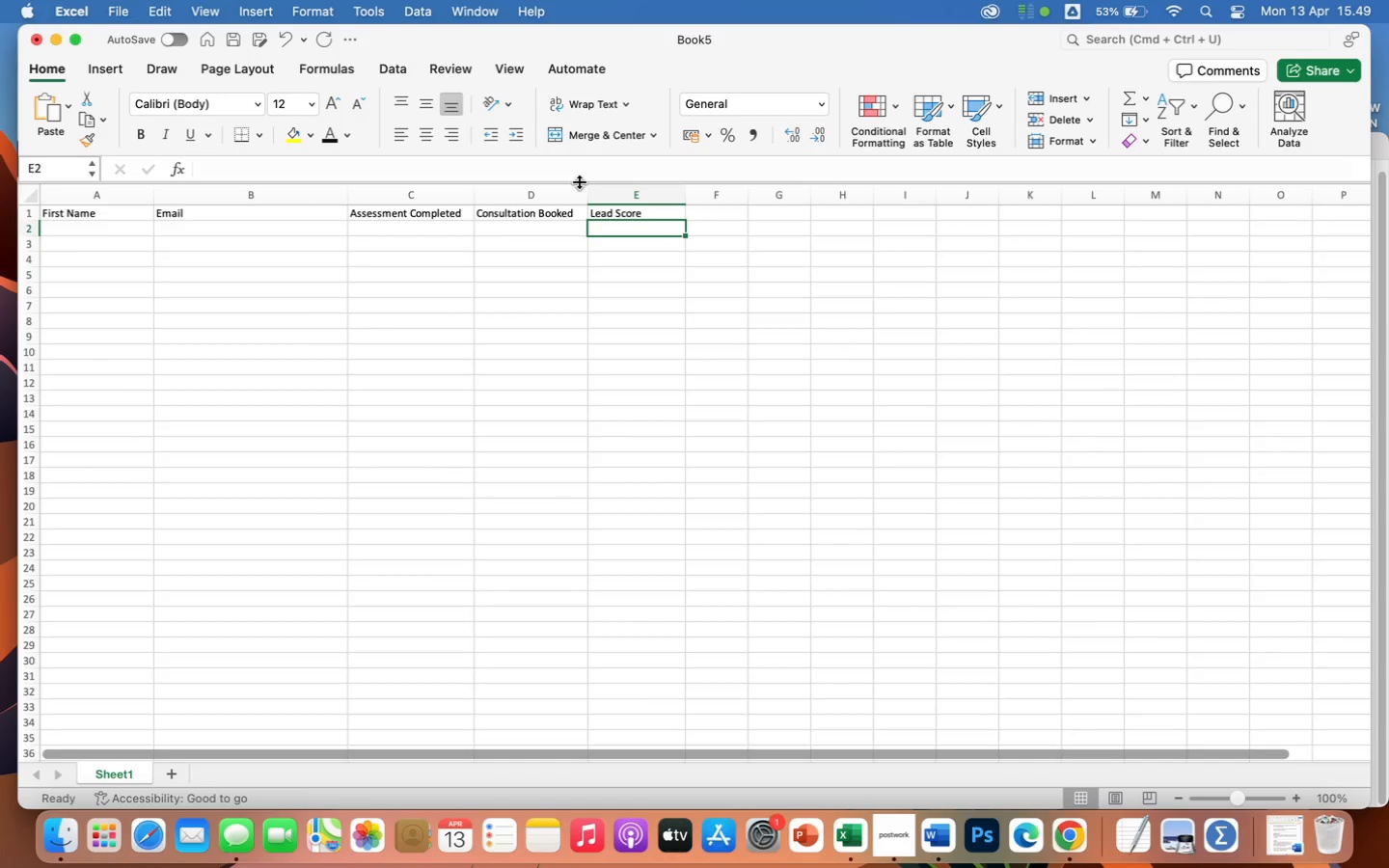 
wait(16.49)
 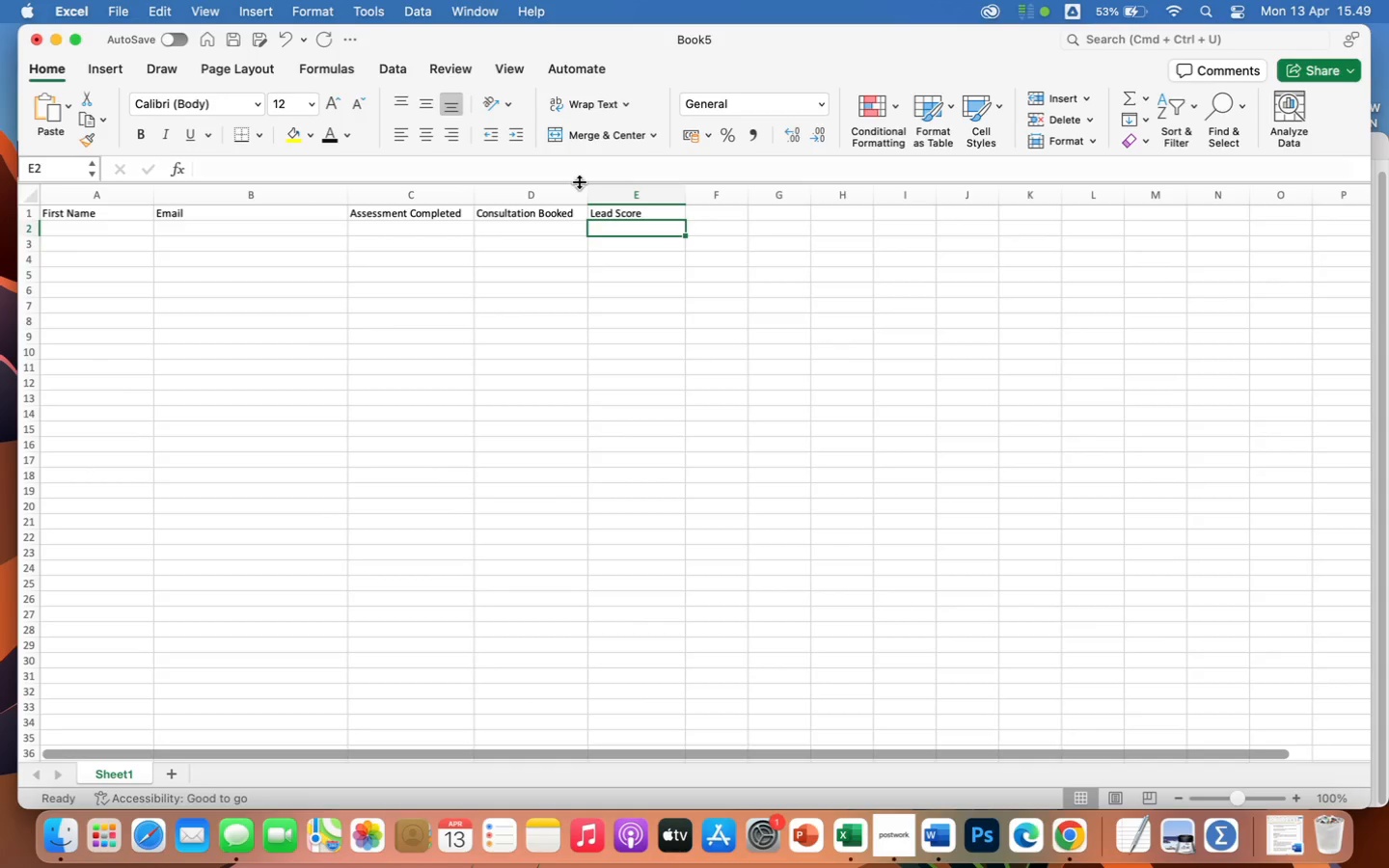 
key(Meta+CommandLeft)
 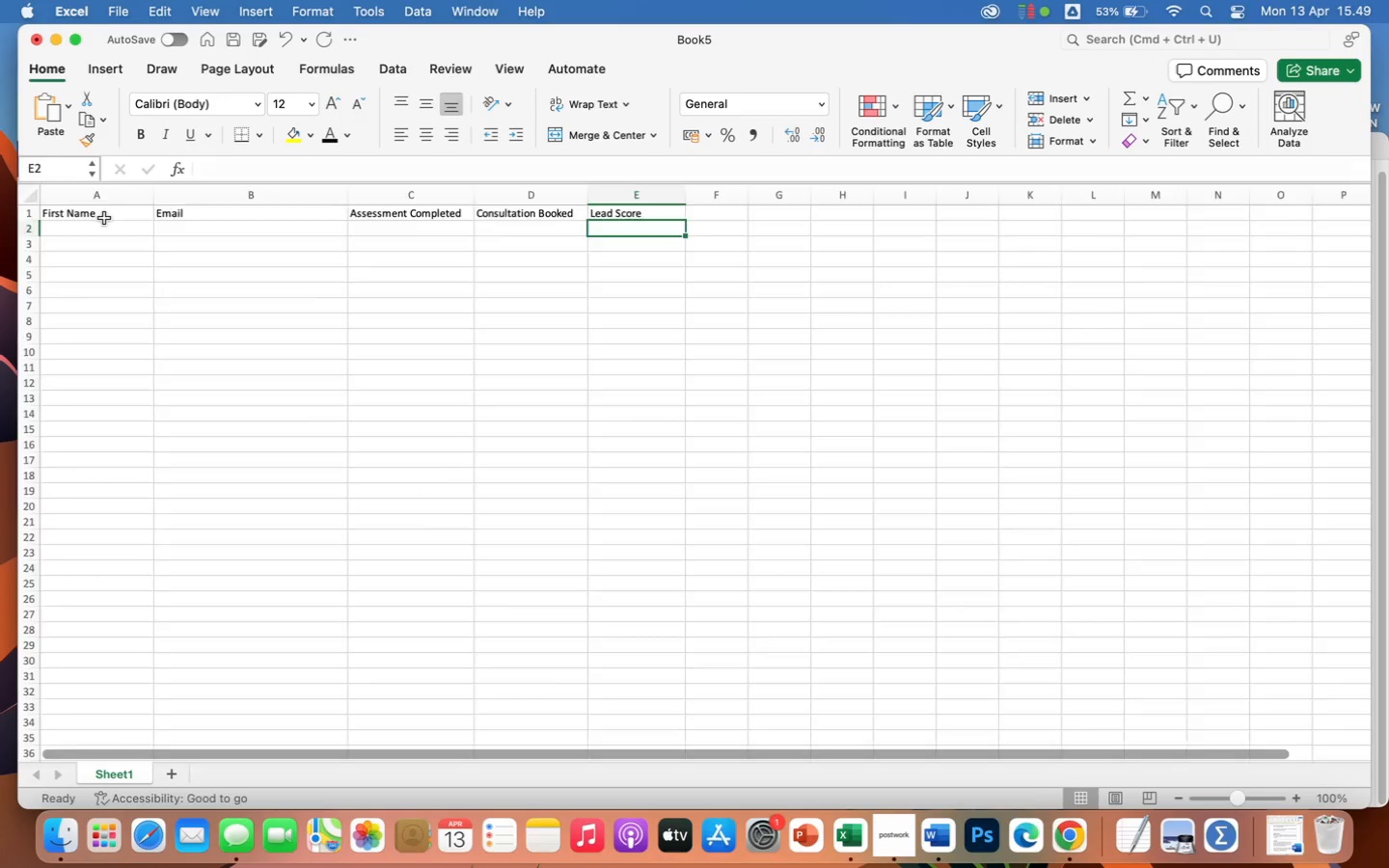 
key(Meta+A)
 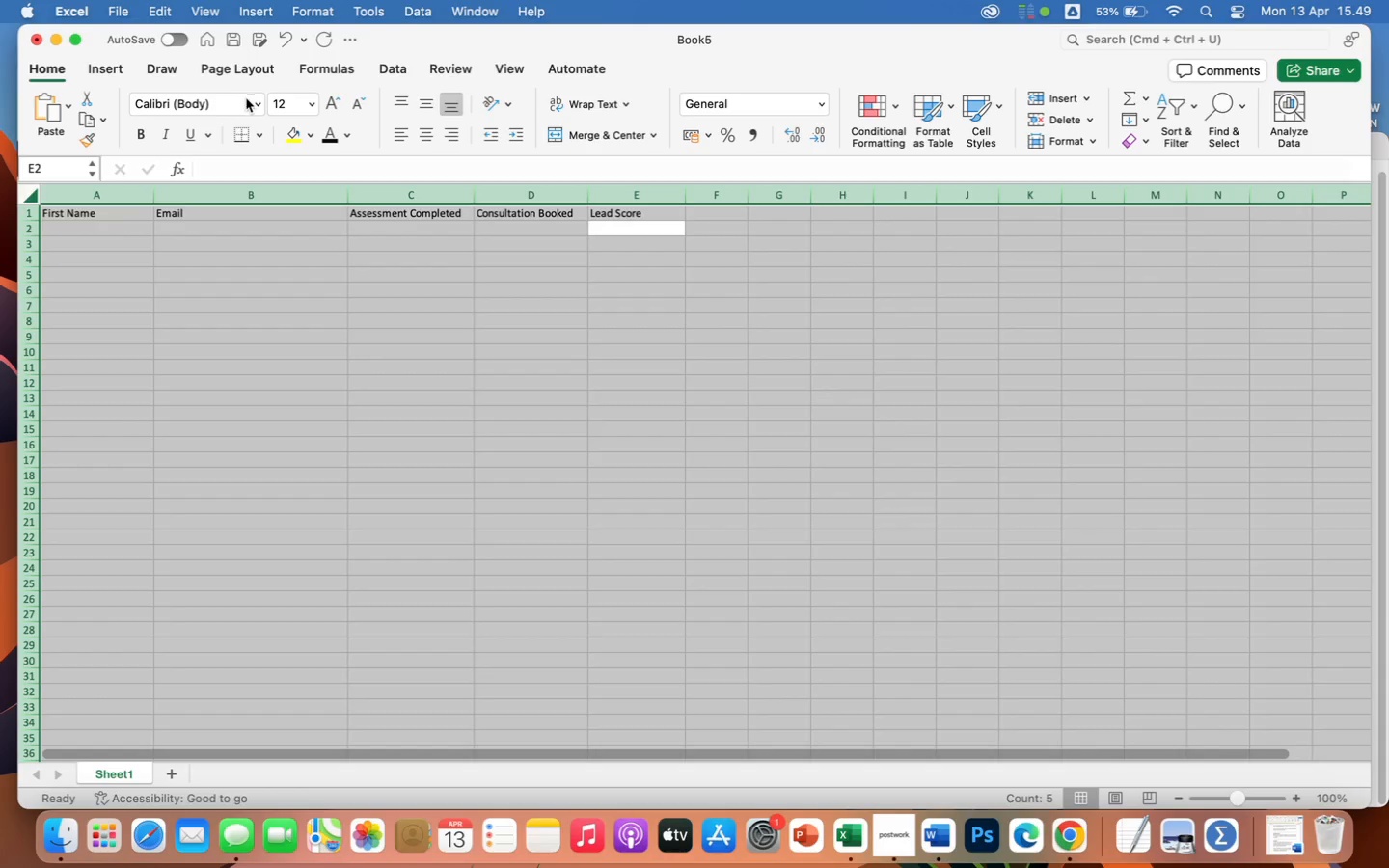 
left_click([261, 106])
 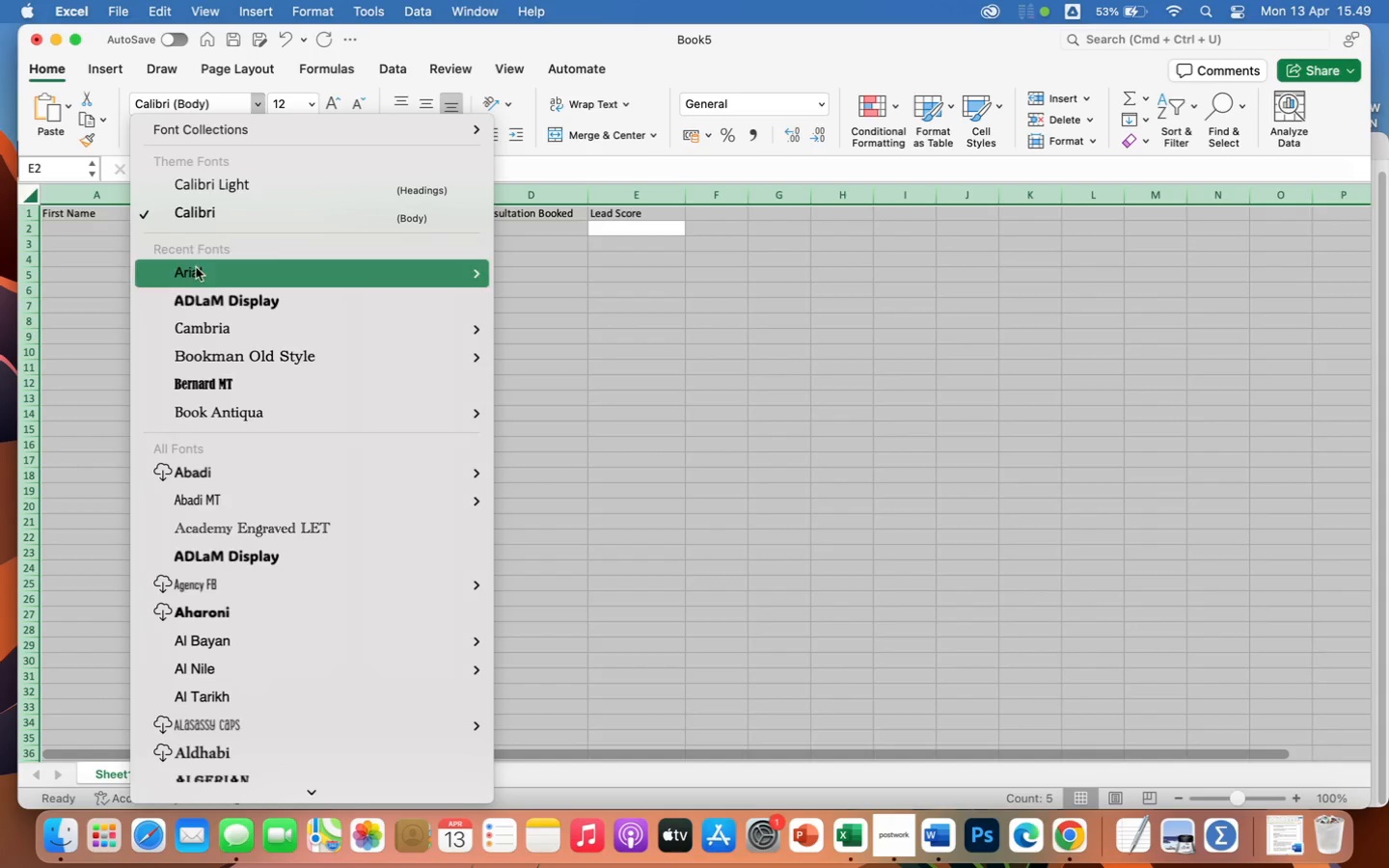 
left_click([196, 270])
 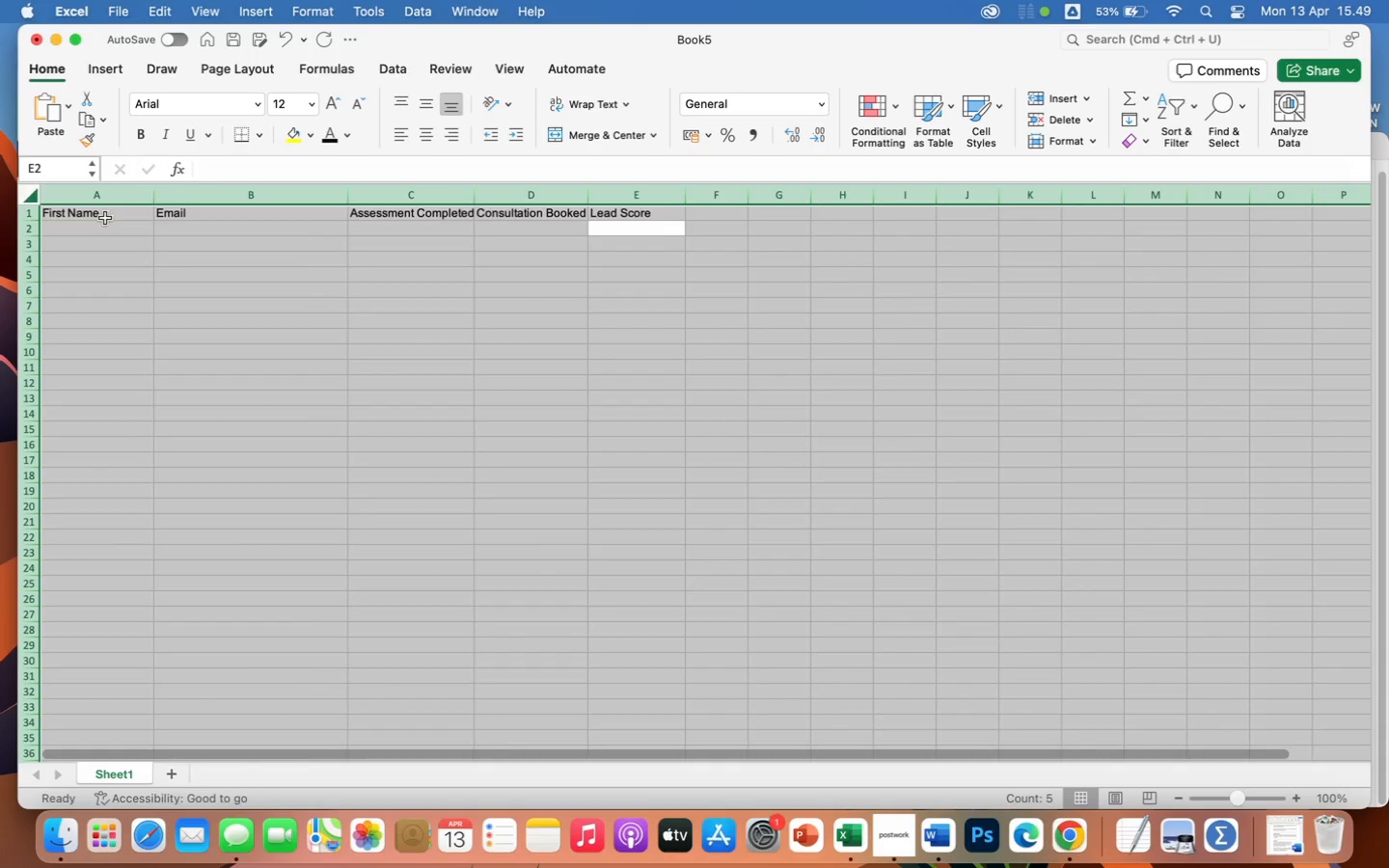 
left_click([91, 234])
 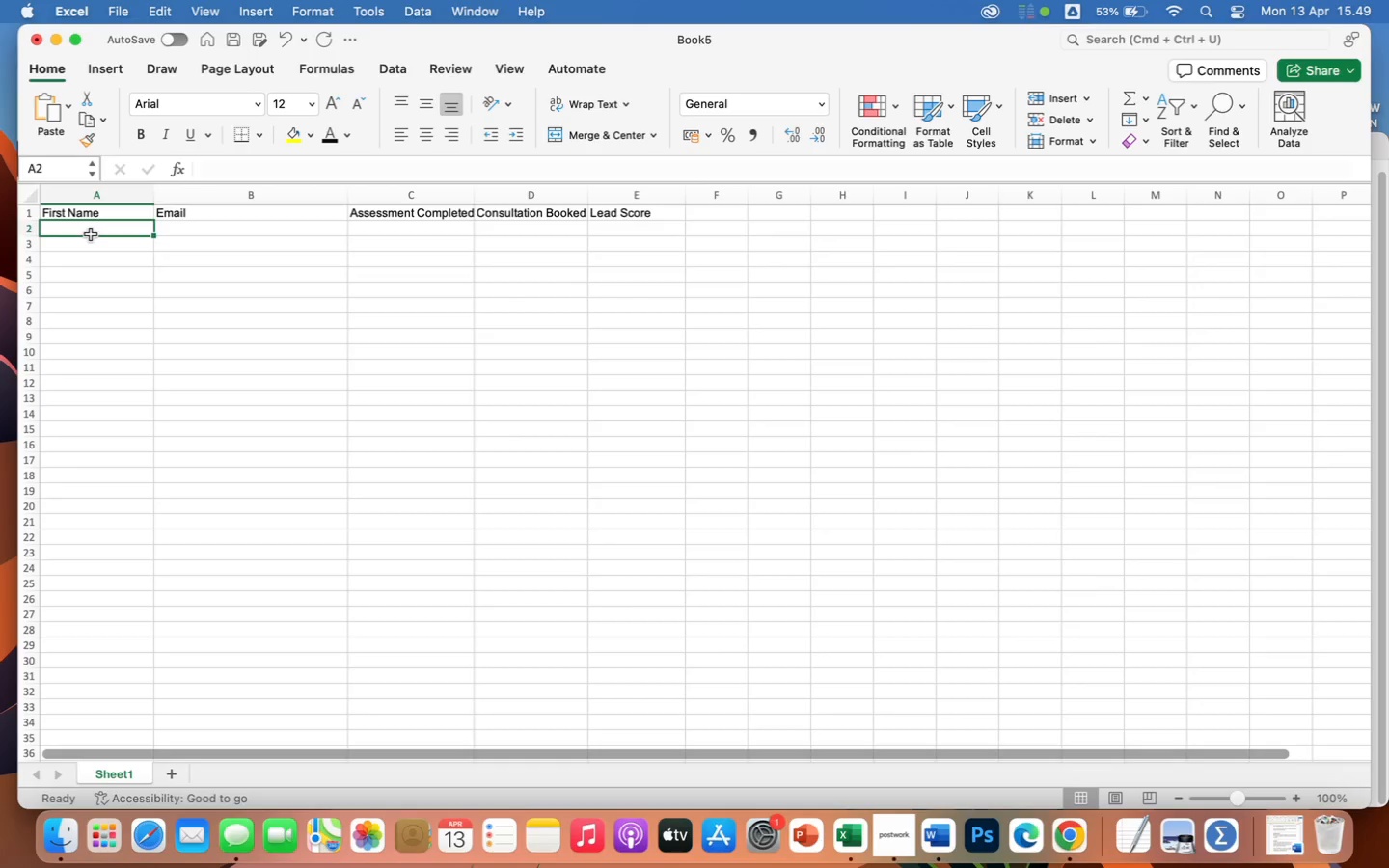 
key(Shift+S)
 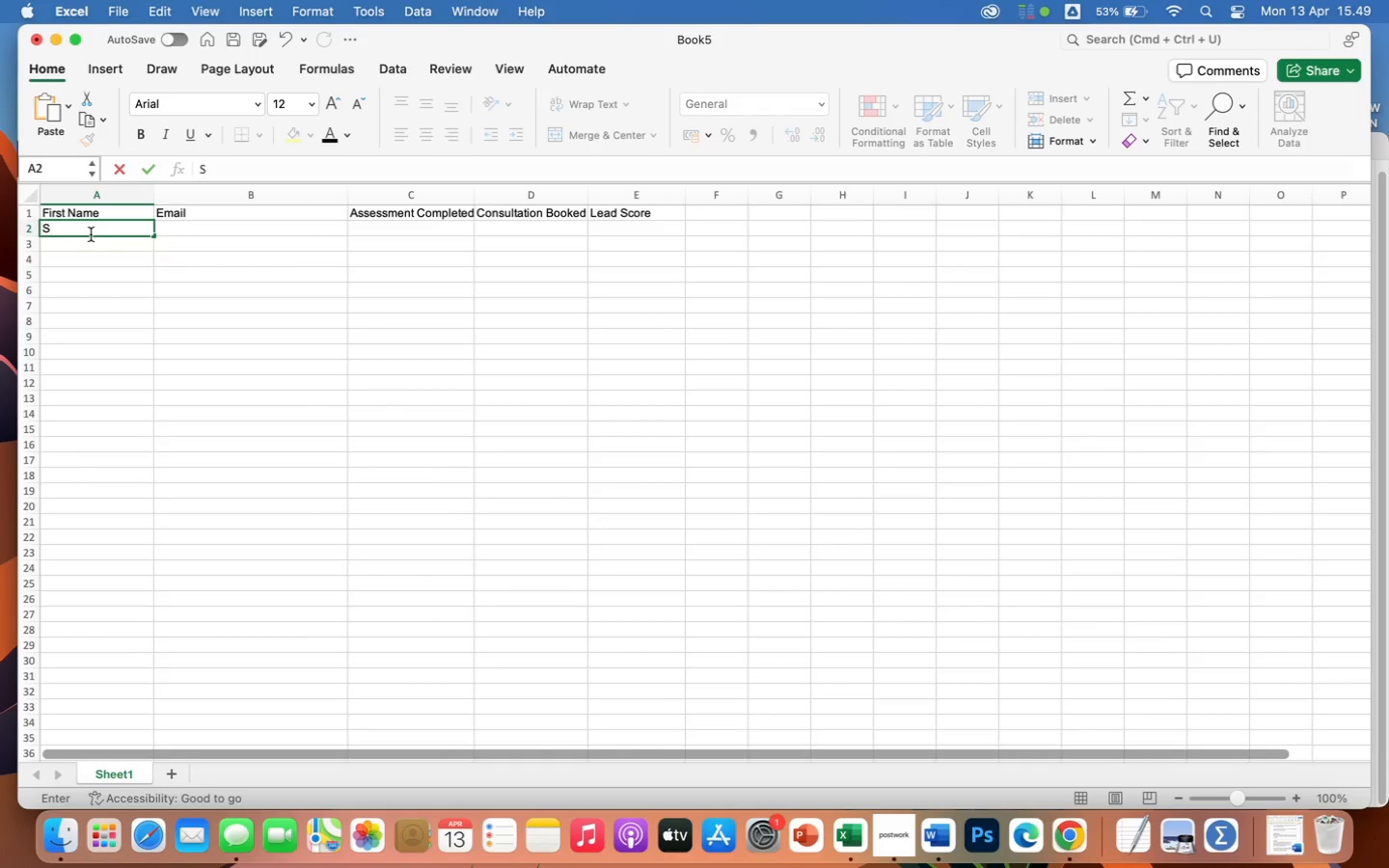 
wait(14.11)
 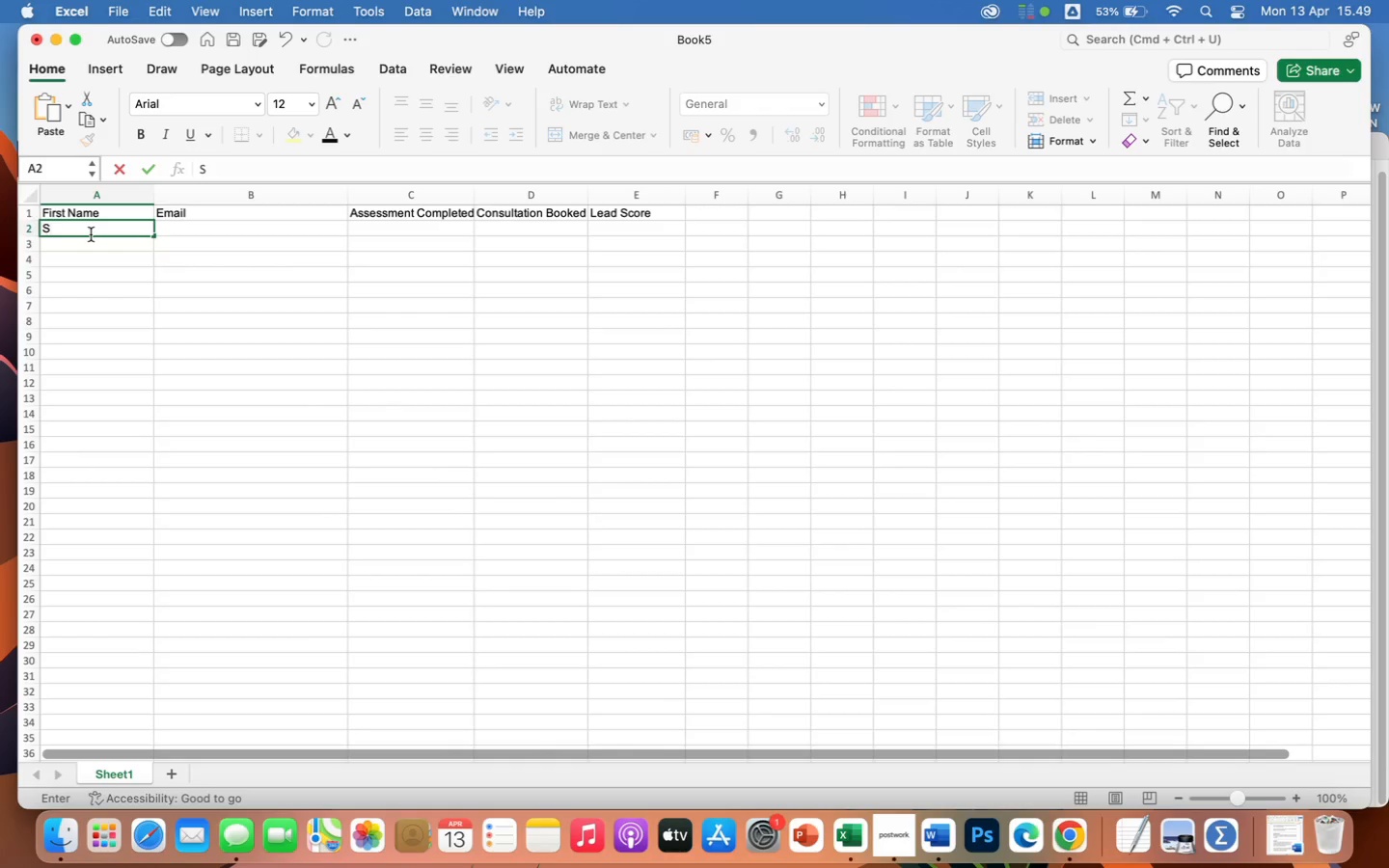 
type(arah)
 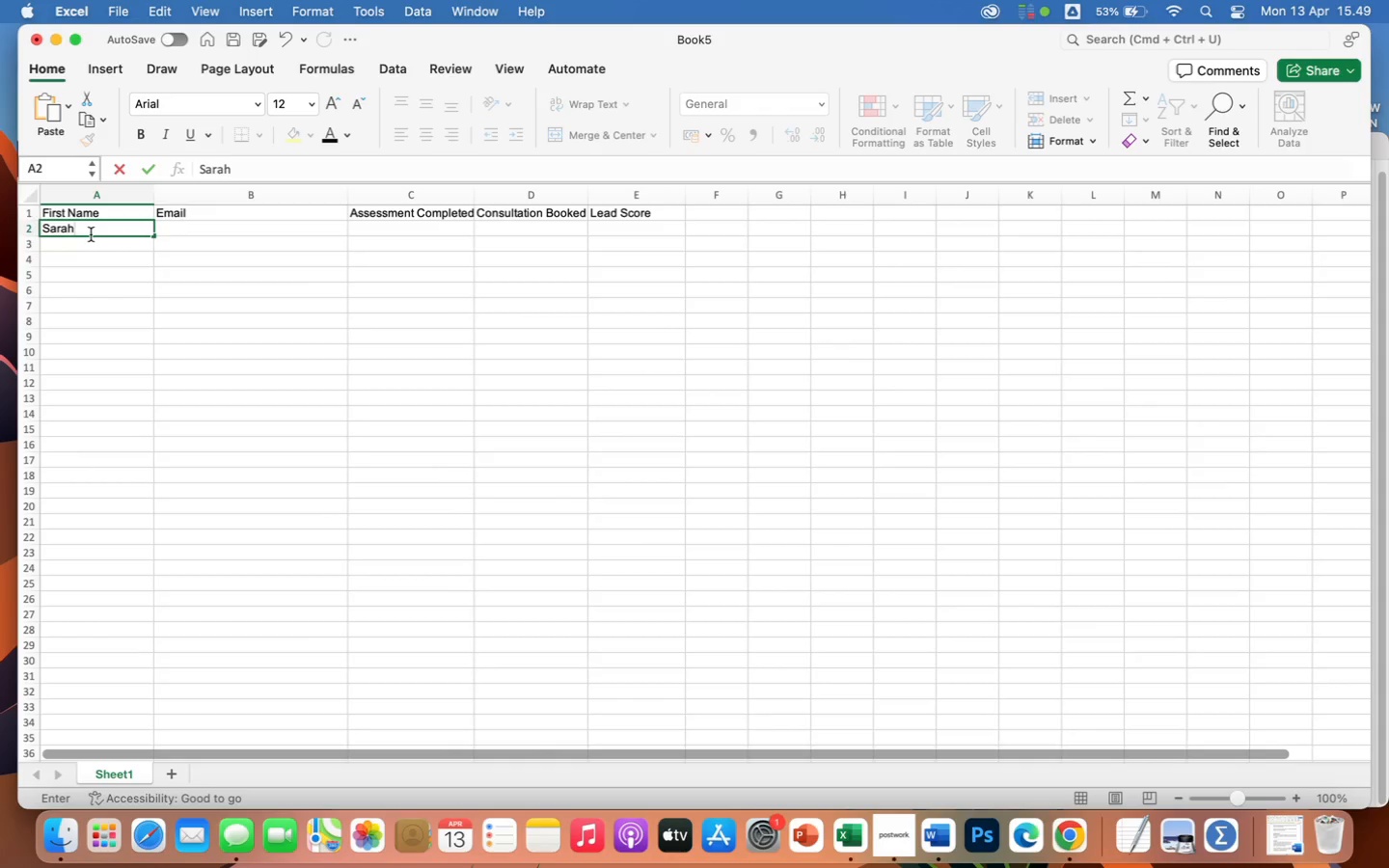 
key(Enter)
 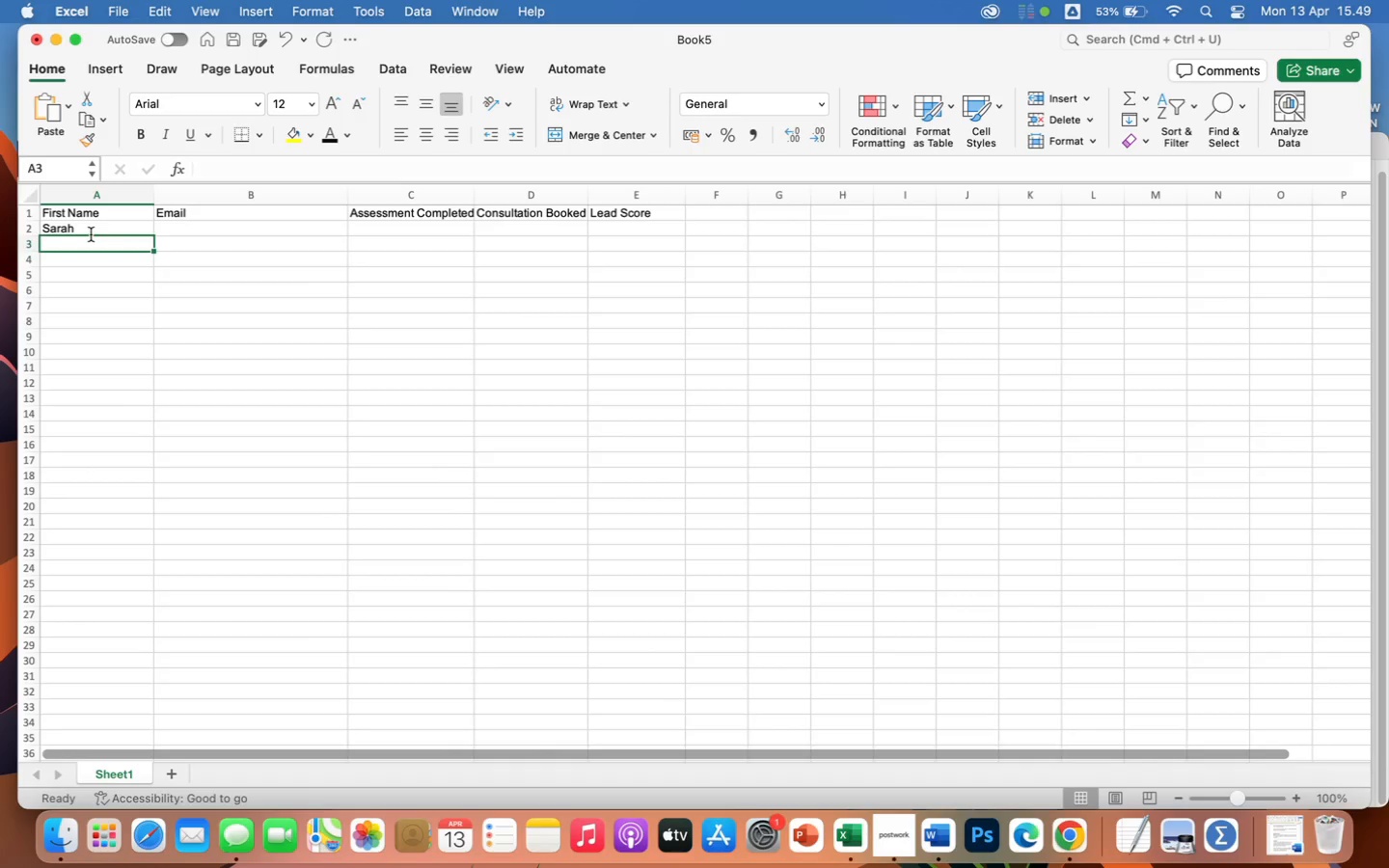 
type(Emily)
 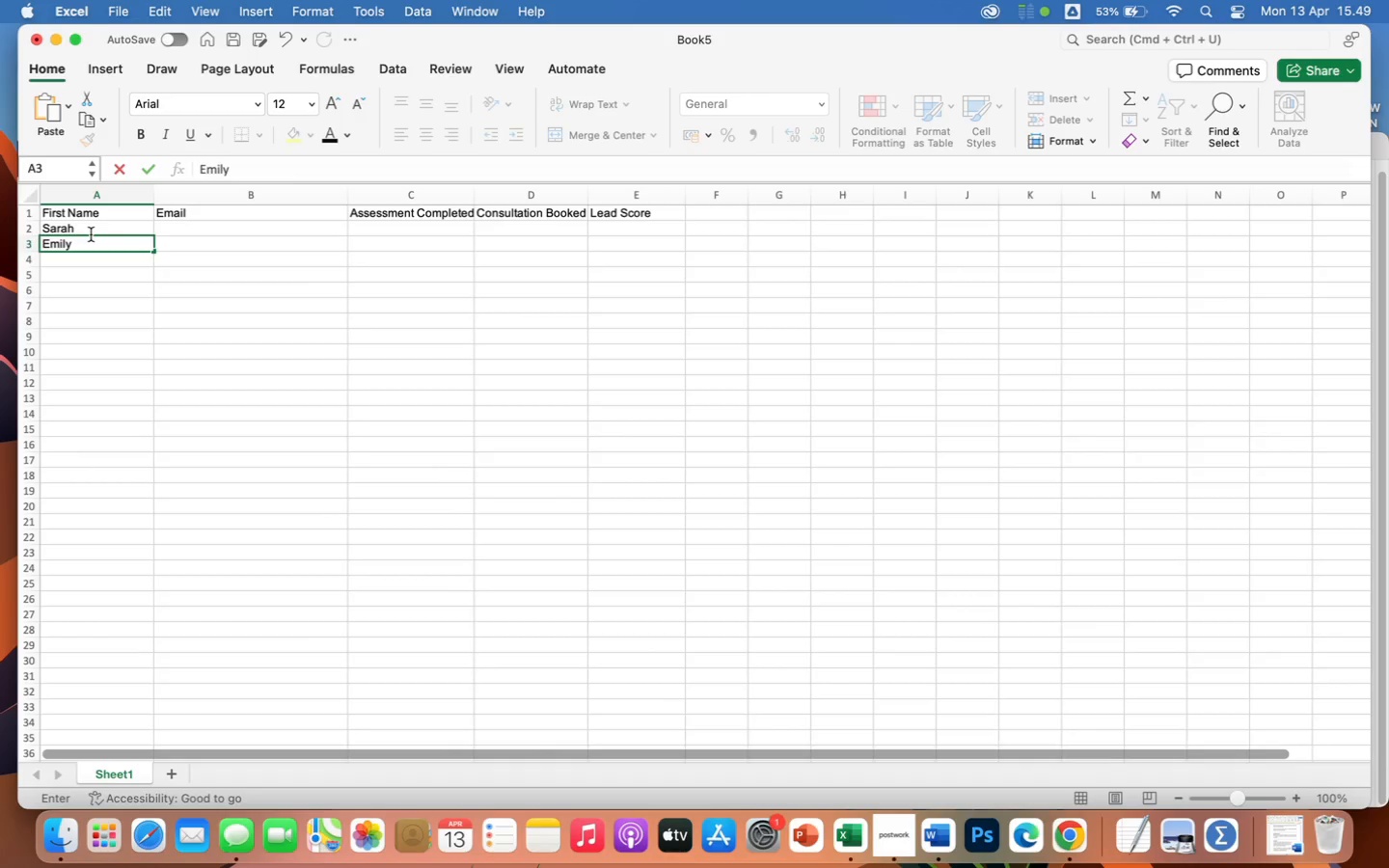 
key(Enter)
 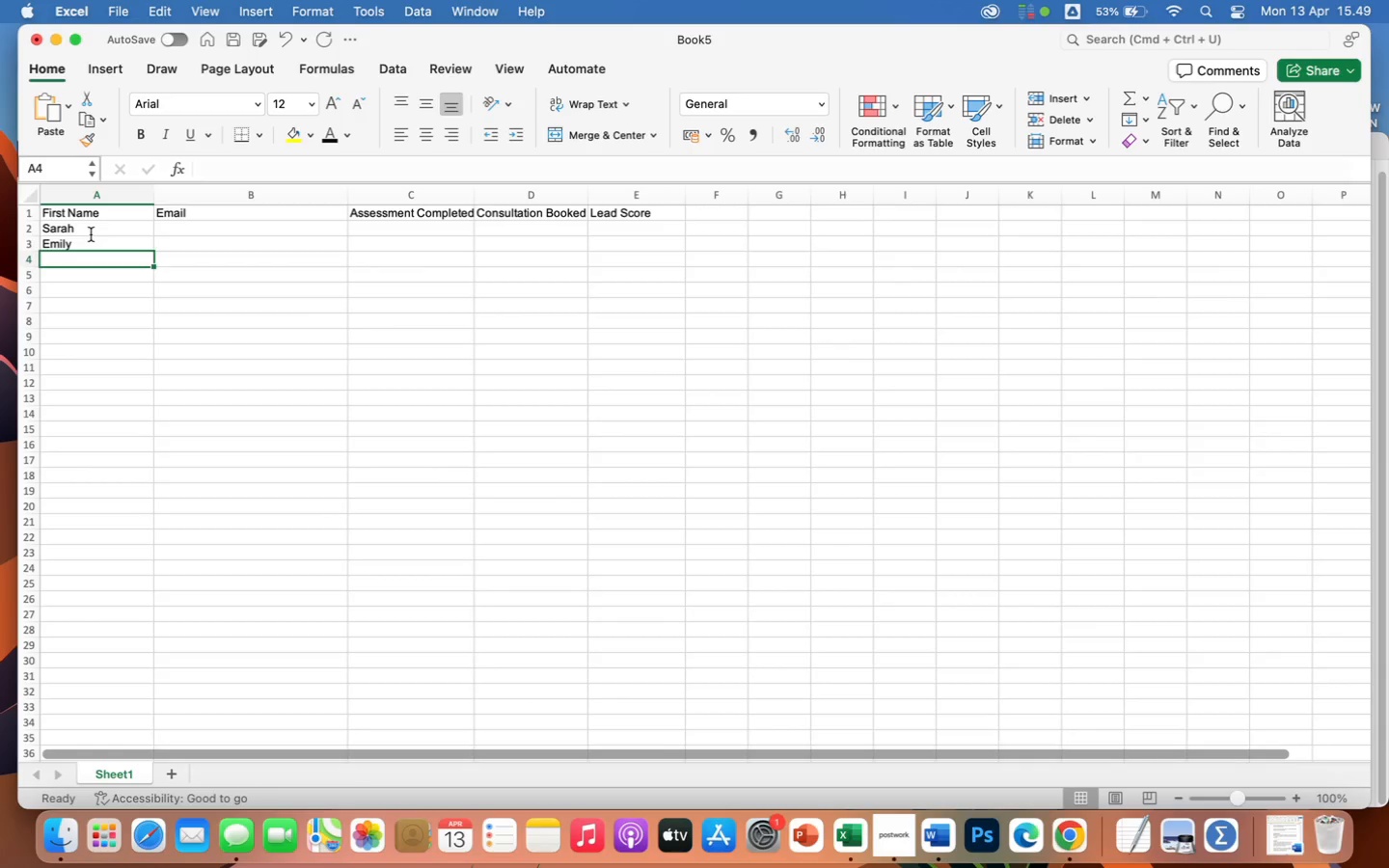 
type(Jessica)
 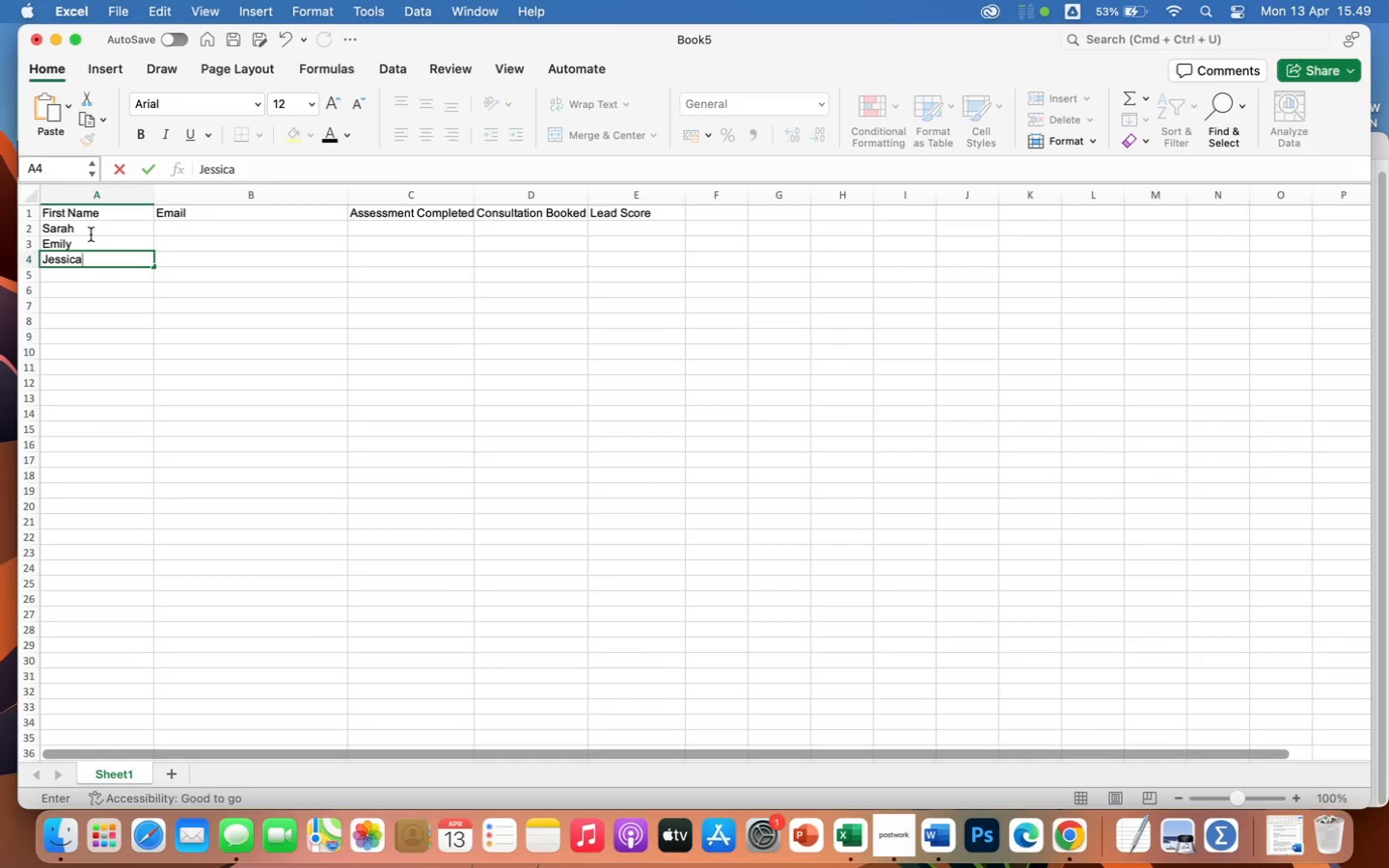 
key(Enter)
 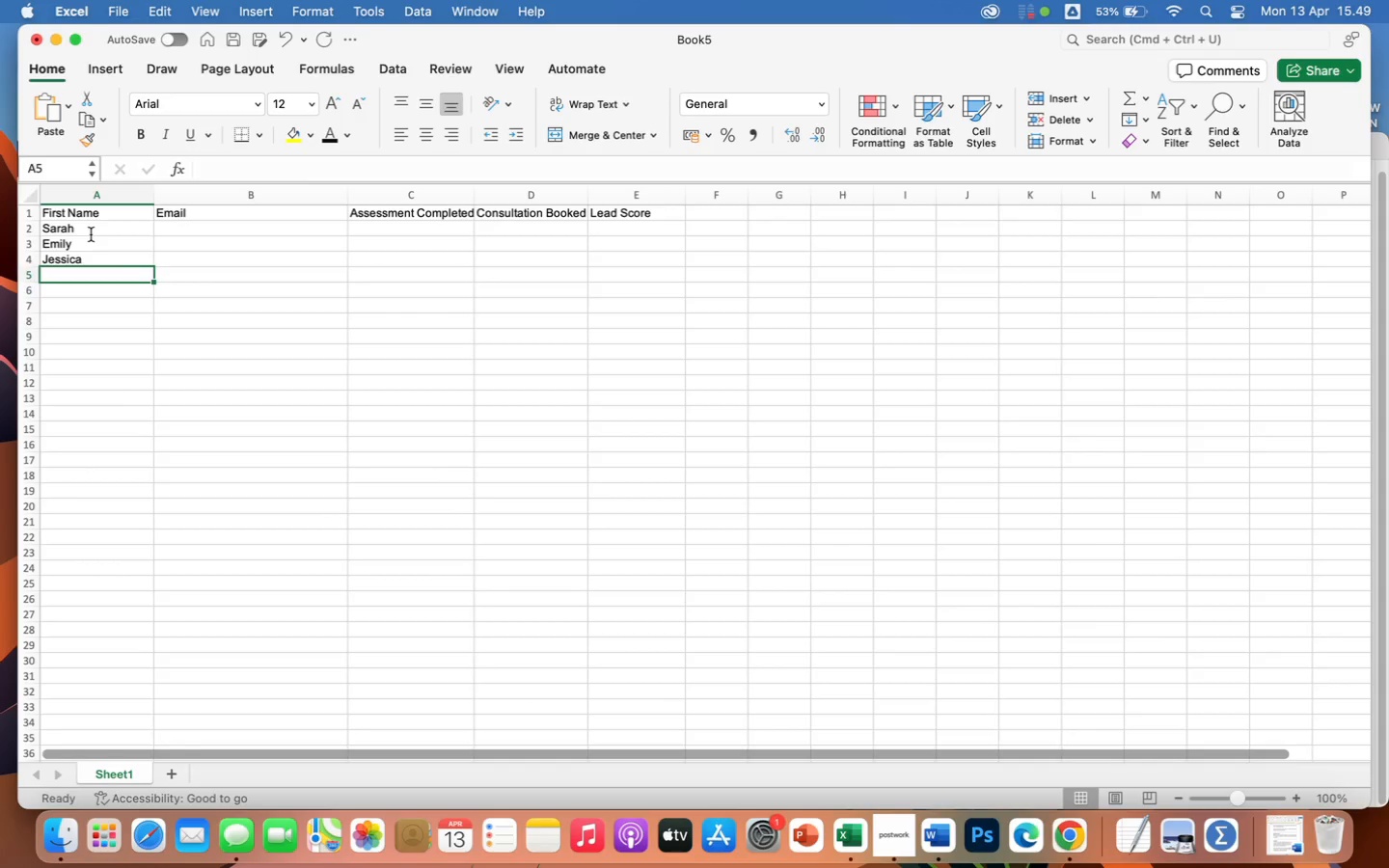 
type(Amanda)
 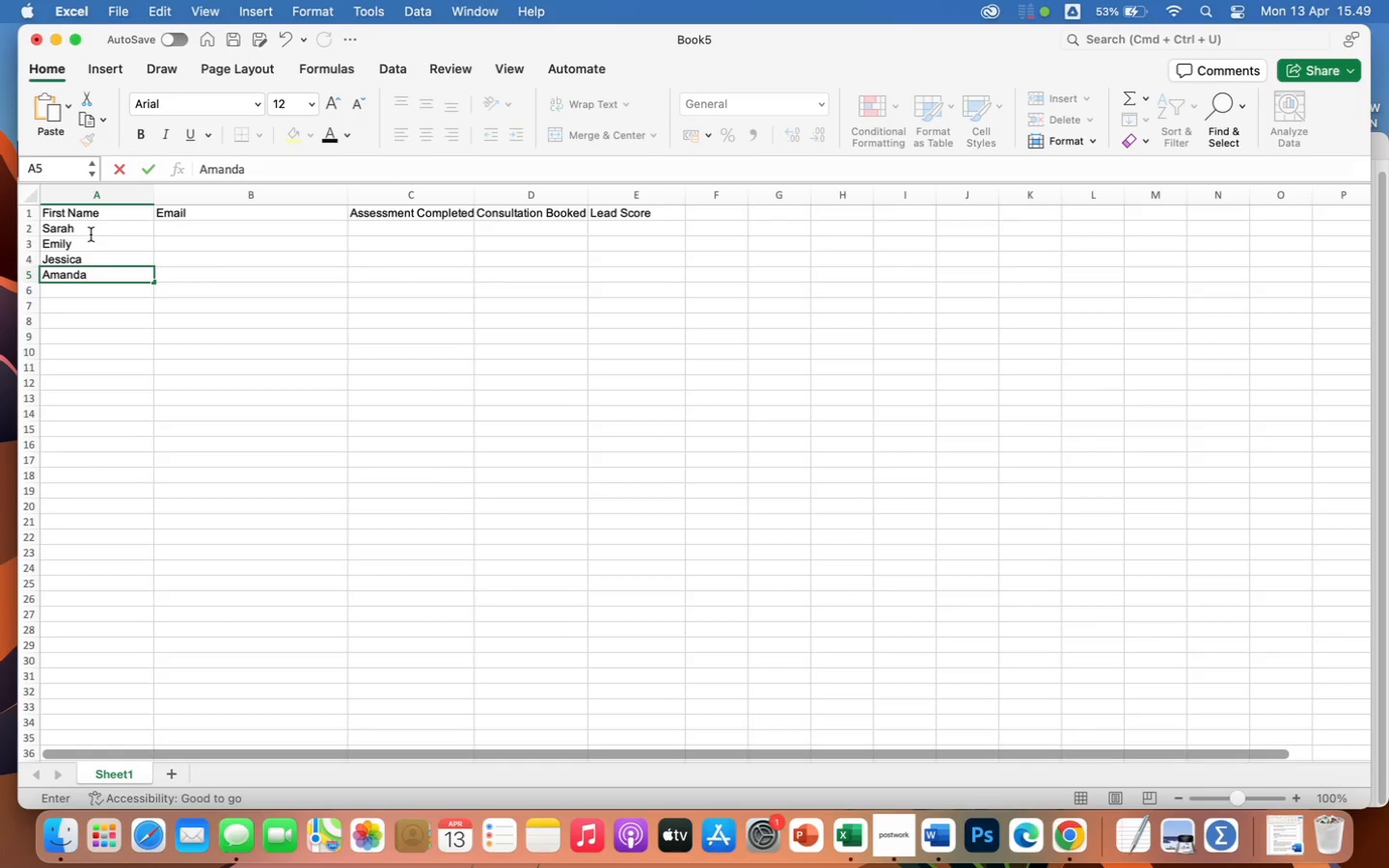 
key(Enter)
 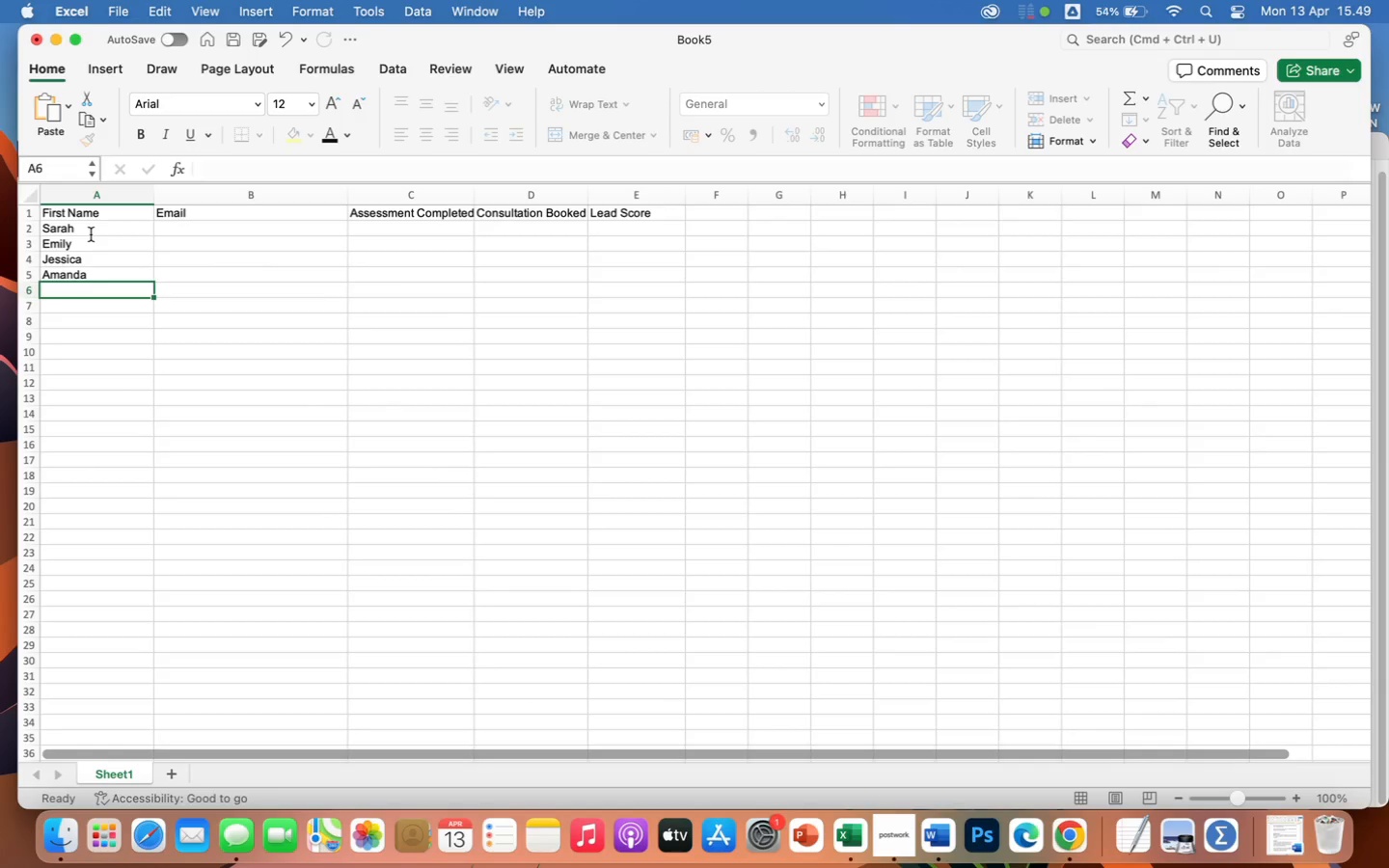 
type(Olivia)
 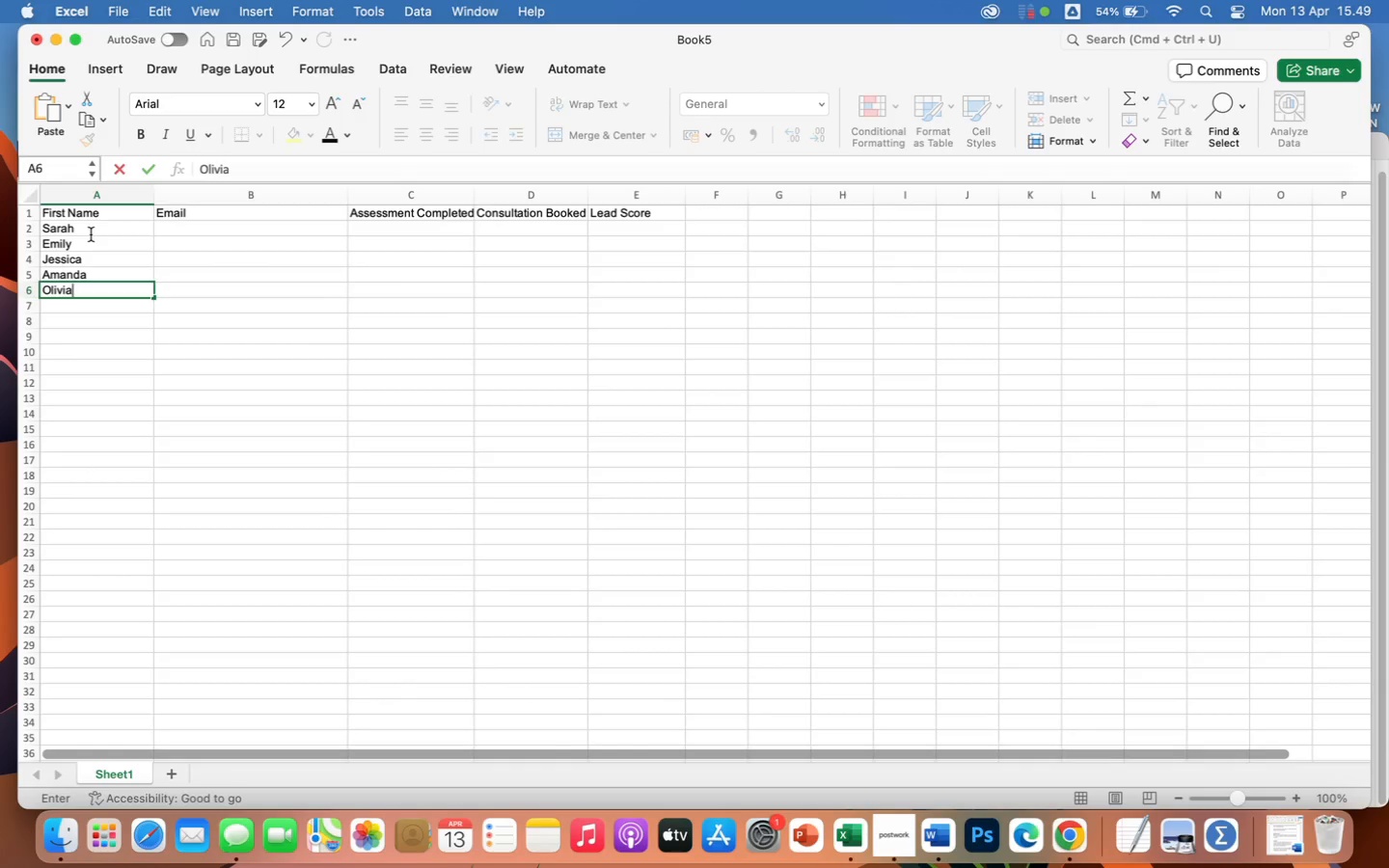 
key(Enter)
 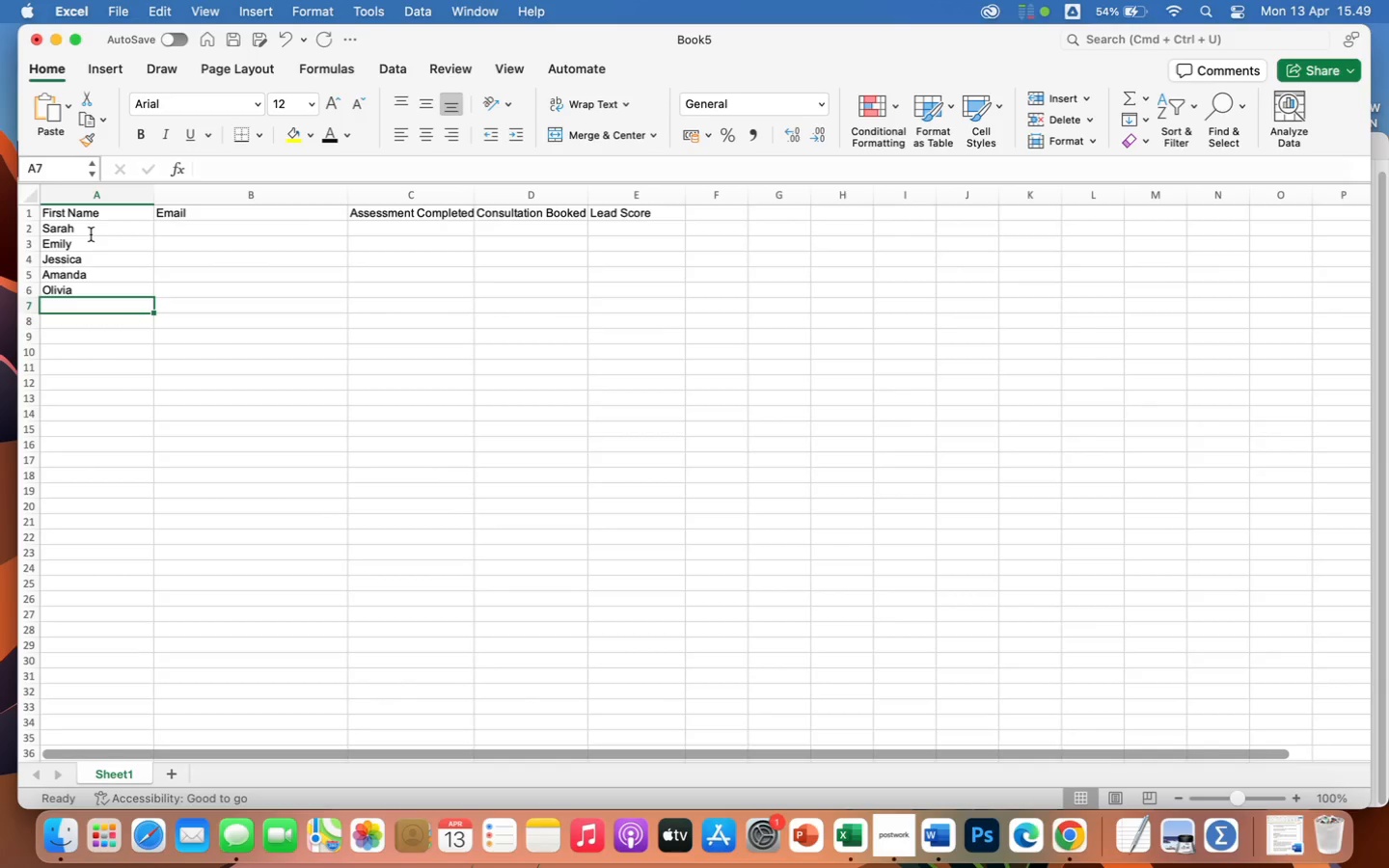 
type(Chole)
 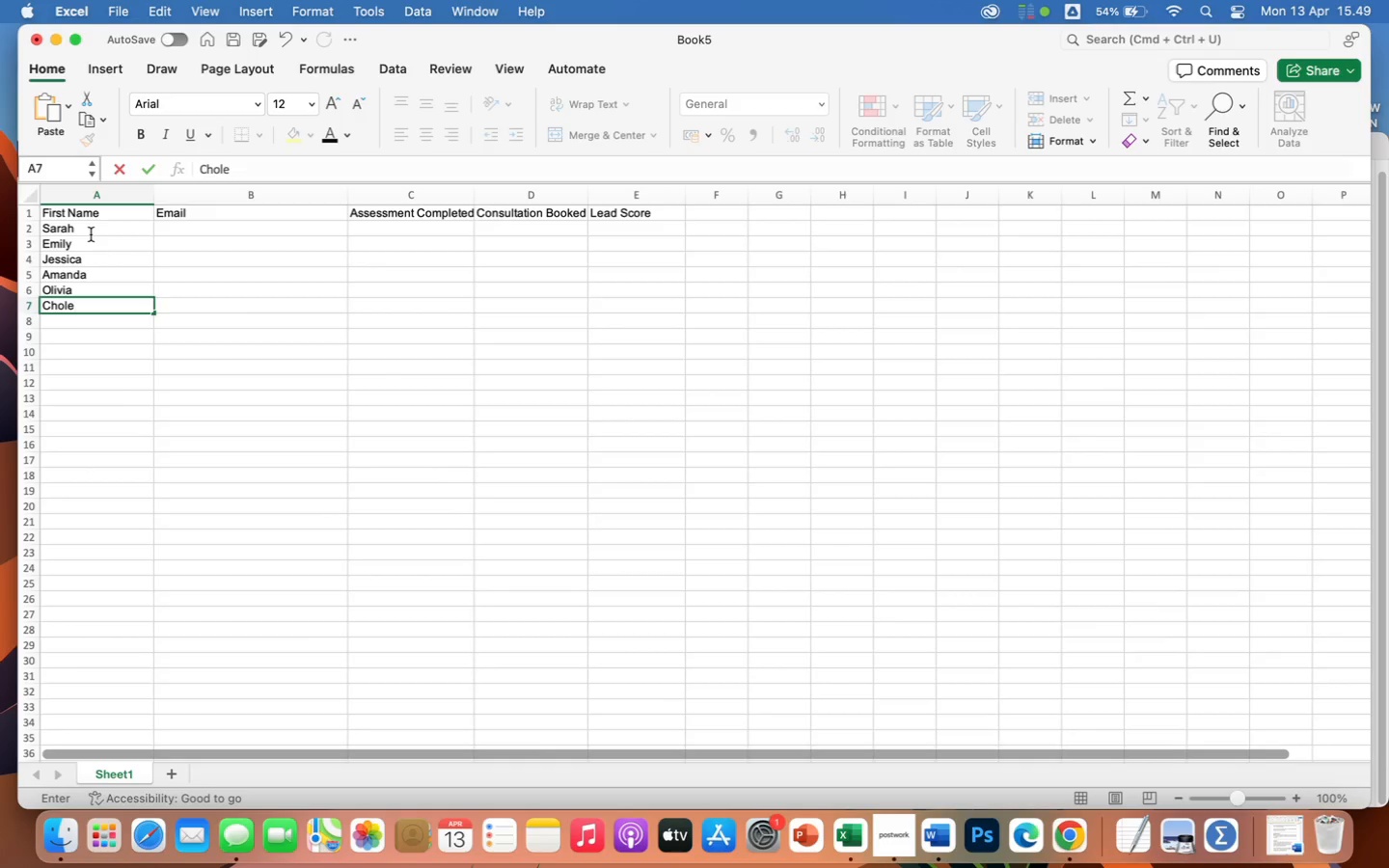 
key(Enter)
 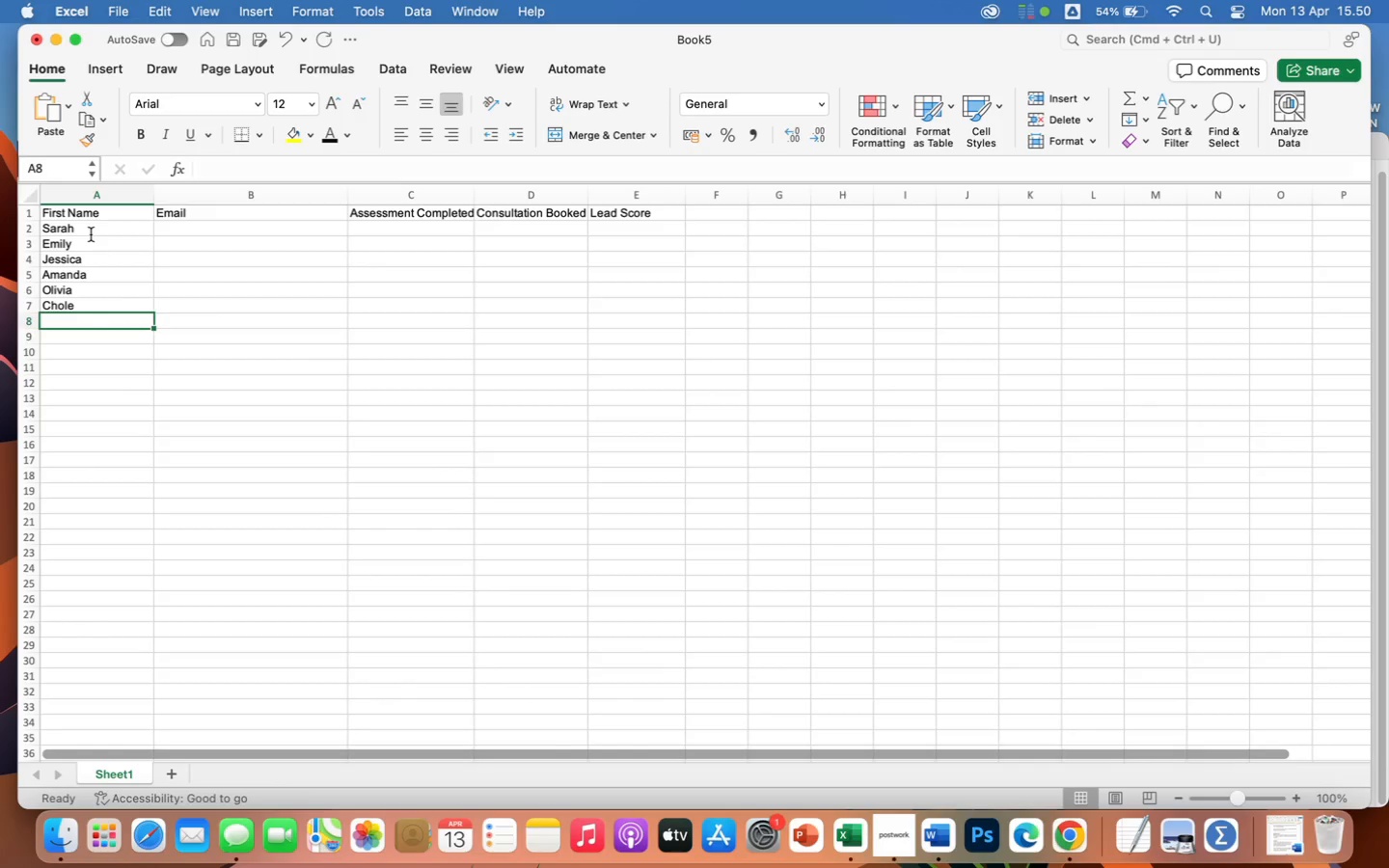 
type(Hannah)
 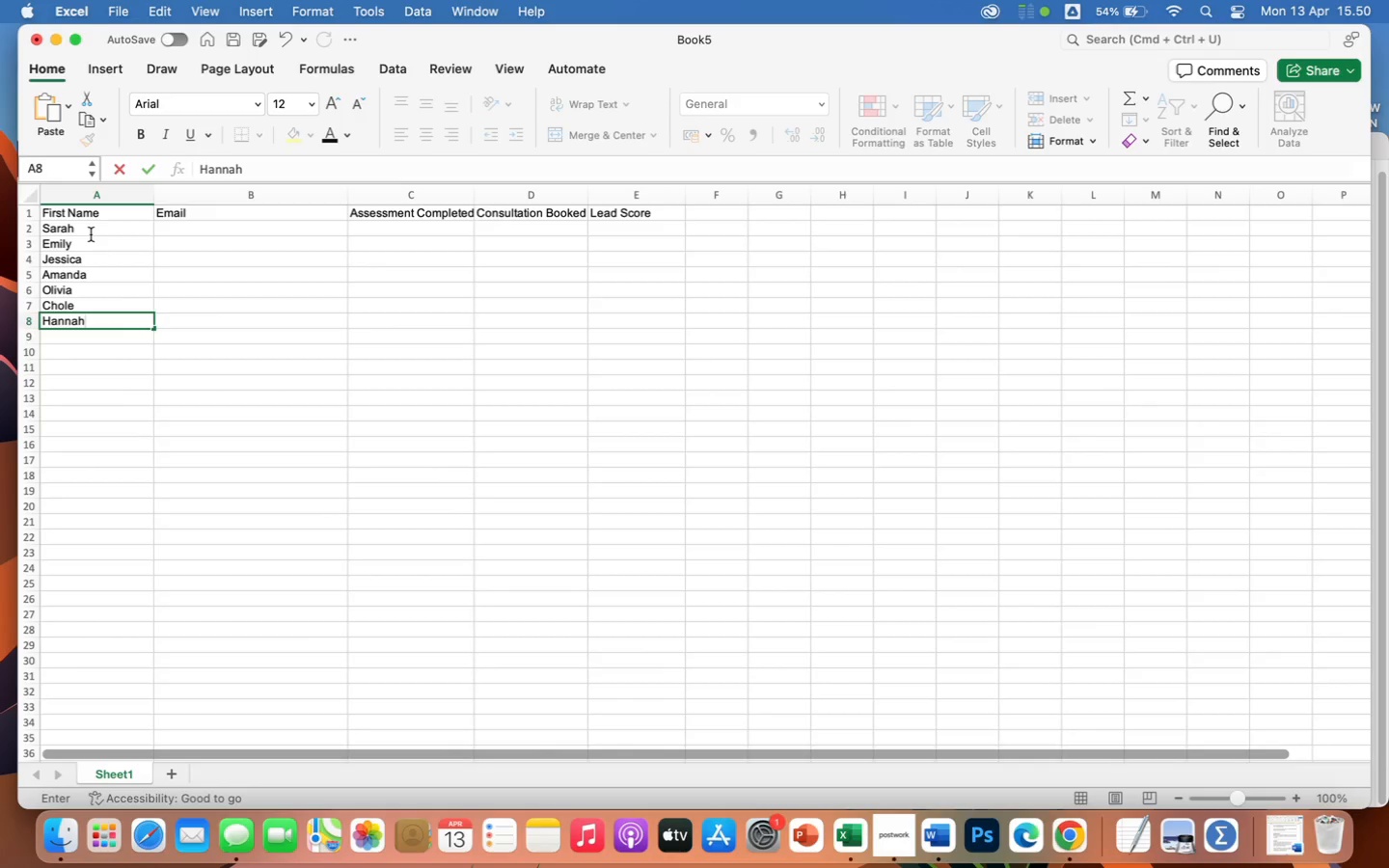 
key(Enter)
 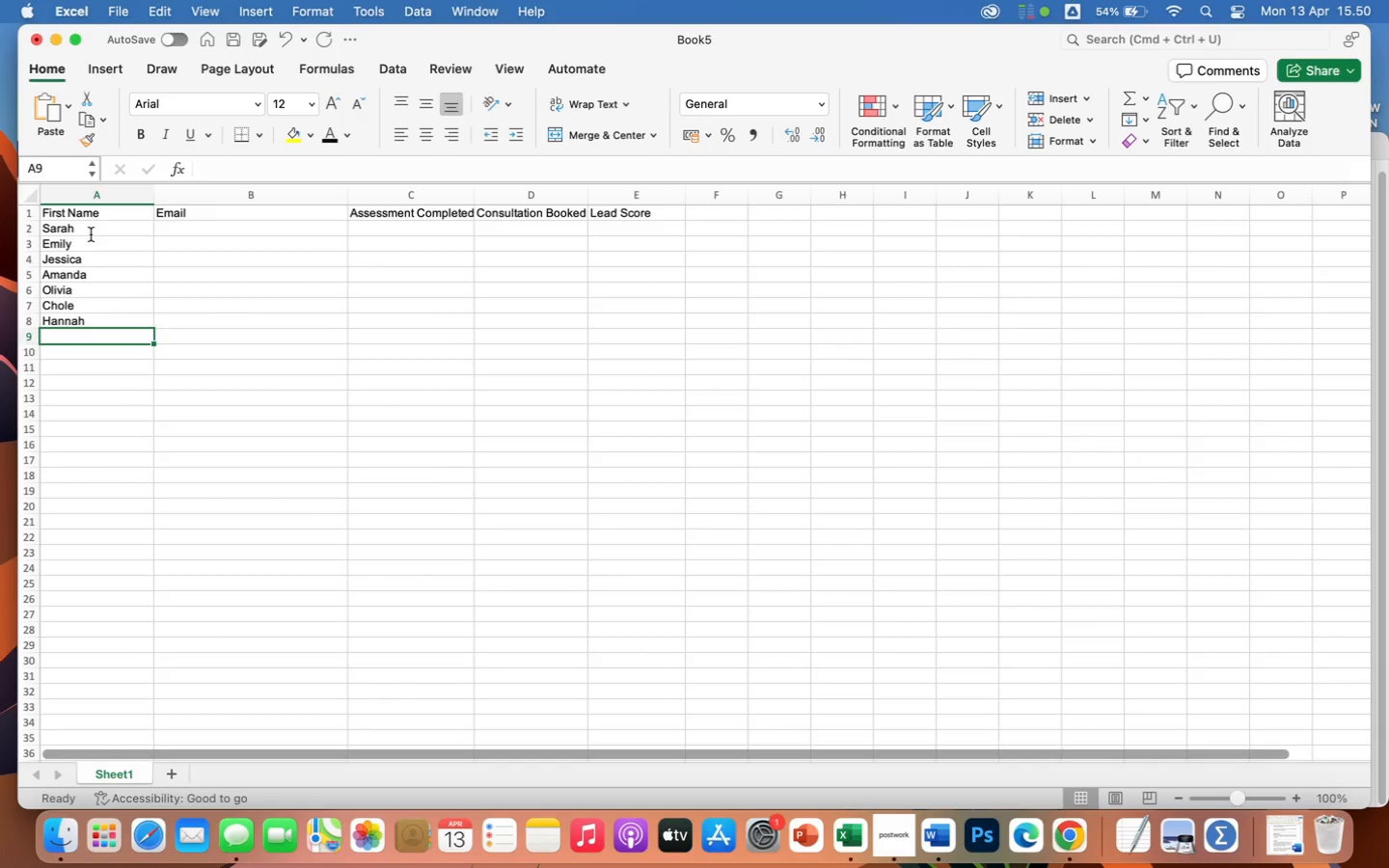 
type(megan)
 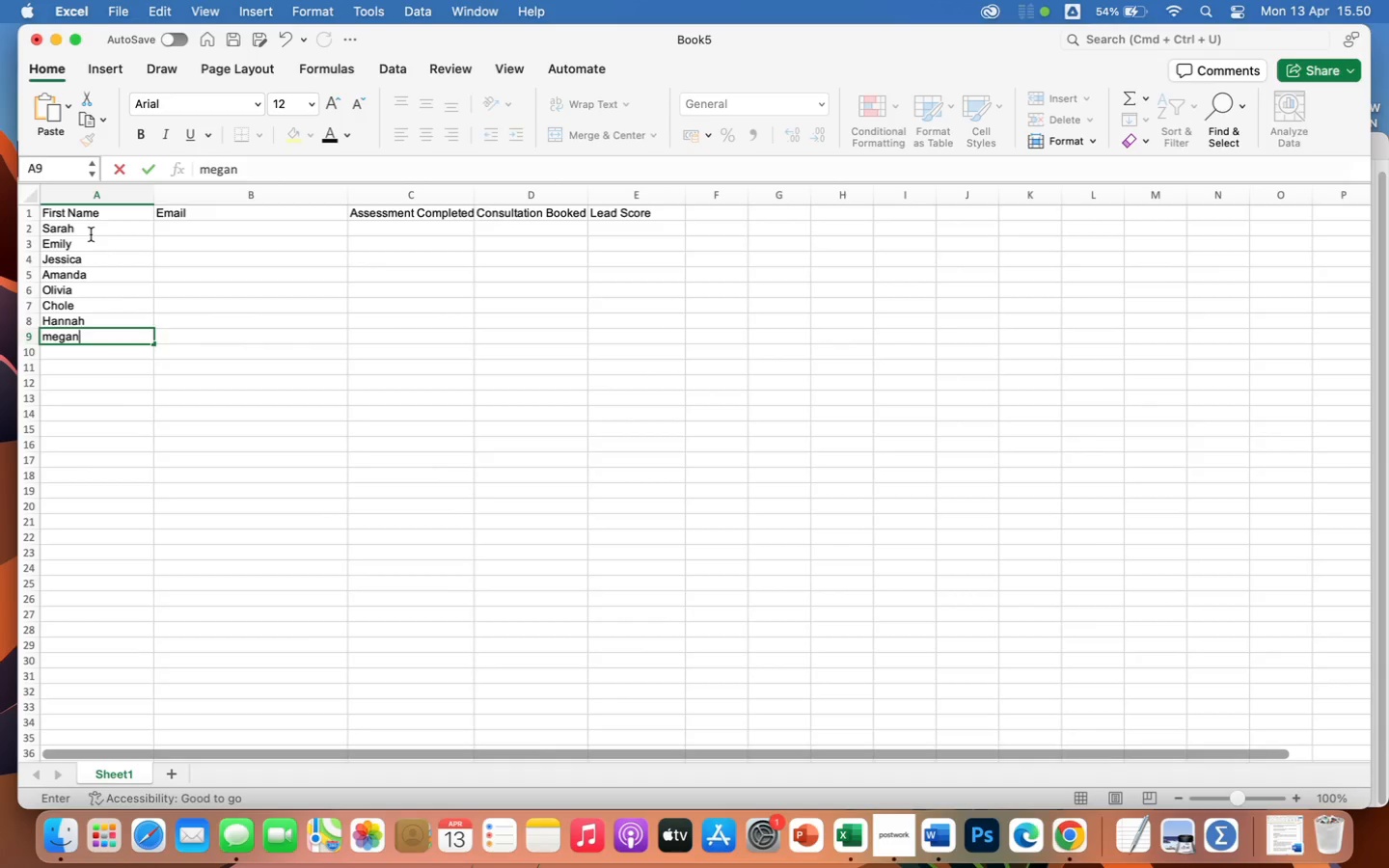 
key(Enter)
 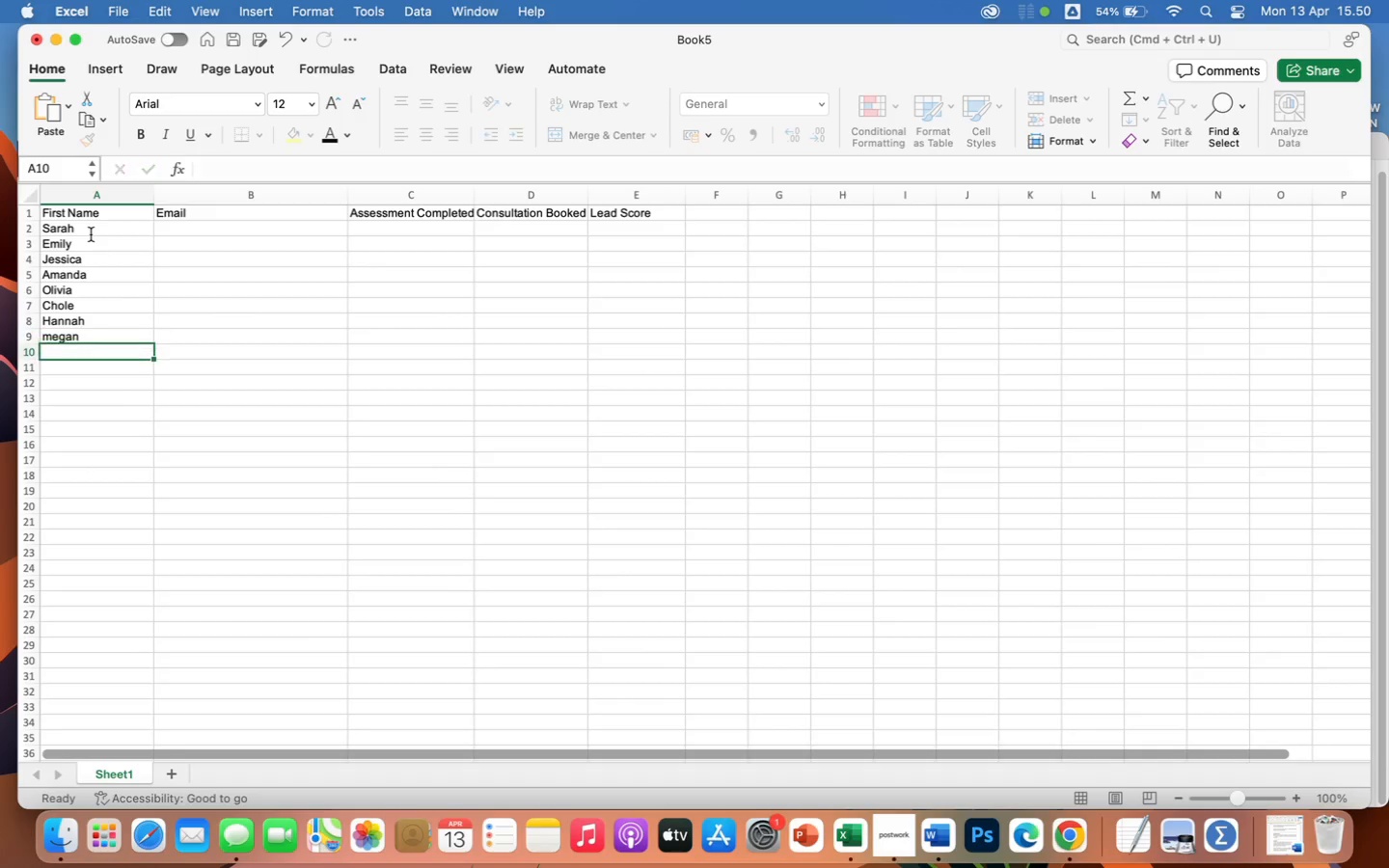 
type(Lauran)
key(Backspace)
key(Backspace)
type(en)
 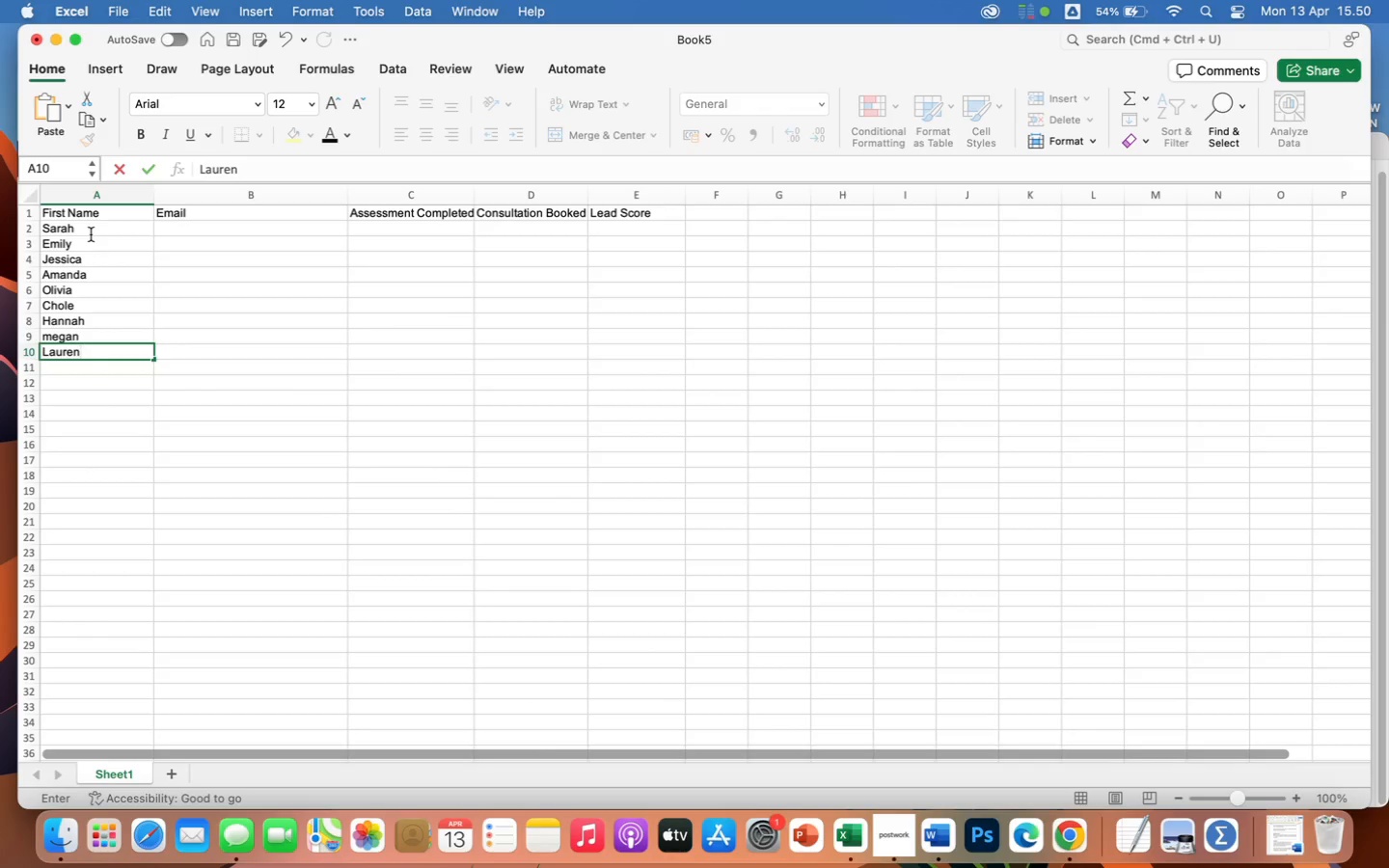 
key(Enter)
 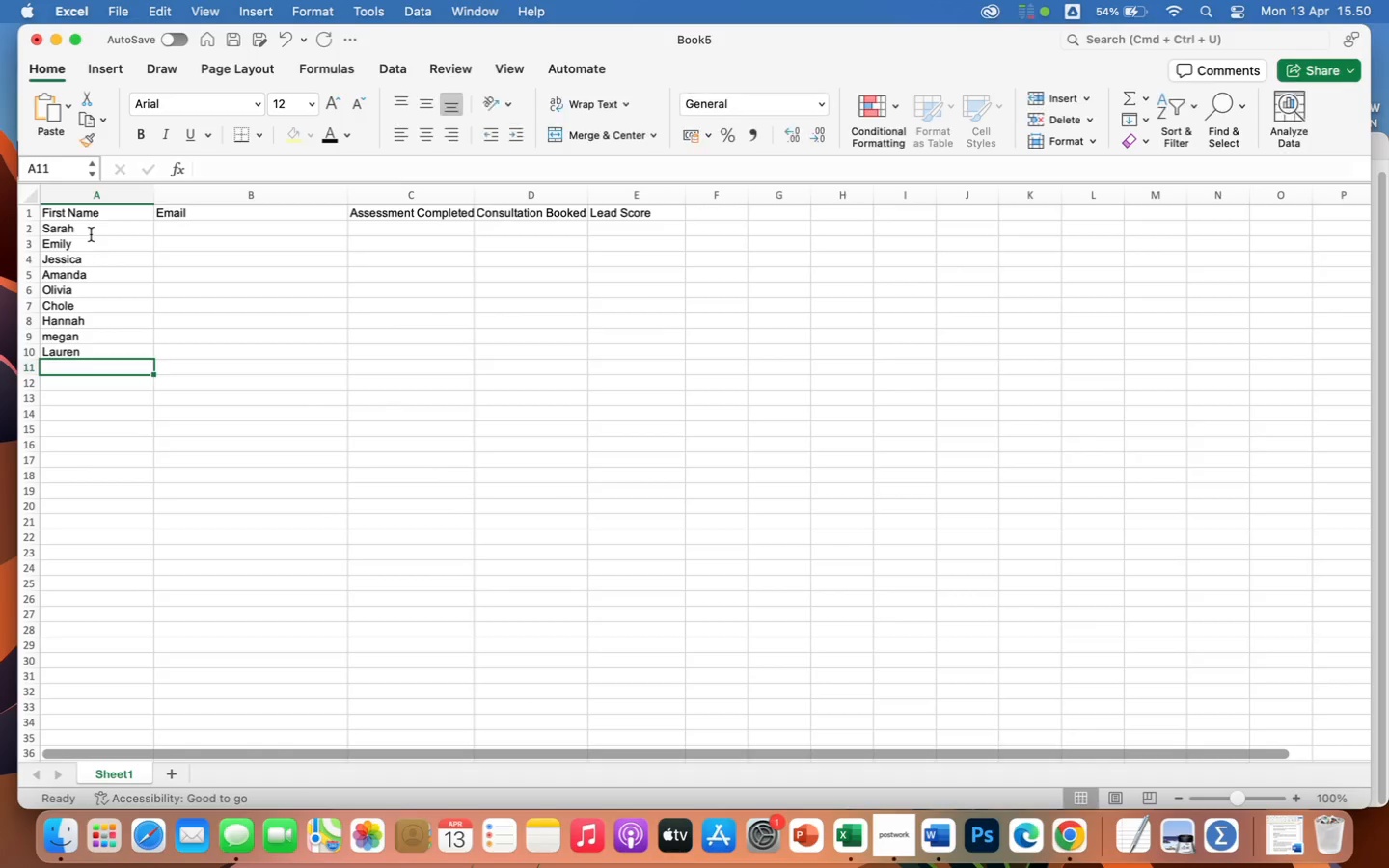 
type(Rachel)
 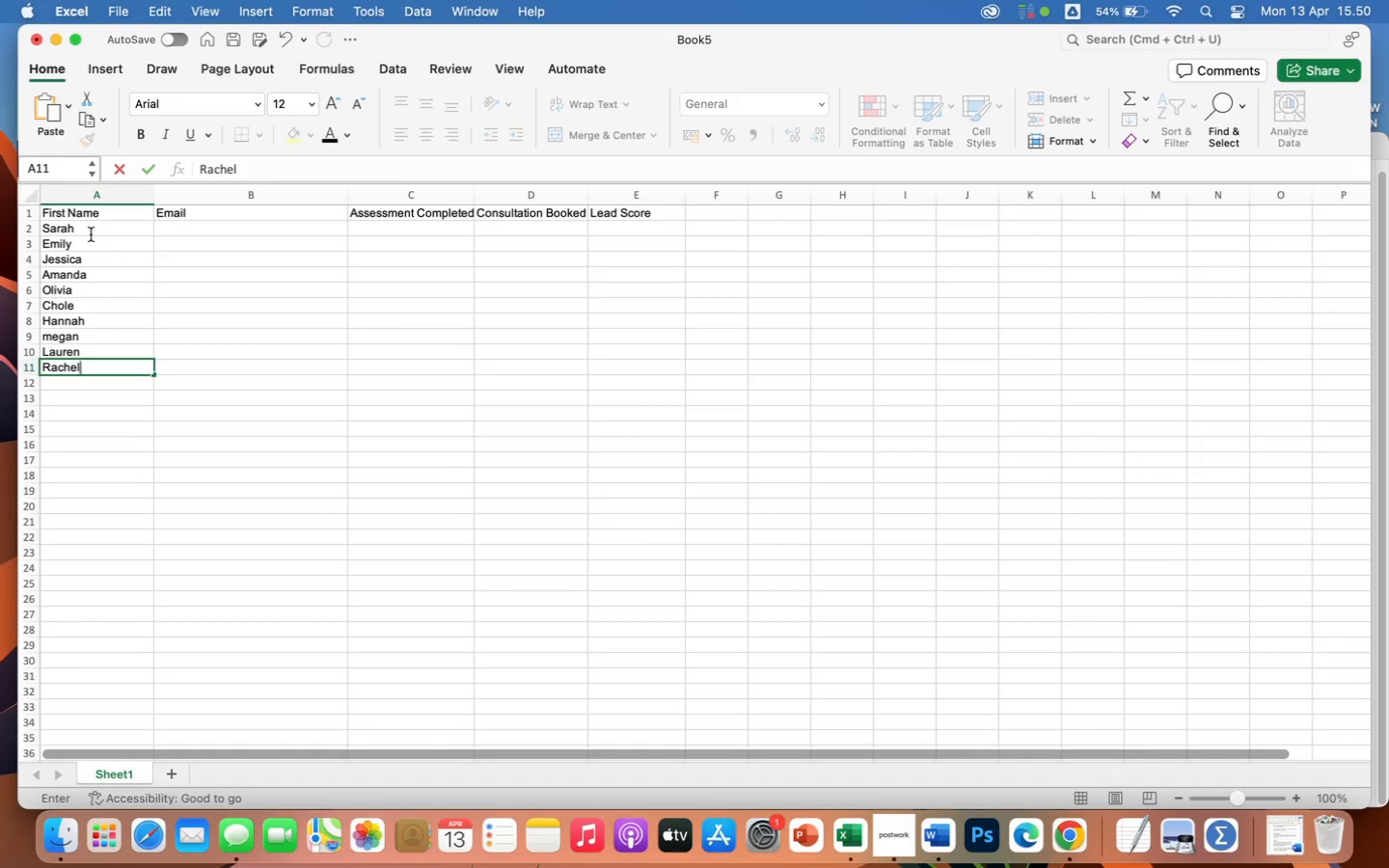 
key(Enter)
 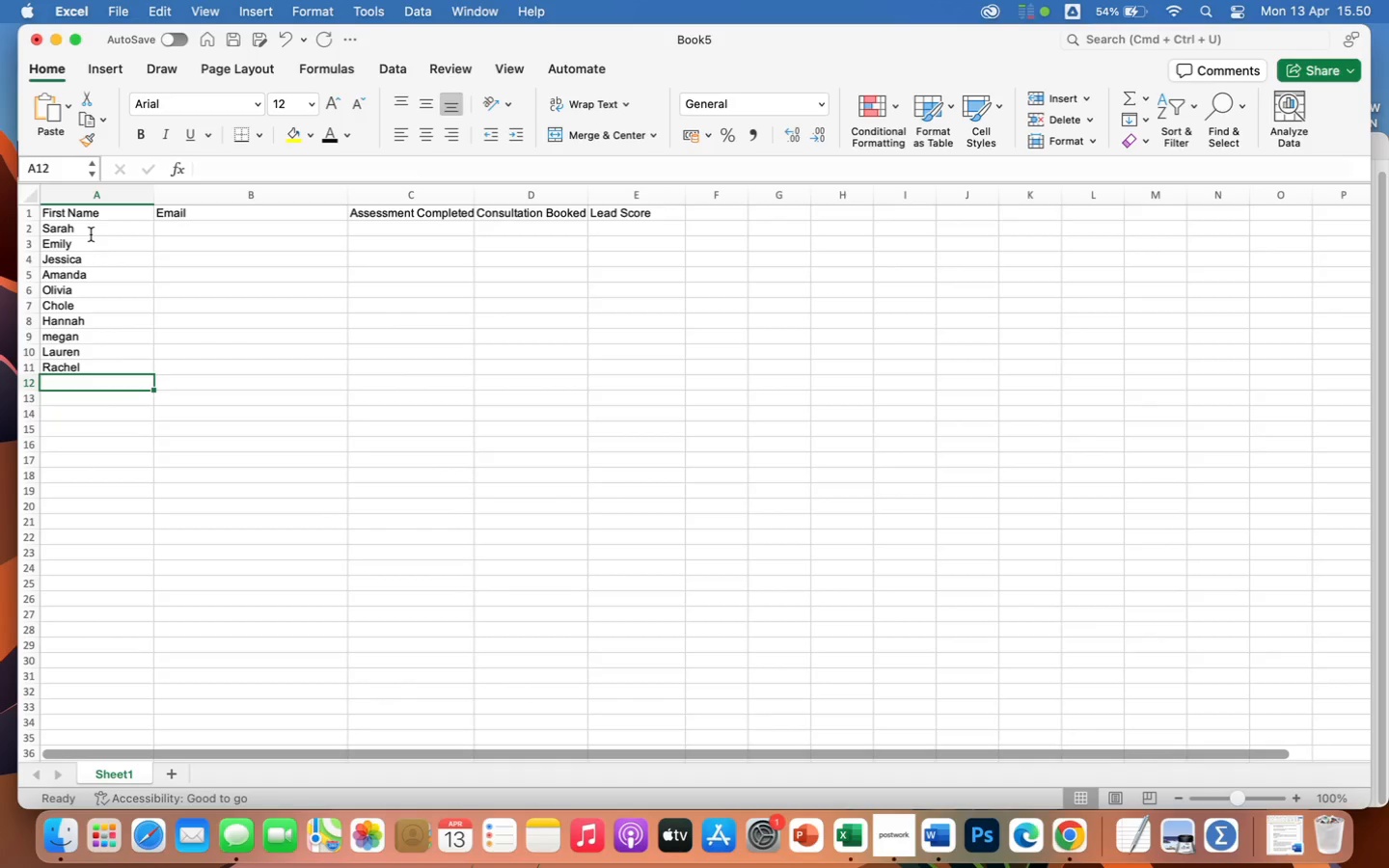 
type(Sophia)
 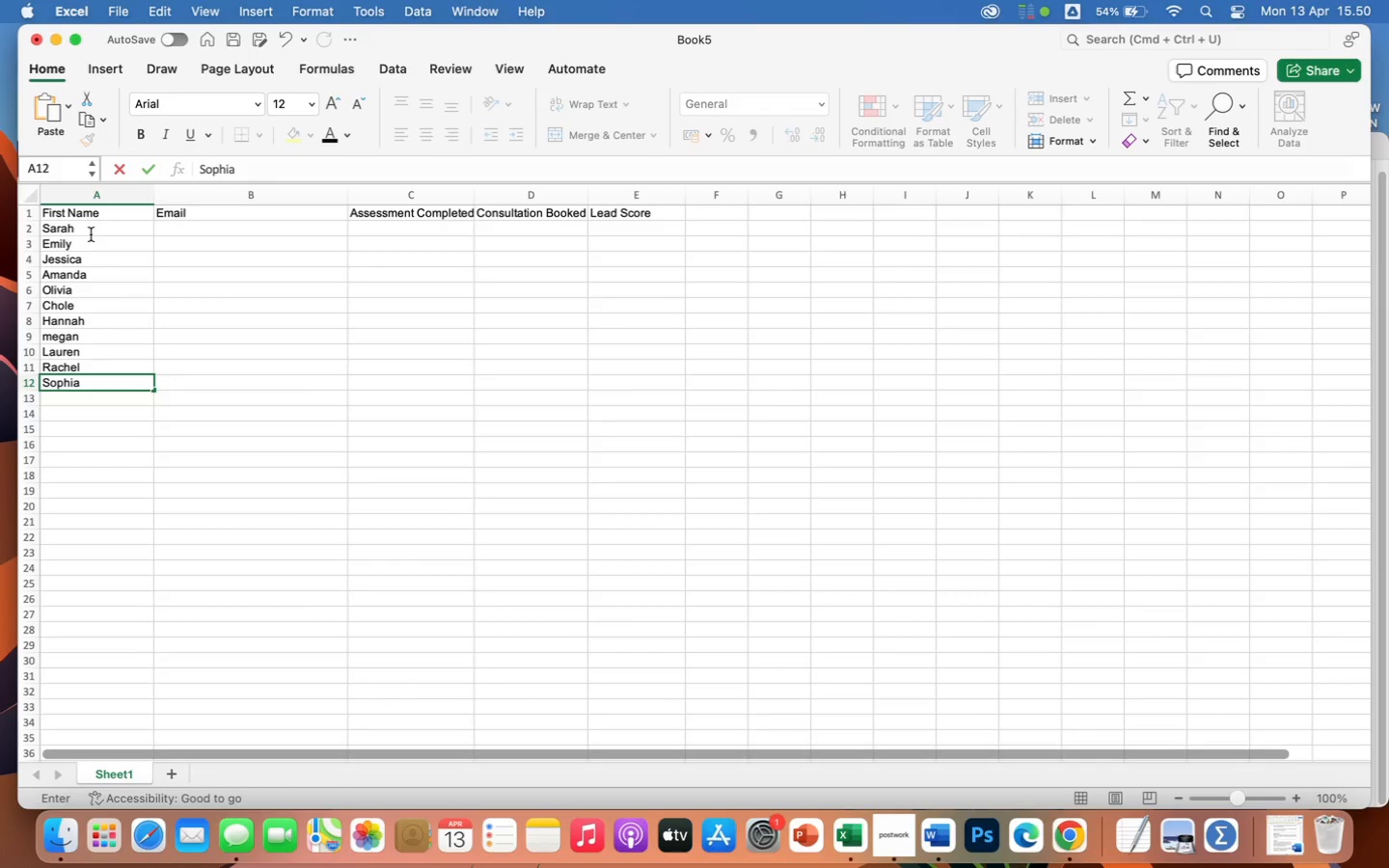 
key(Enter)
 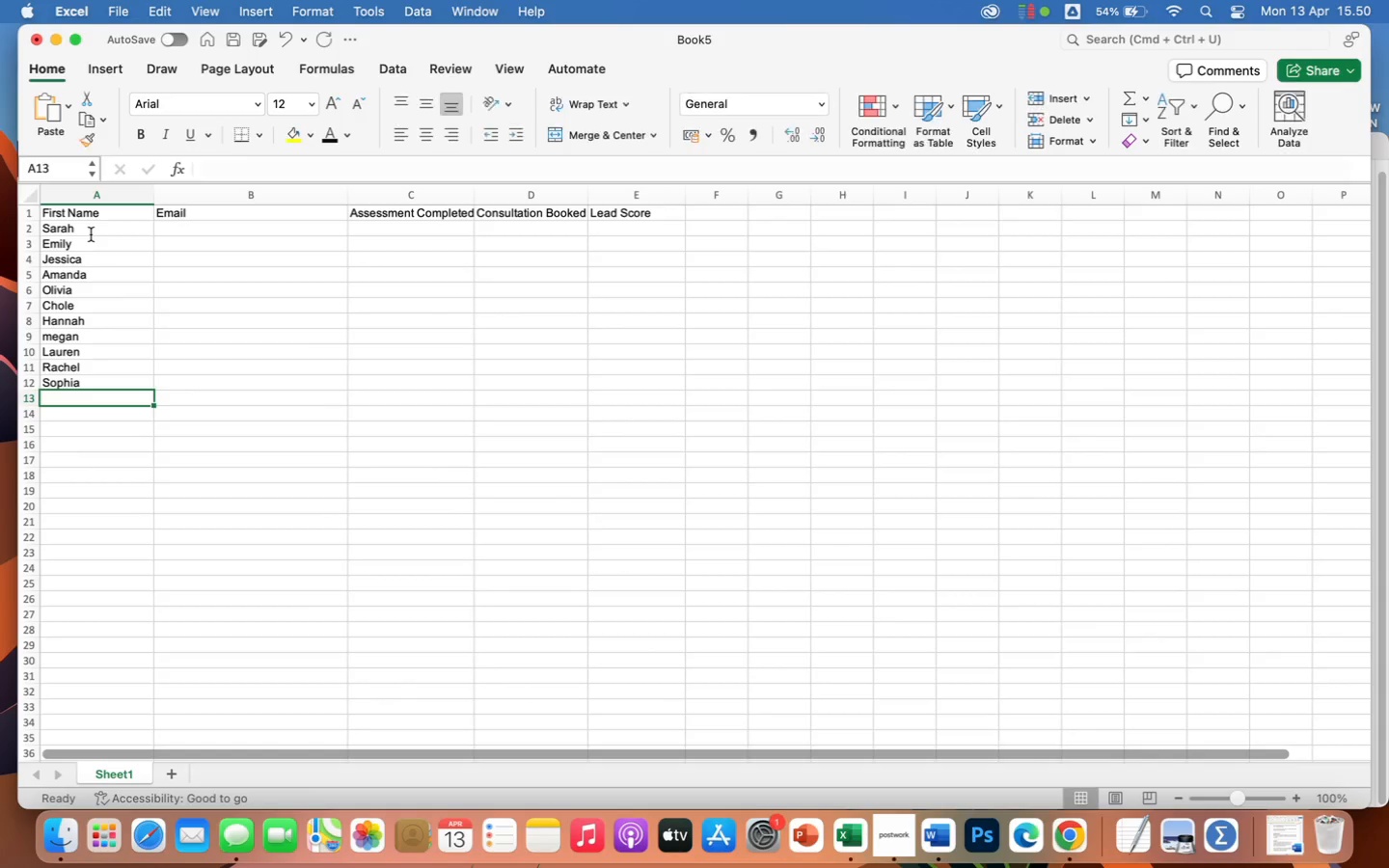 
type(Isabella)
 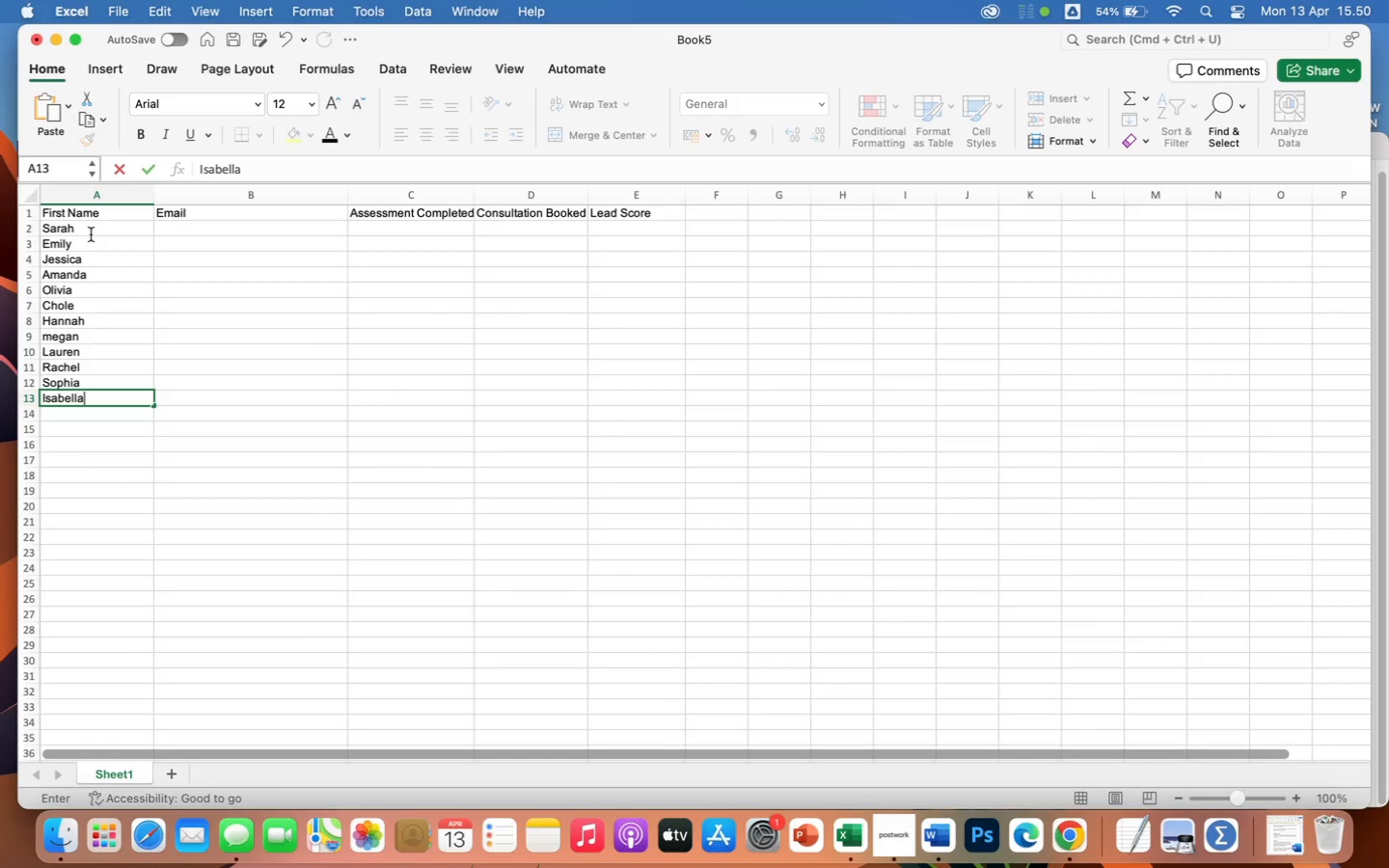 
key(Enter)
 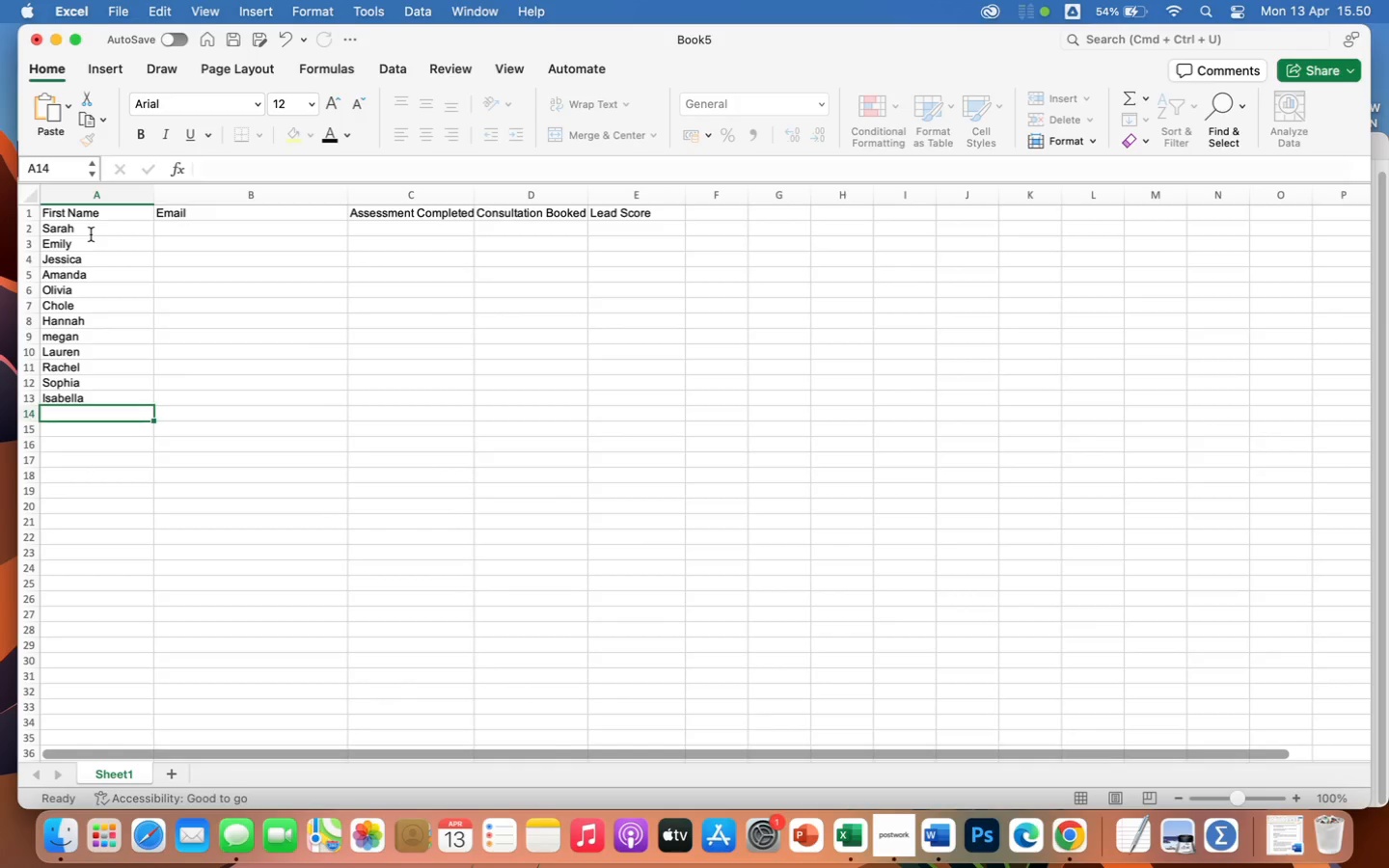 
type(Mia)
 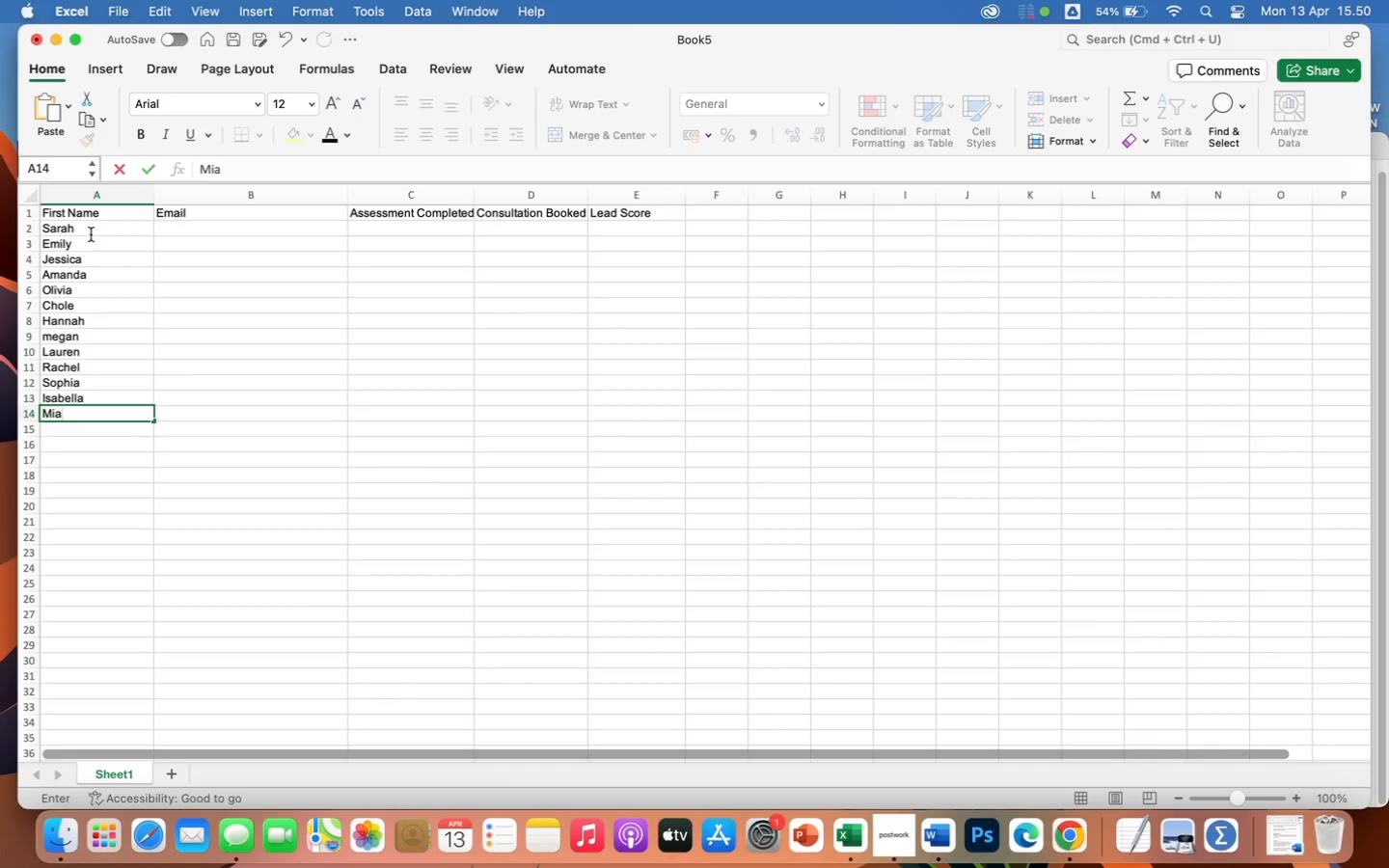 
key(Enter)
 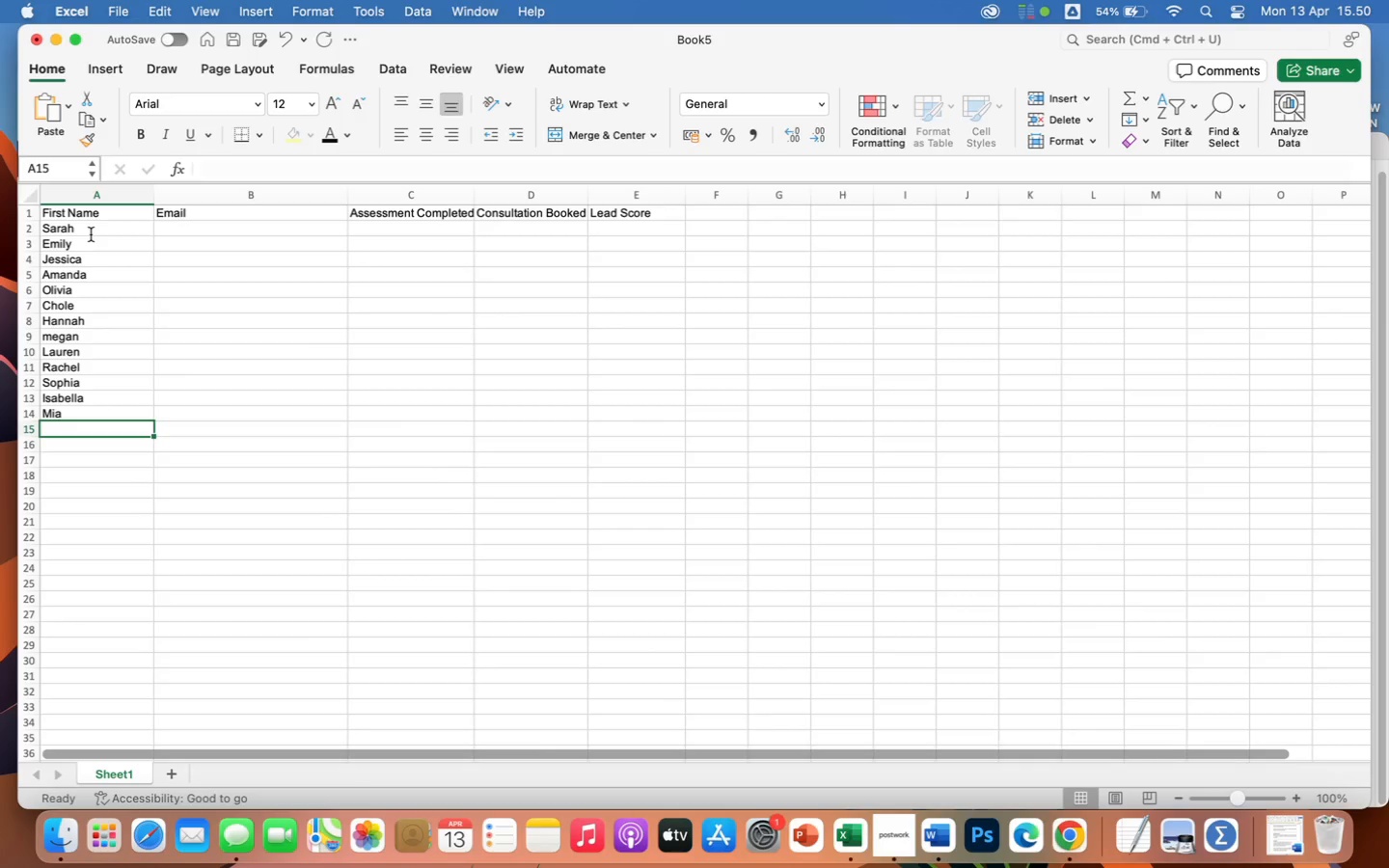 
type(J)
key(Backspace)
key(Backspace)
type(Harper)
 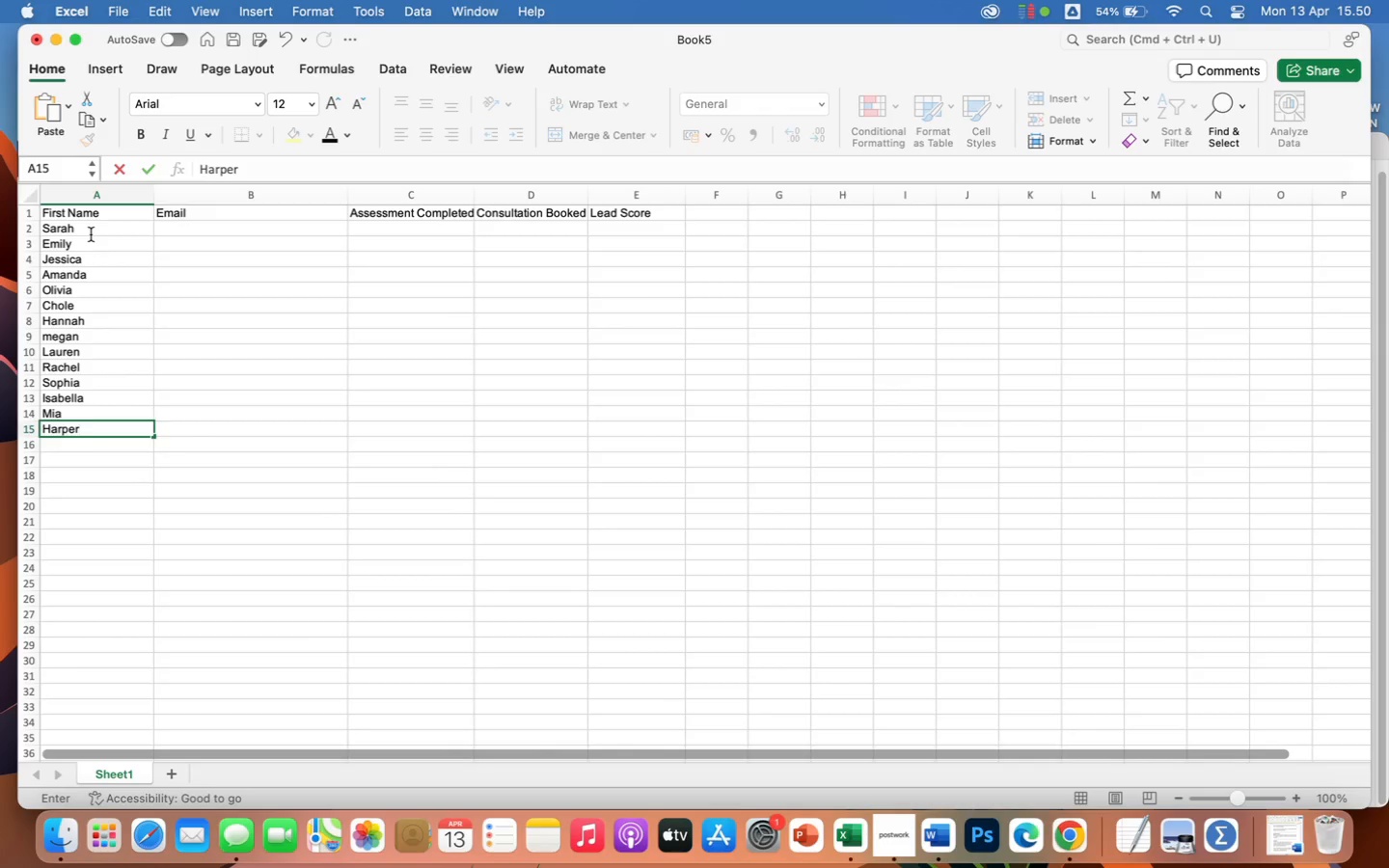 
key(Enter)
 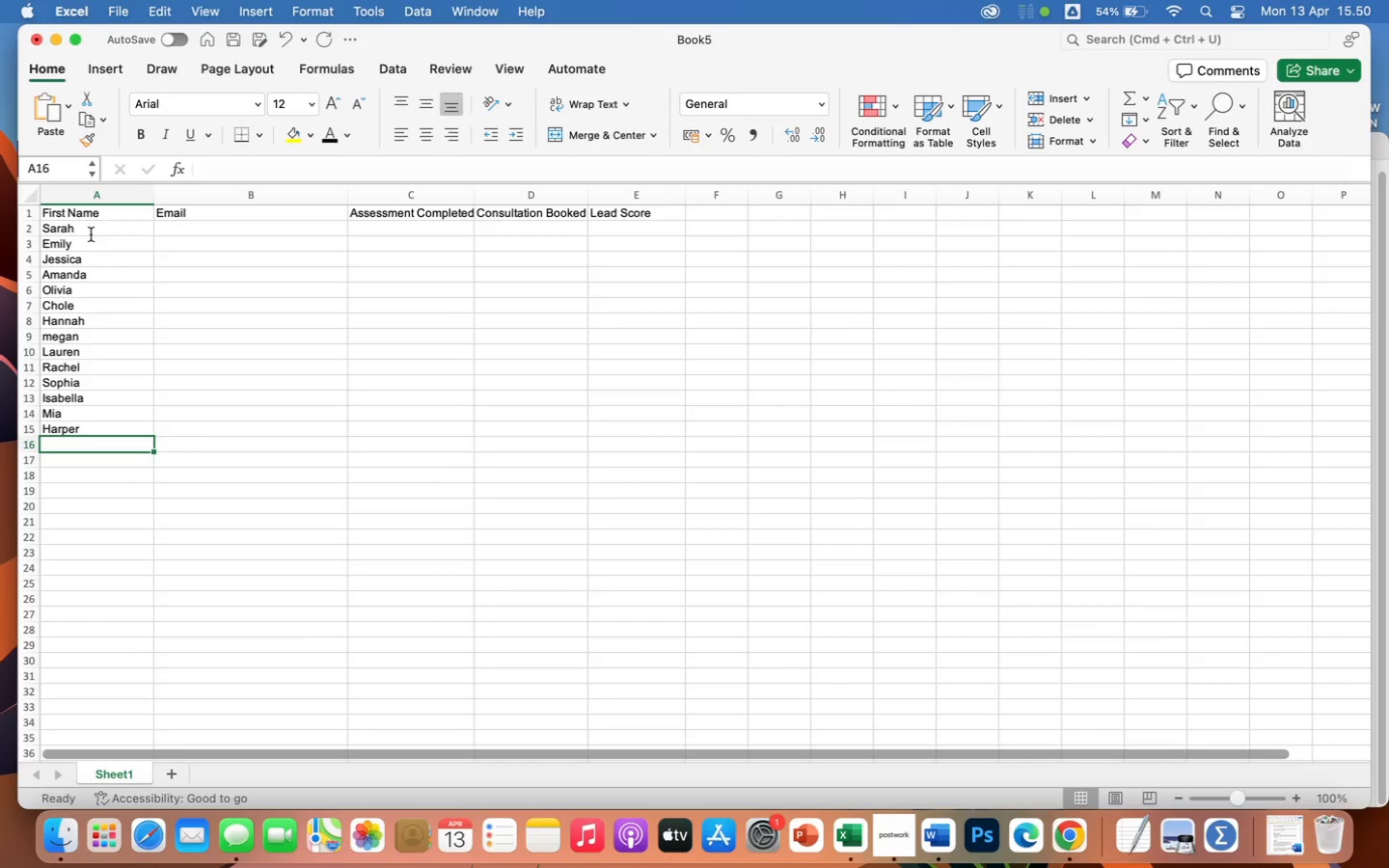 
type(Charlotte)
 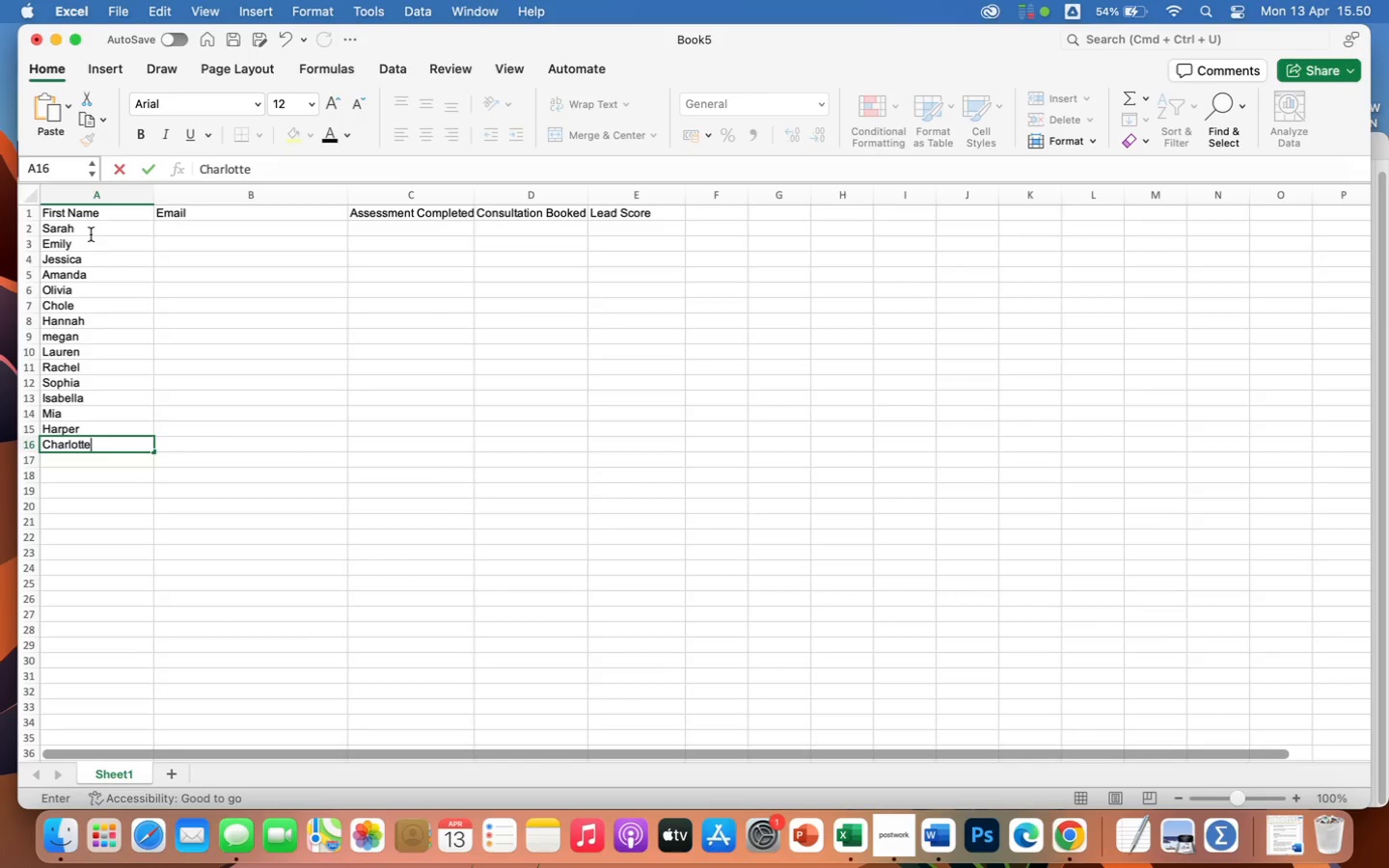 
key(Enter)
 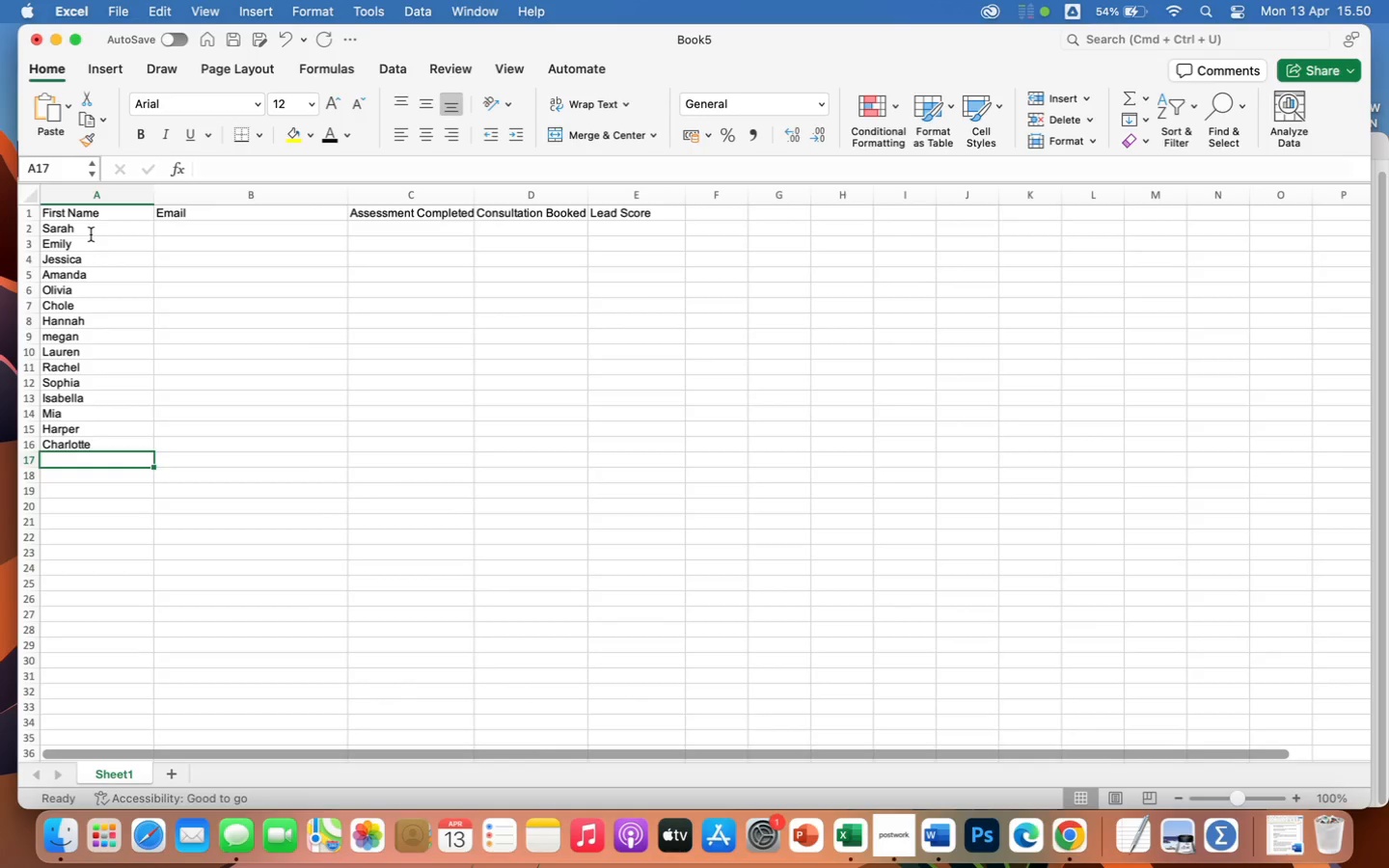 
wait(5.82)
 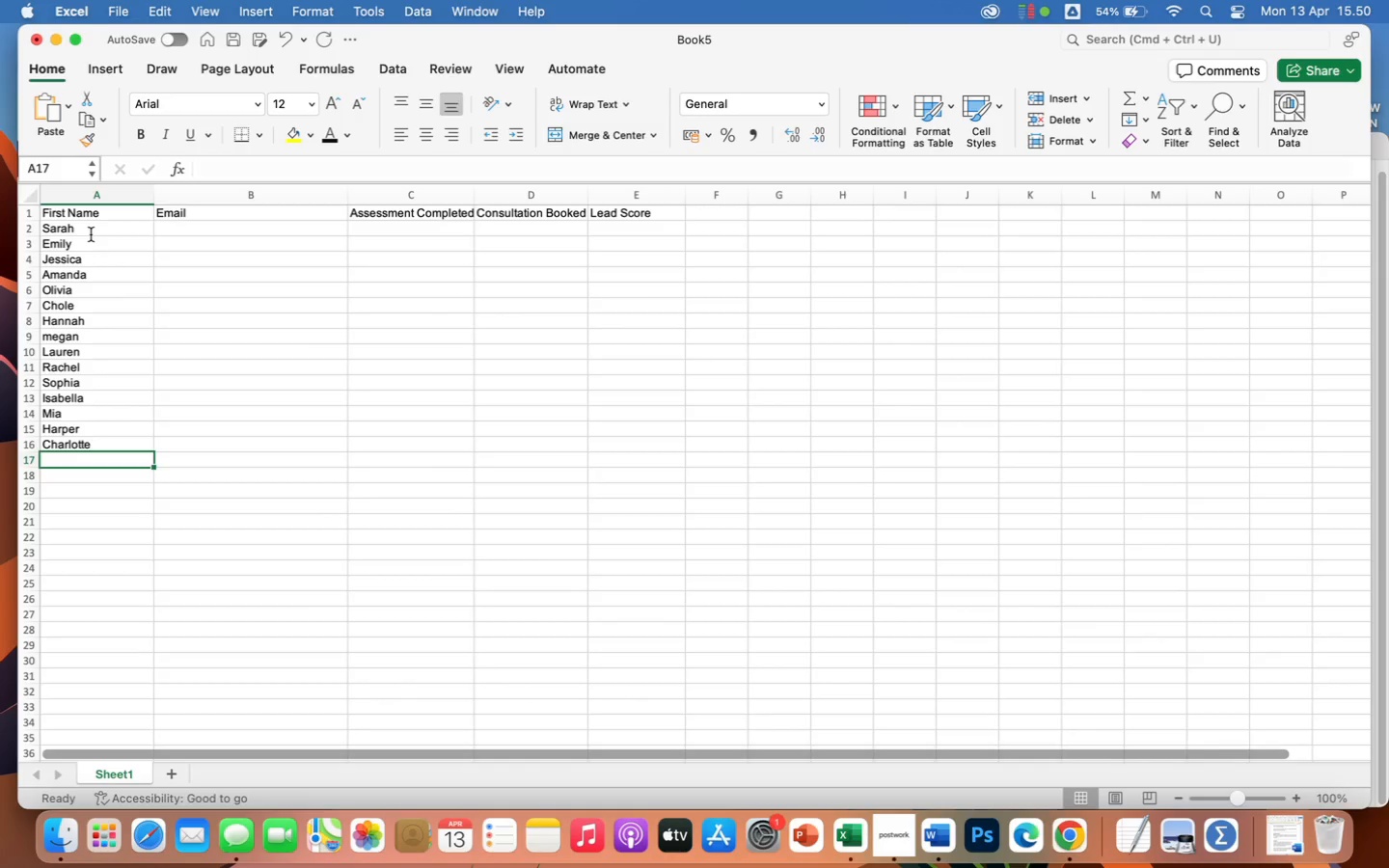 
type(Evelyn)
 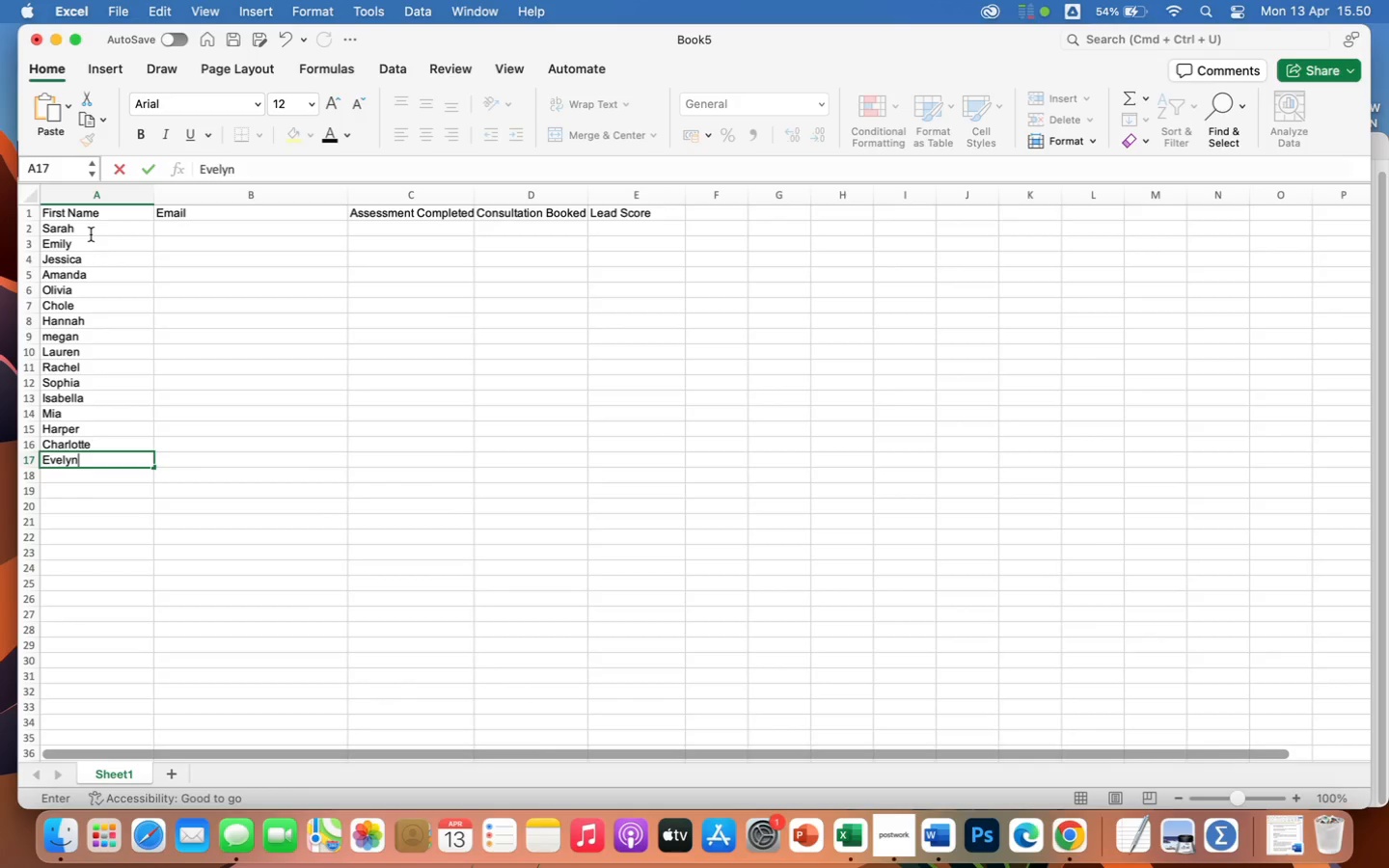 
key(Enter)
 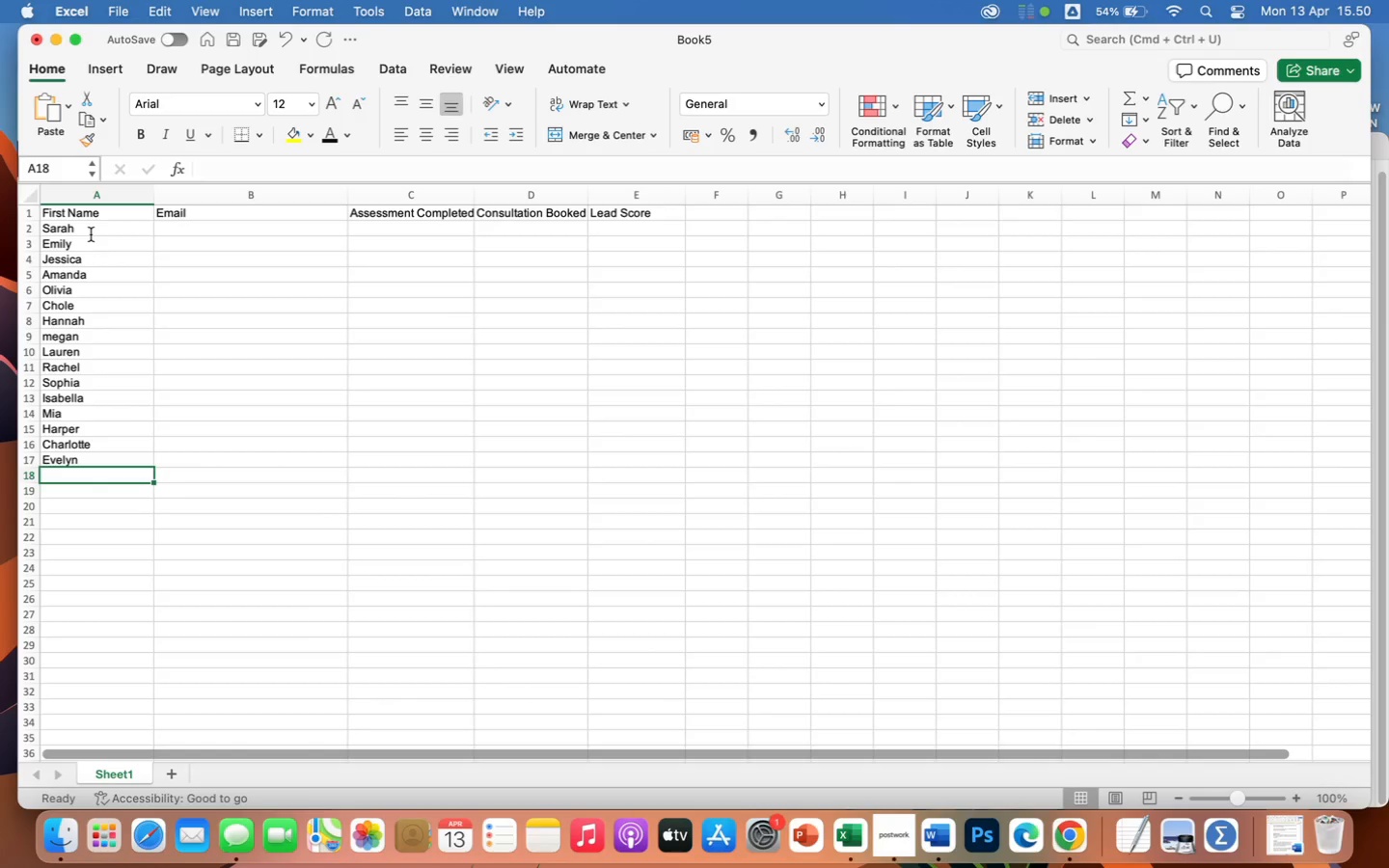 
type(Abigail)
 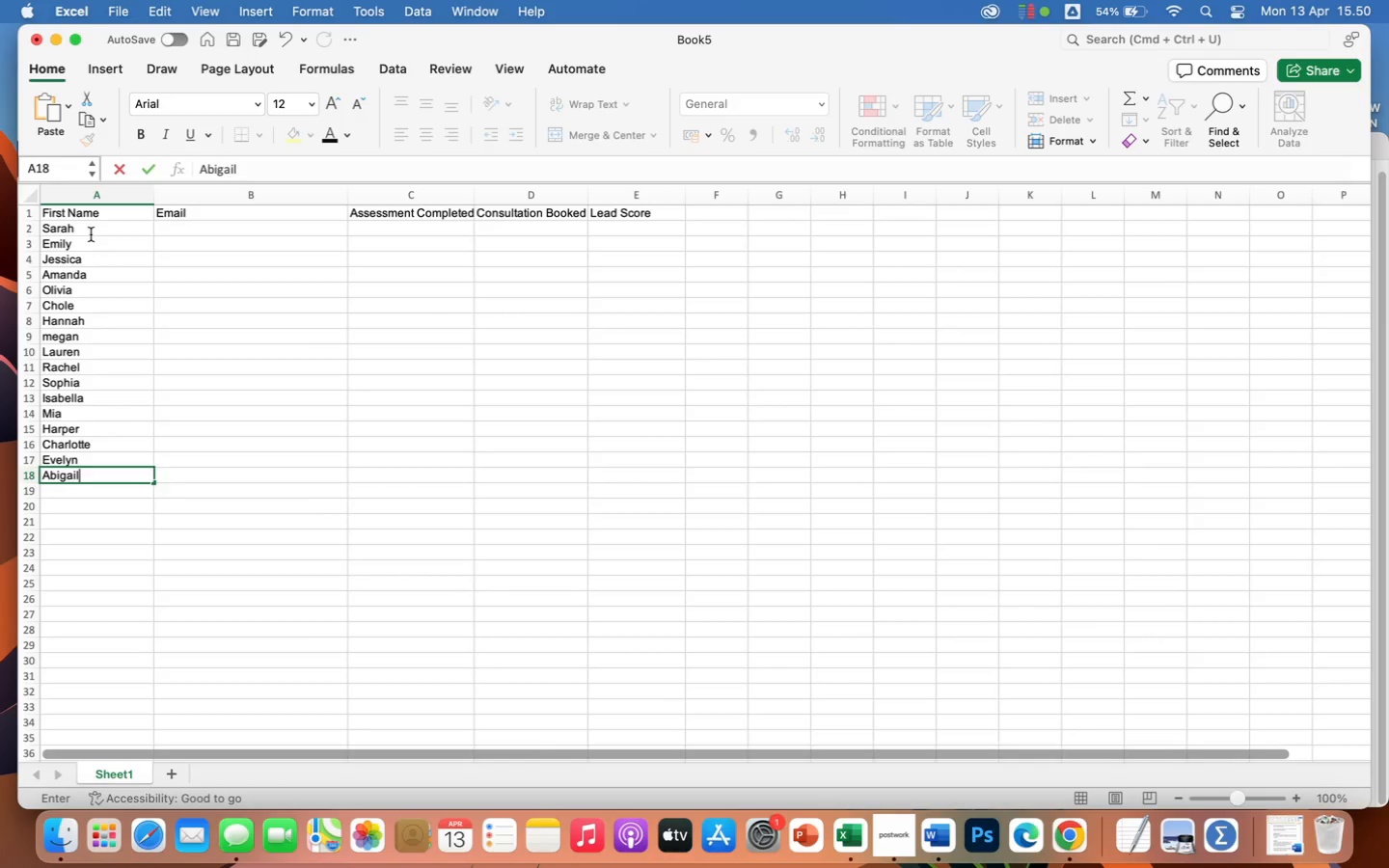 
key(Enter)
 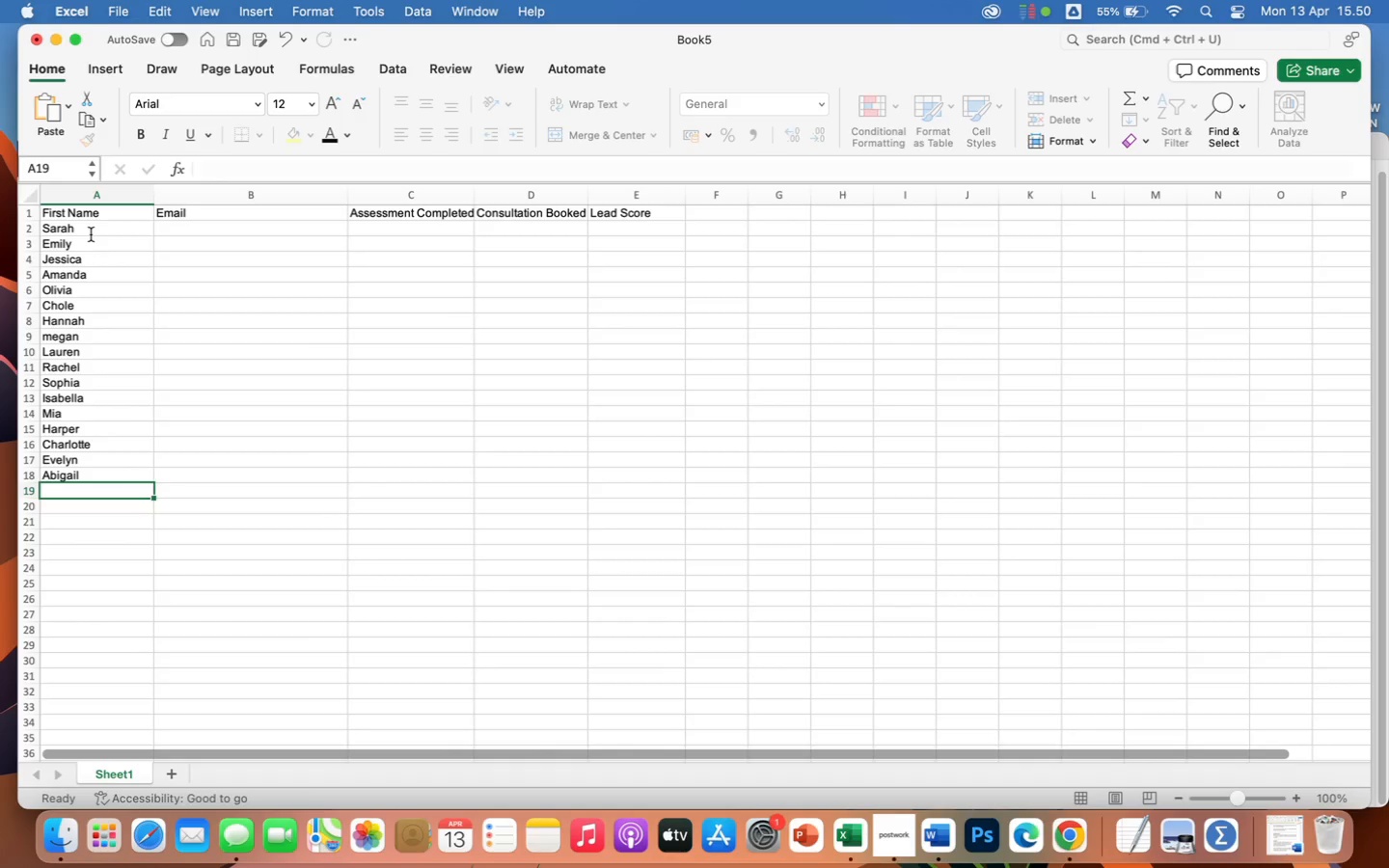 
type(Ella)
 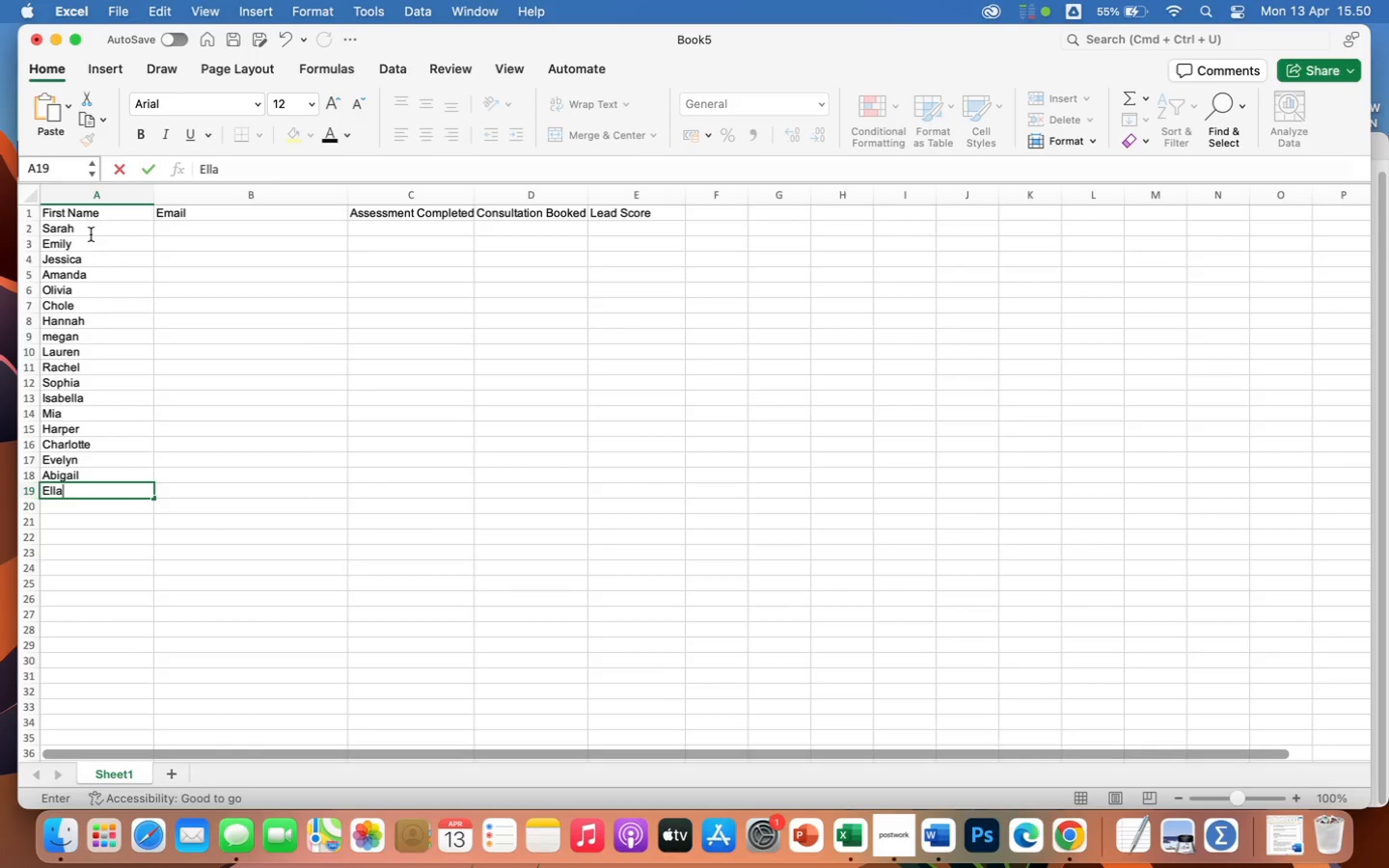 
key(Enter)
 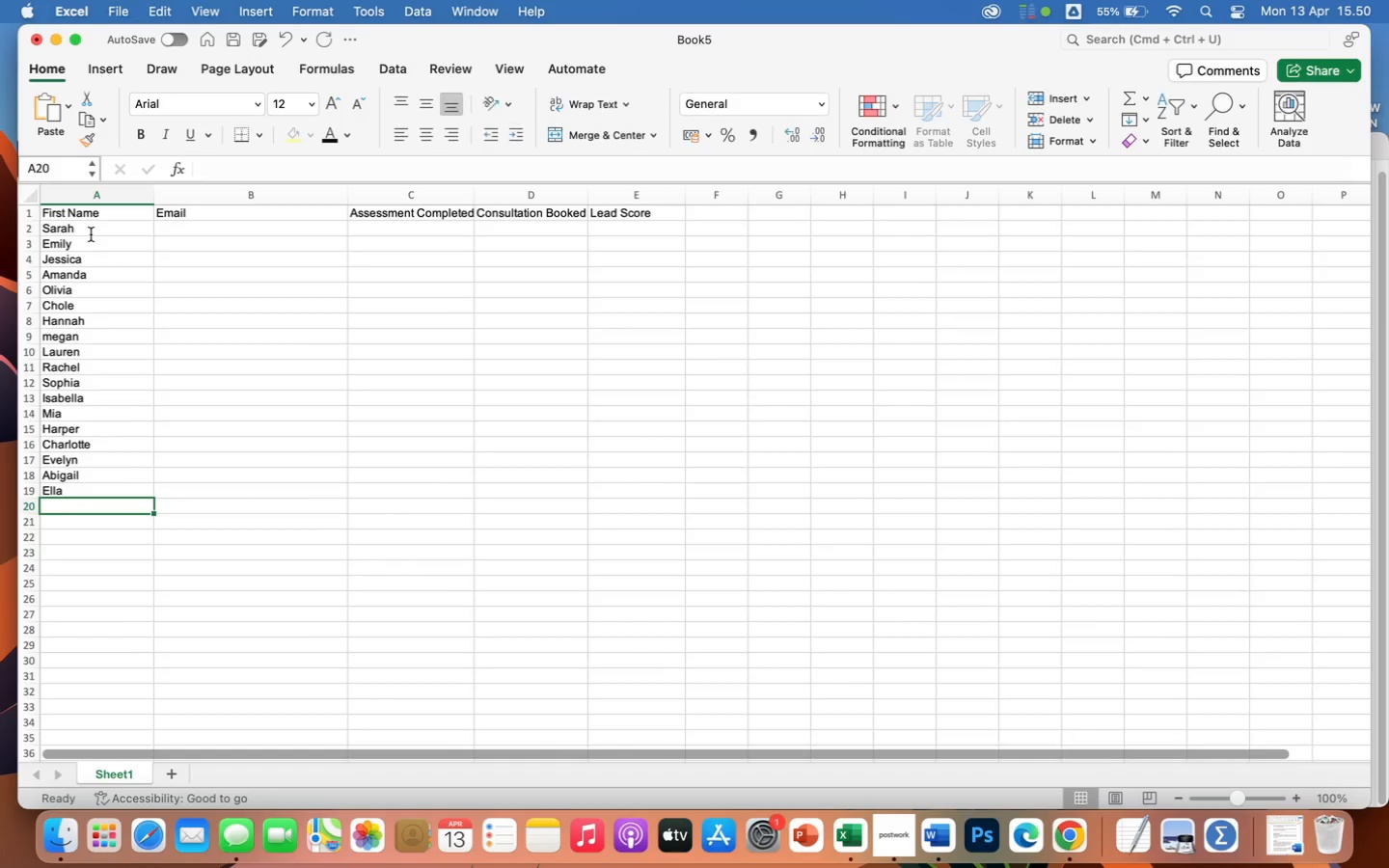 
type(Scarlett)
 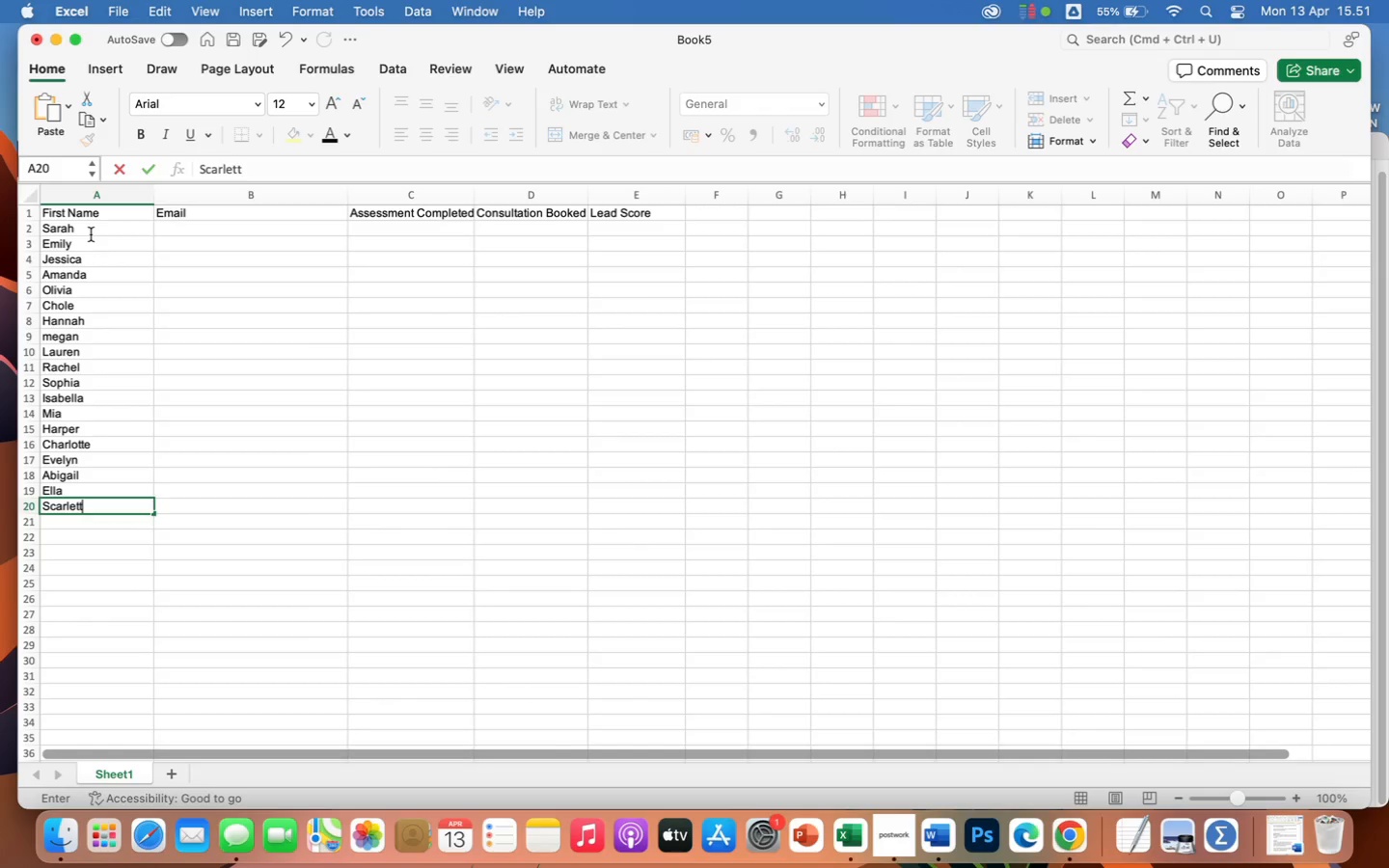 
key(Enter)
 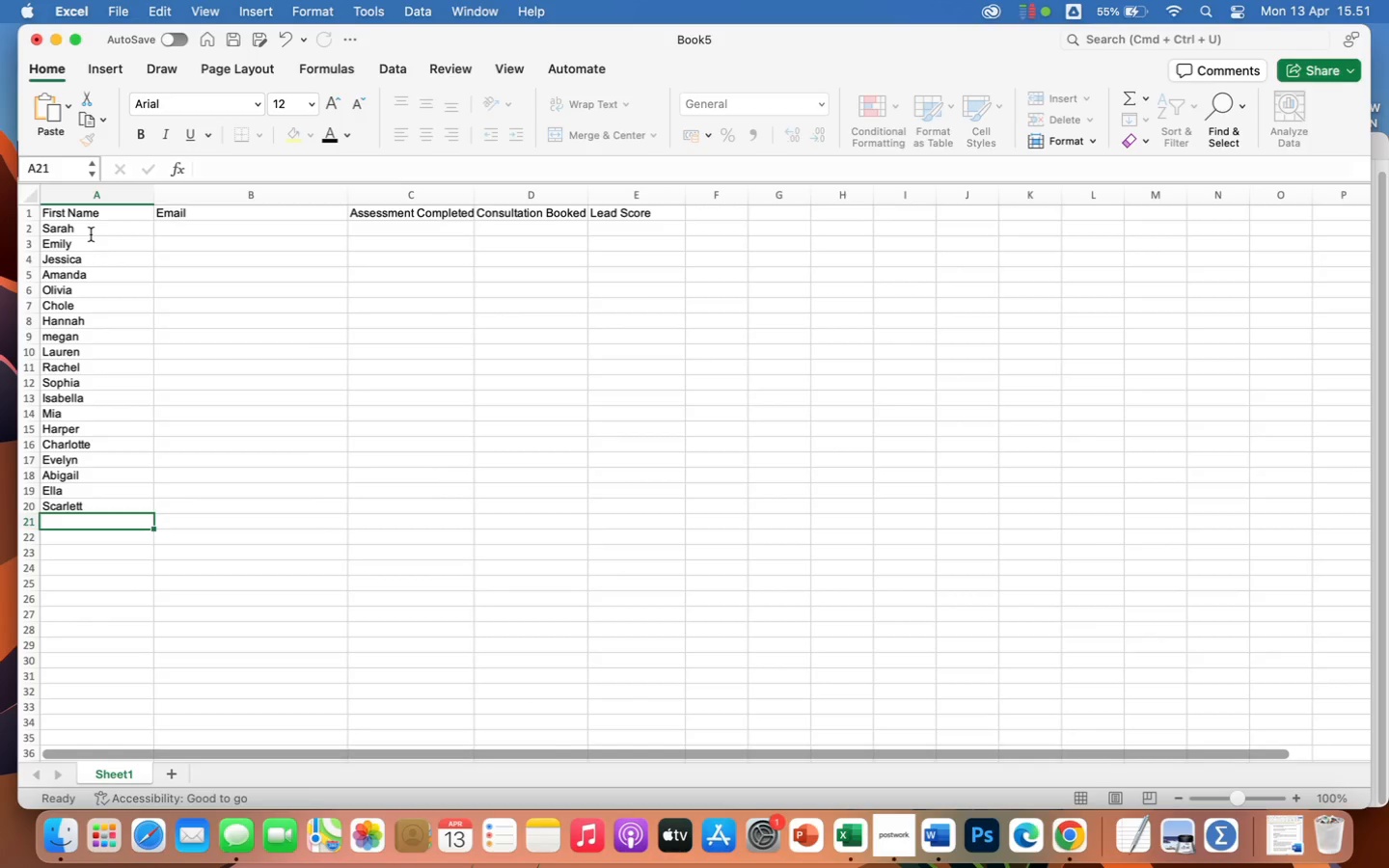 
type(Amanda)
key(Backspace)
key(Backspace)
key(Backspace)
key(Backspace)
key(Backspace)
key(Backspace)
 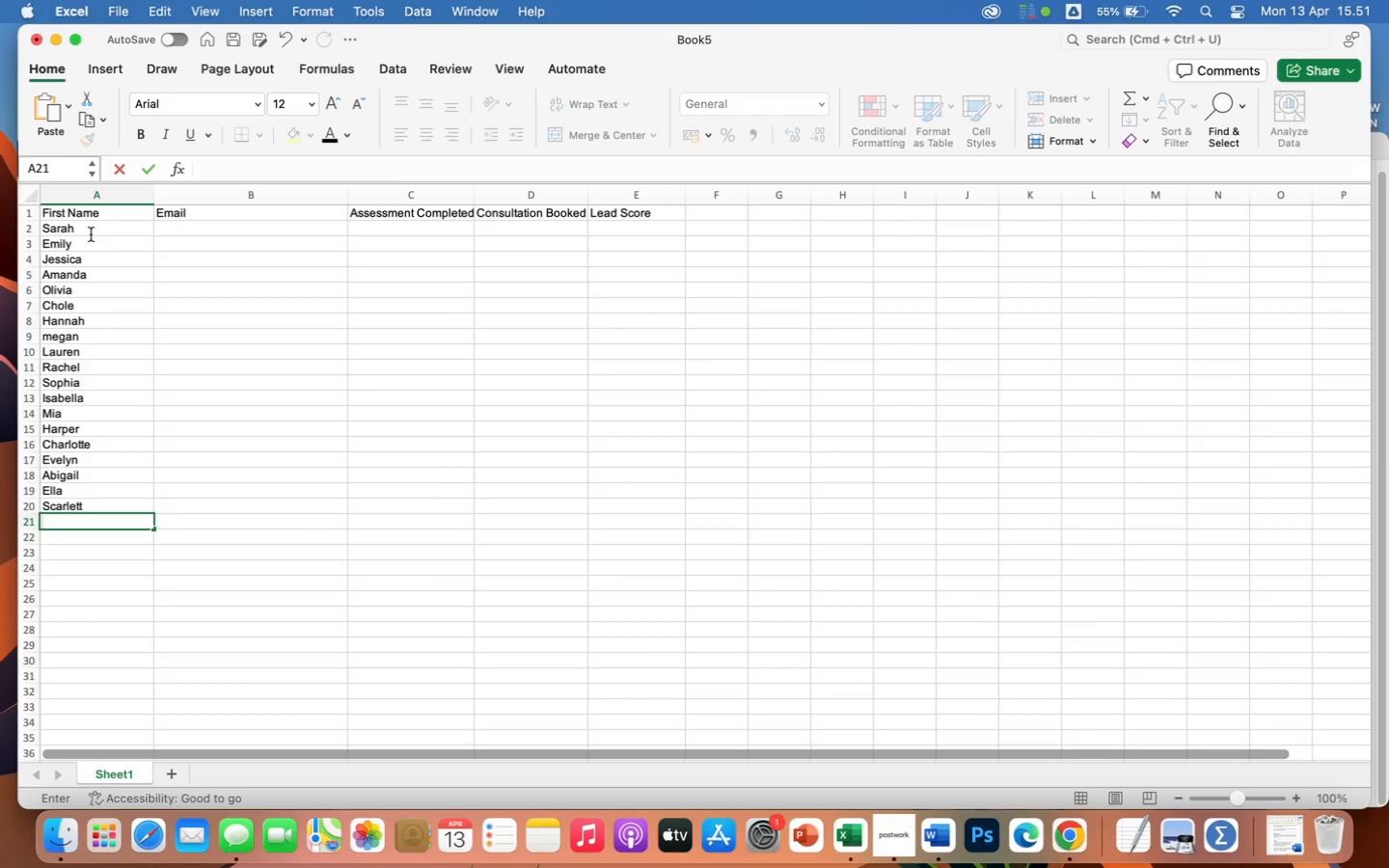 
wait(8.76)
 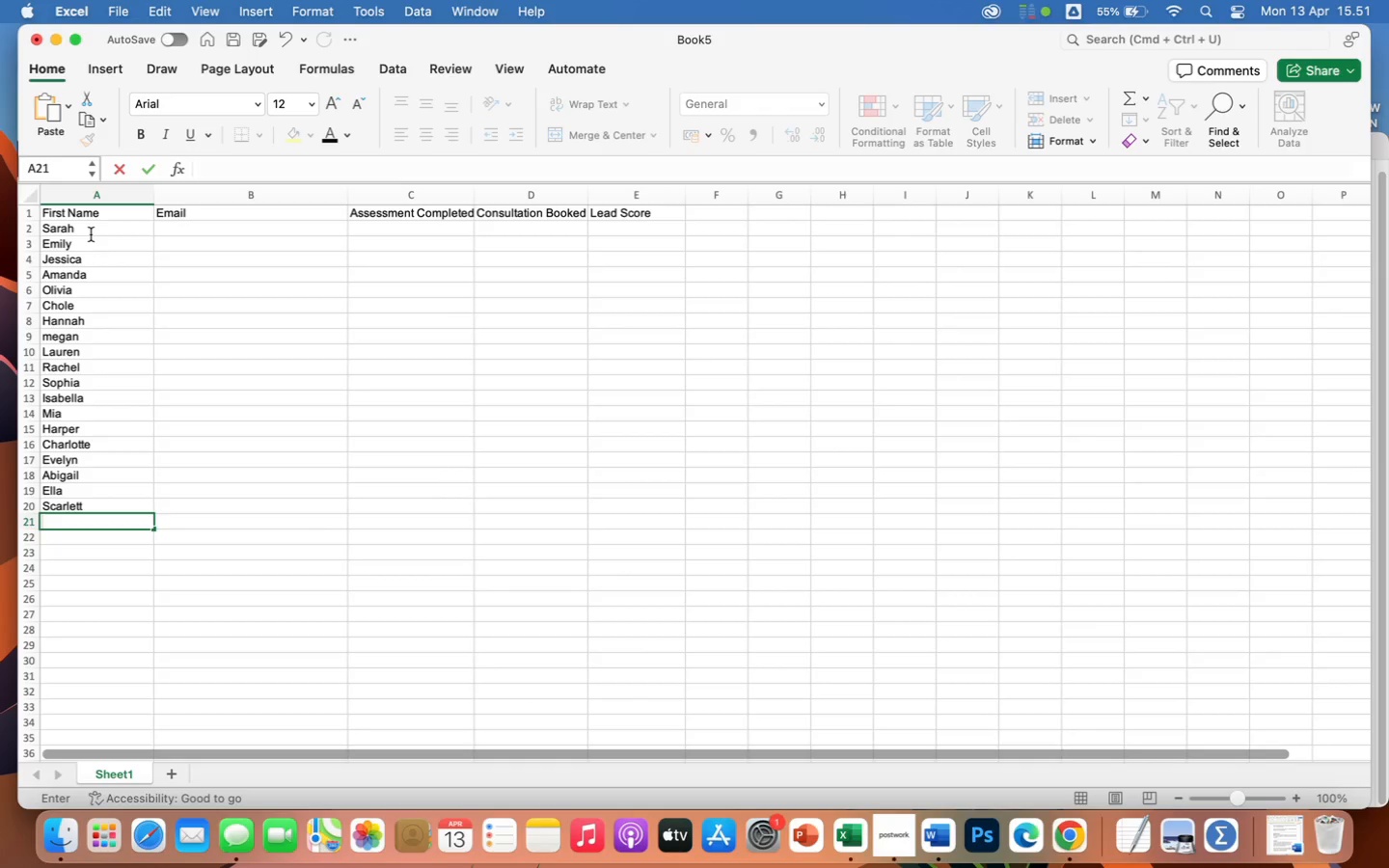 
type(g)
key(Backspace)
type(Garry)
 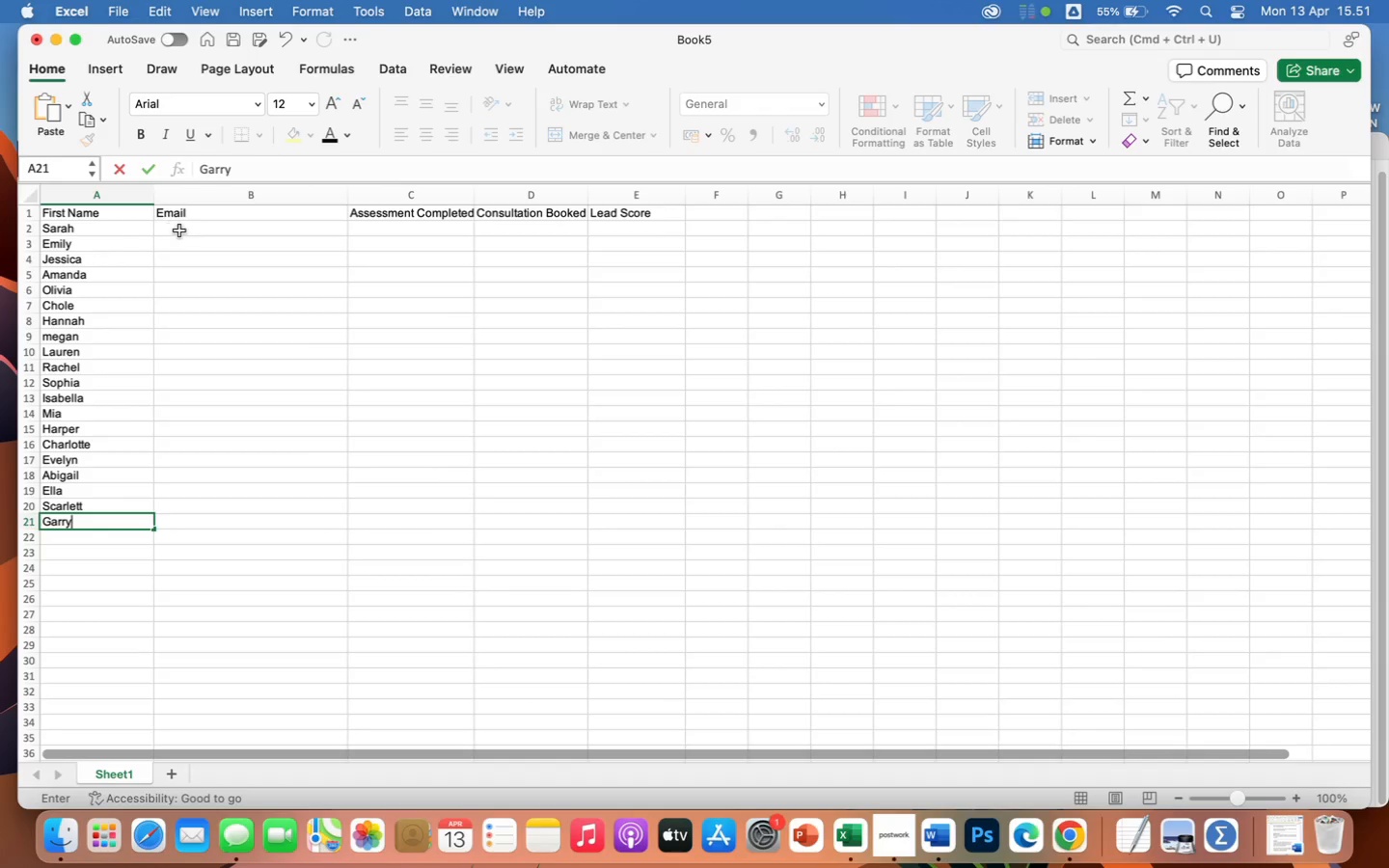 
left_click([186, 228])
 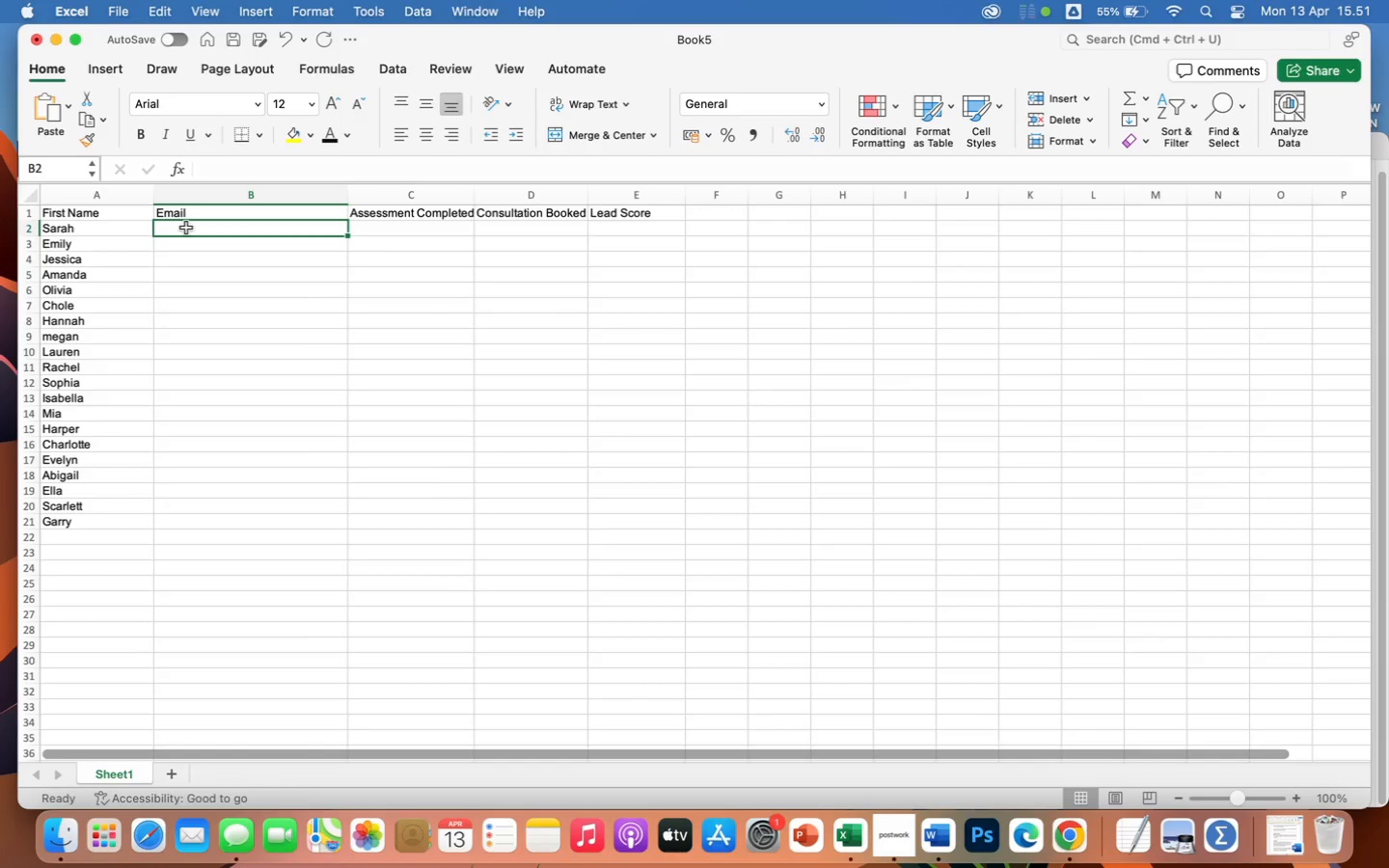 
wait(5.18)
 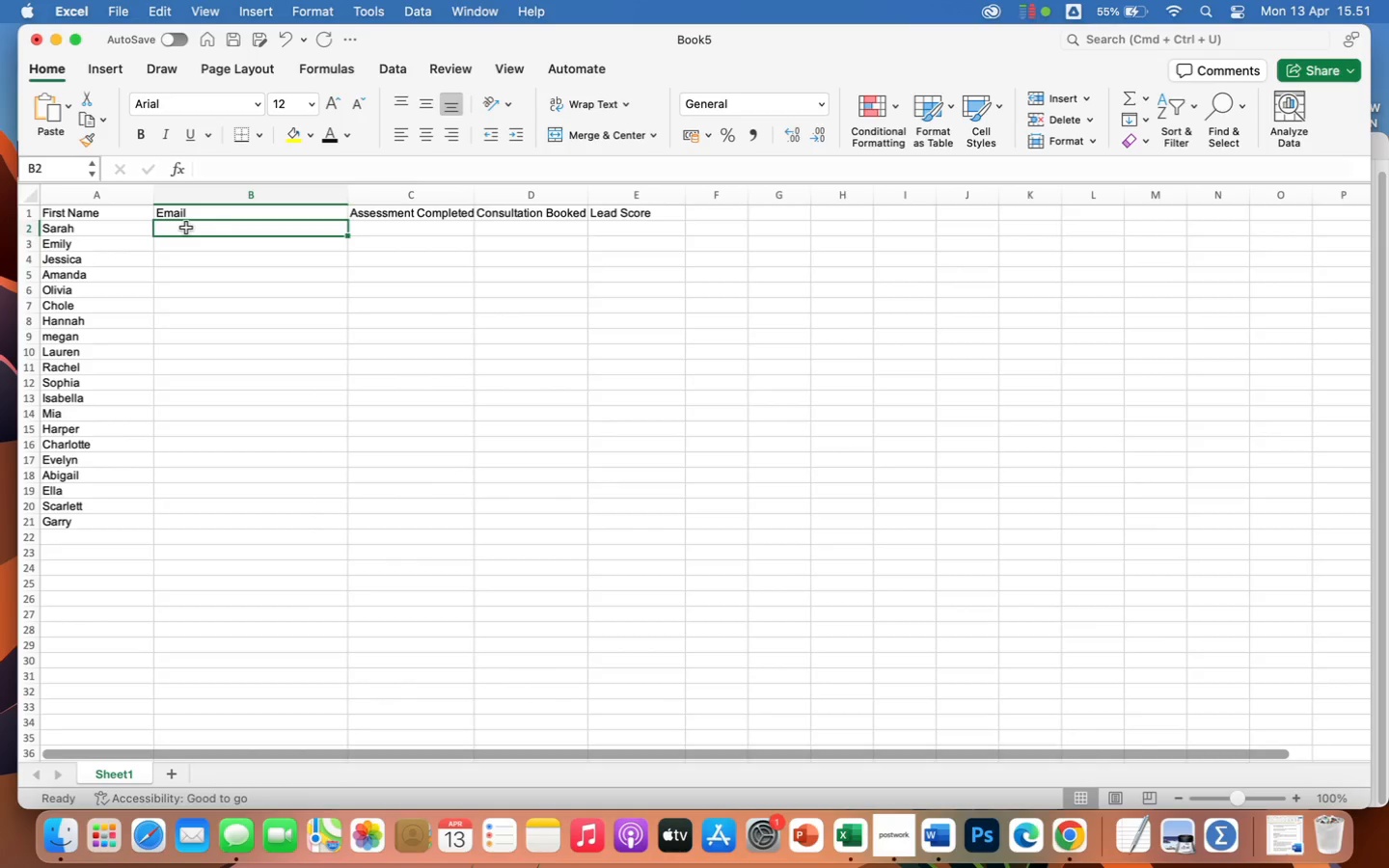 
type(sarah@email.com)
 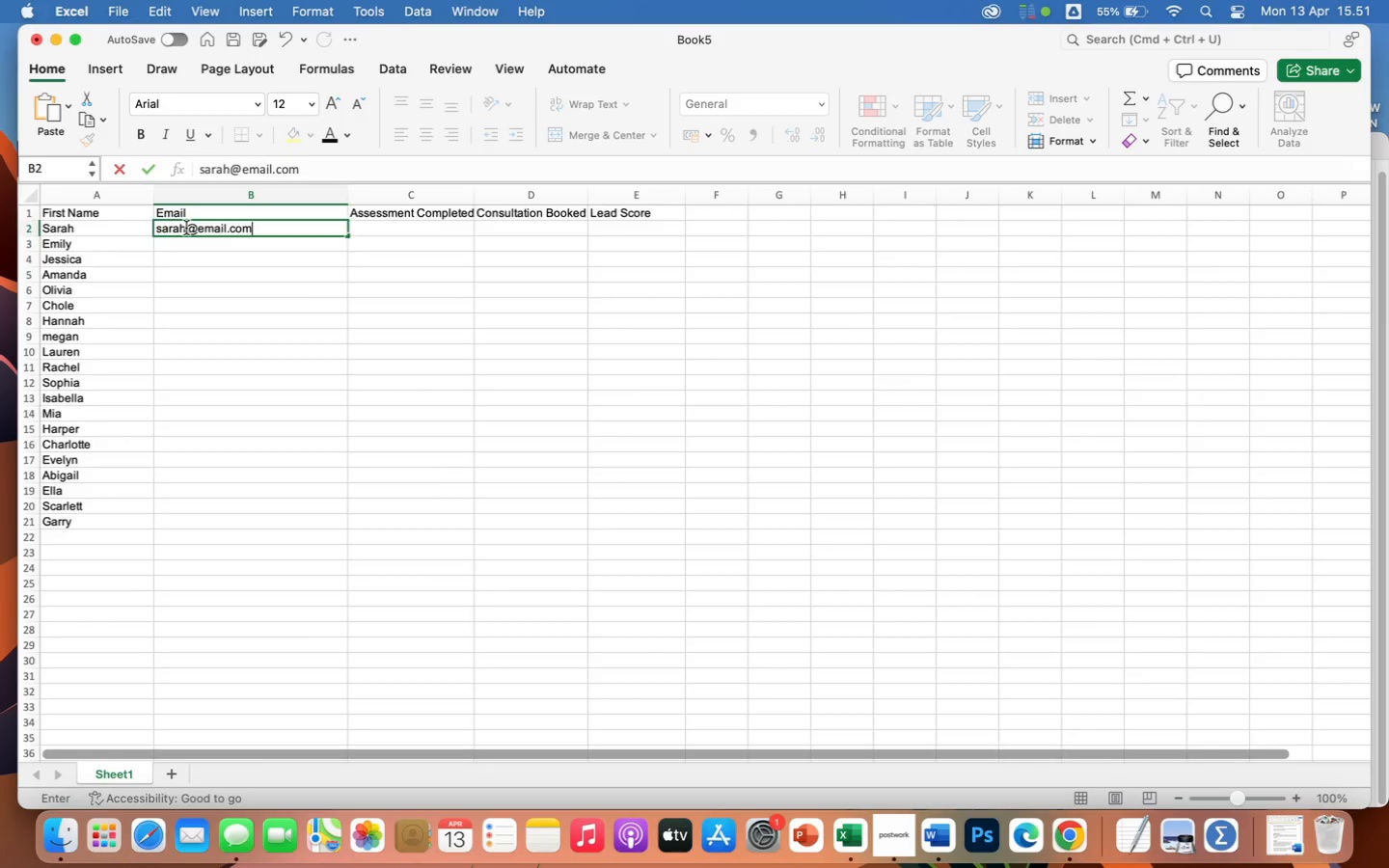 
key(Enter)
 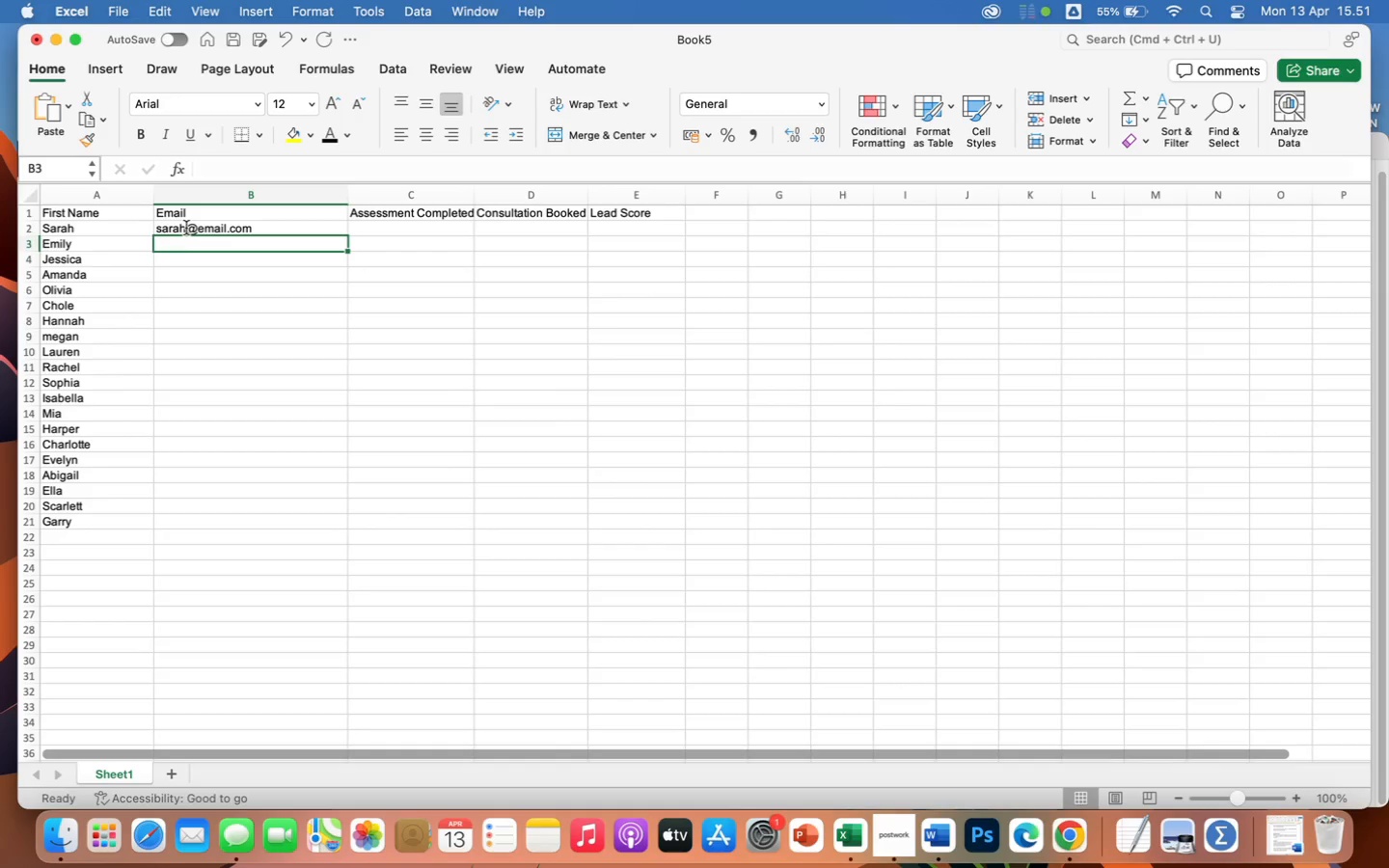 
type(emily@email.com)
 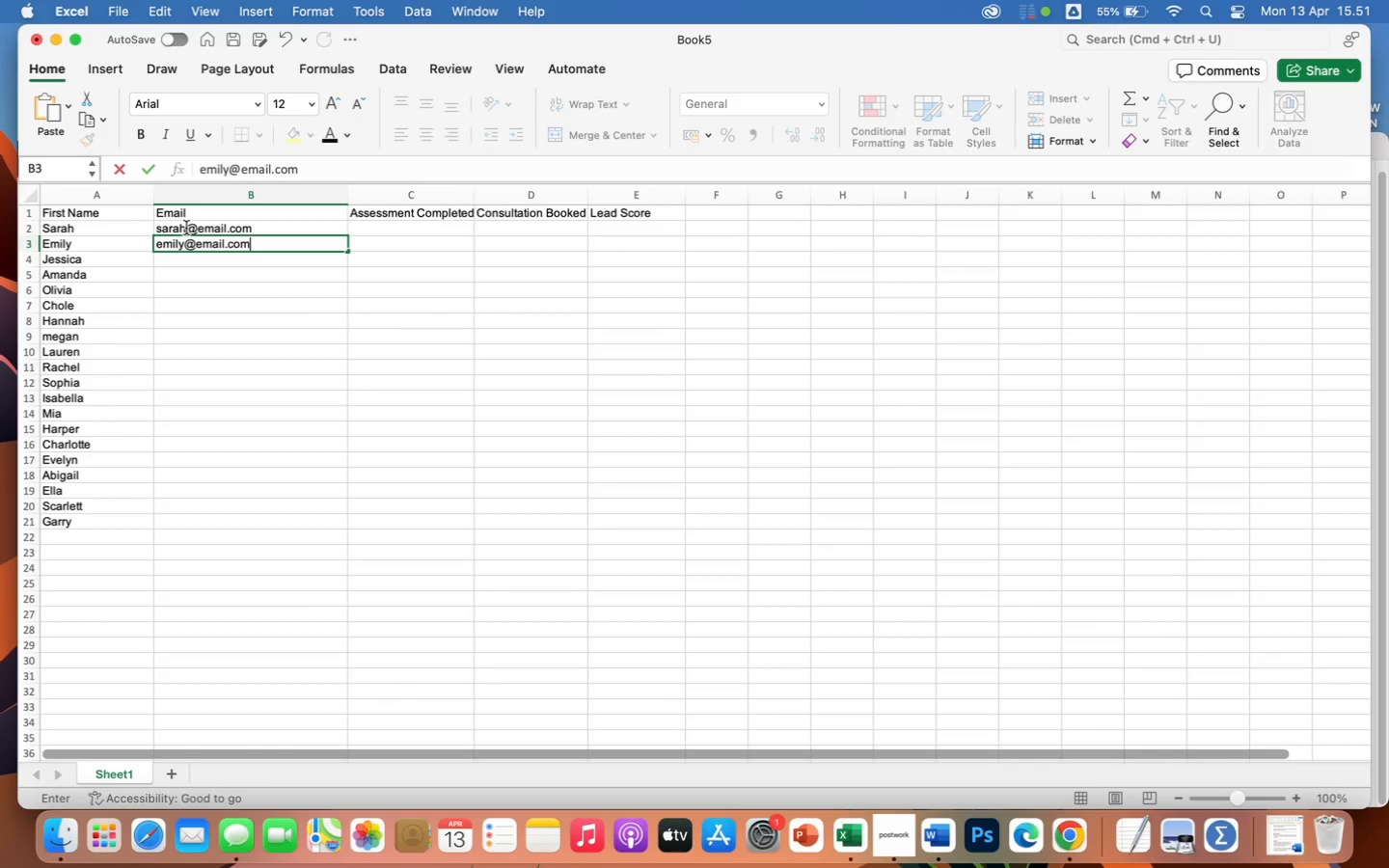 
key(Enter)
 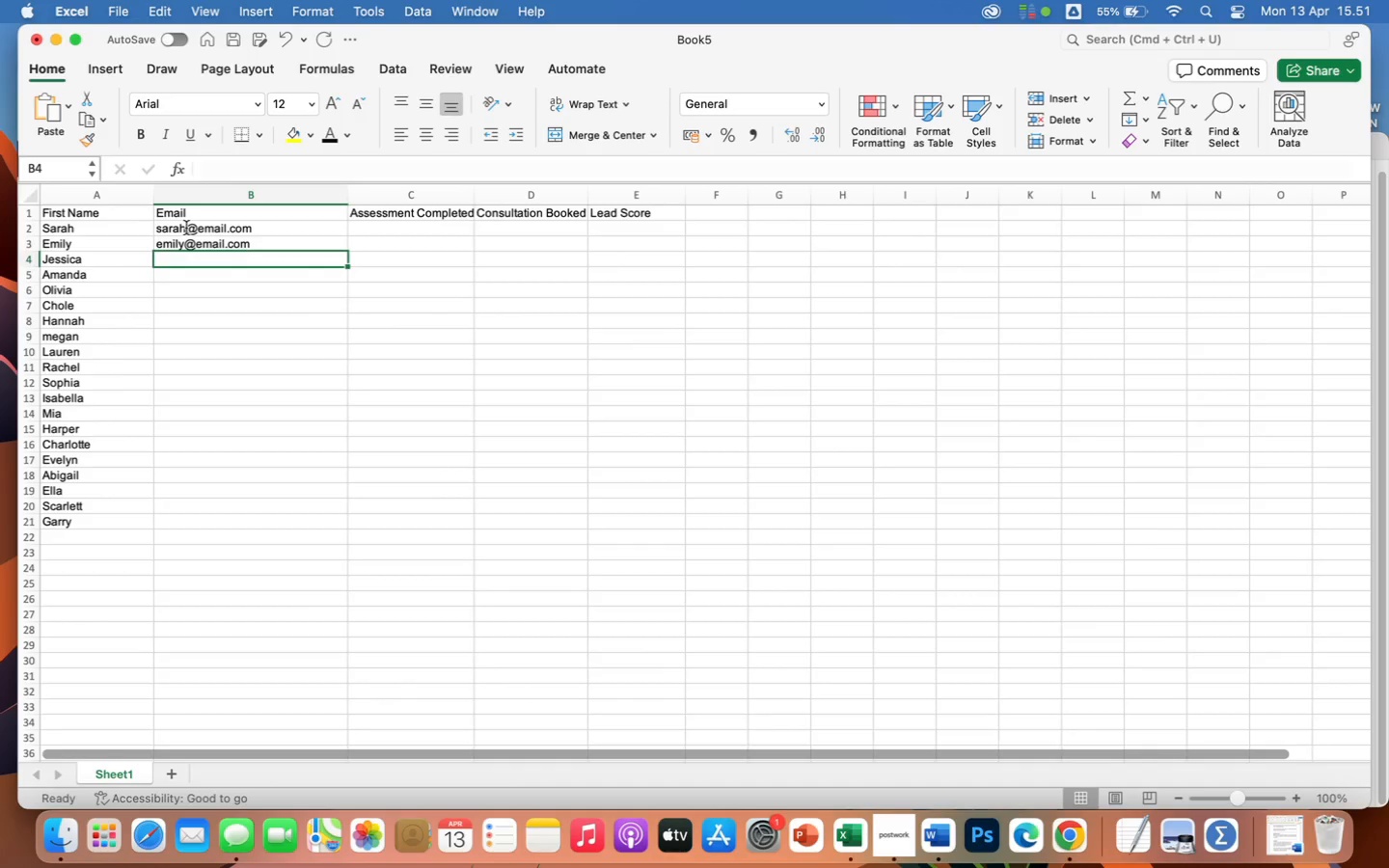 
type(jessica@email.com)
 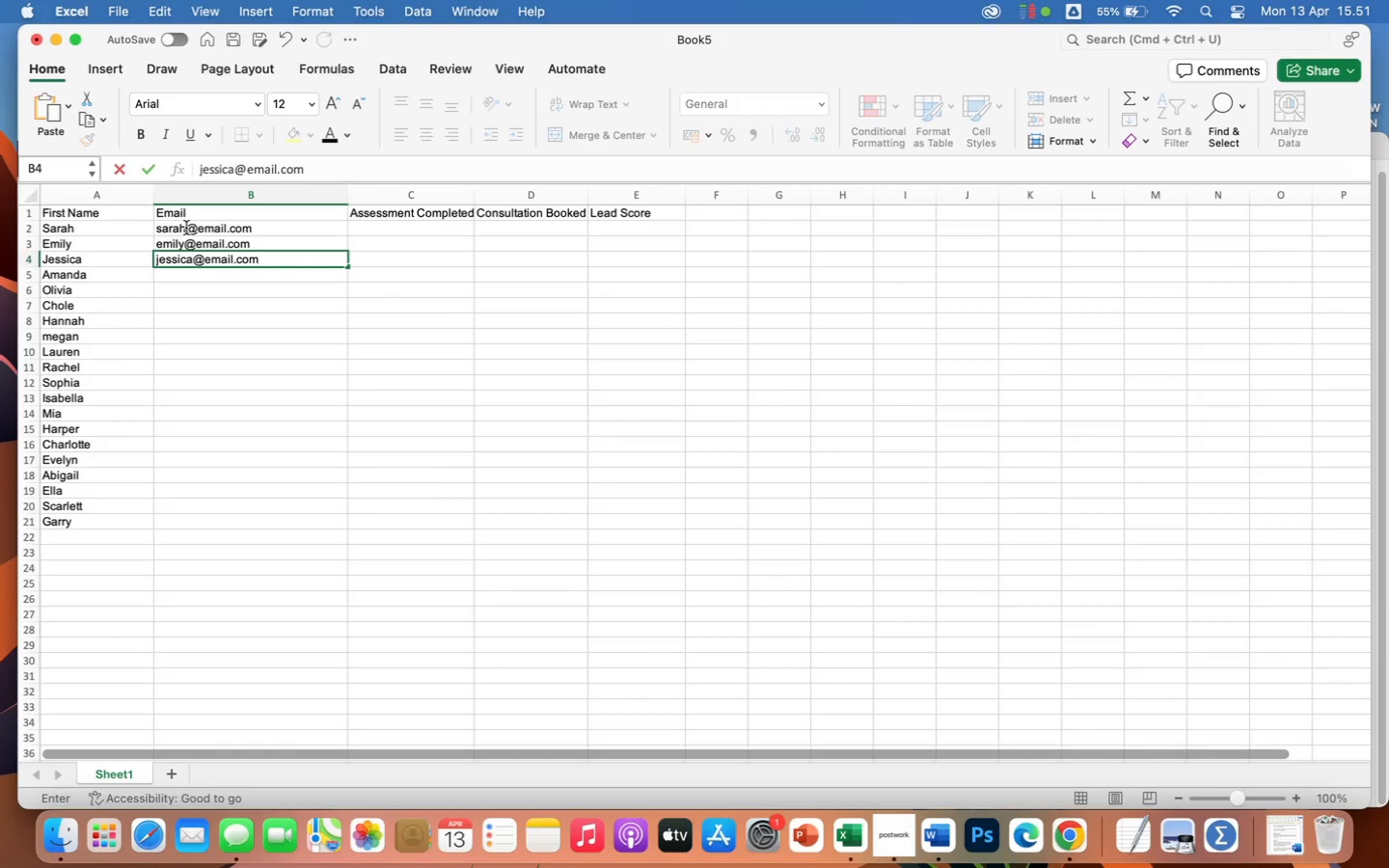 
key(Enter)
 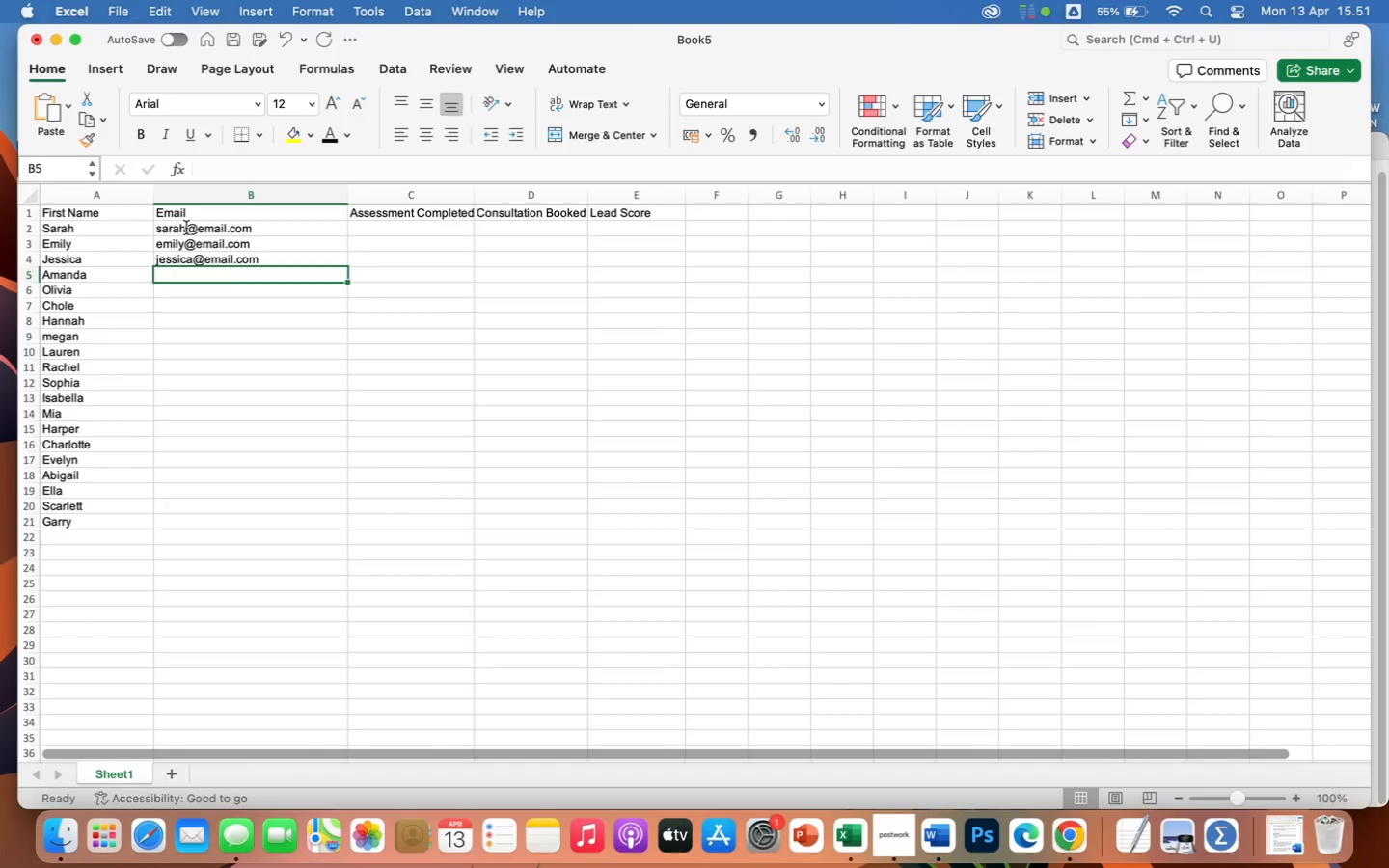 
type(amanda@email.com)
 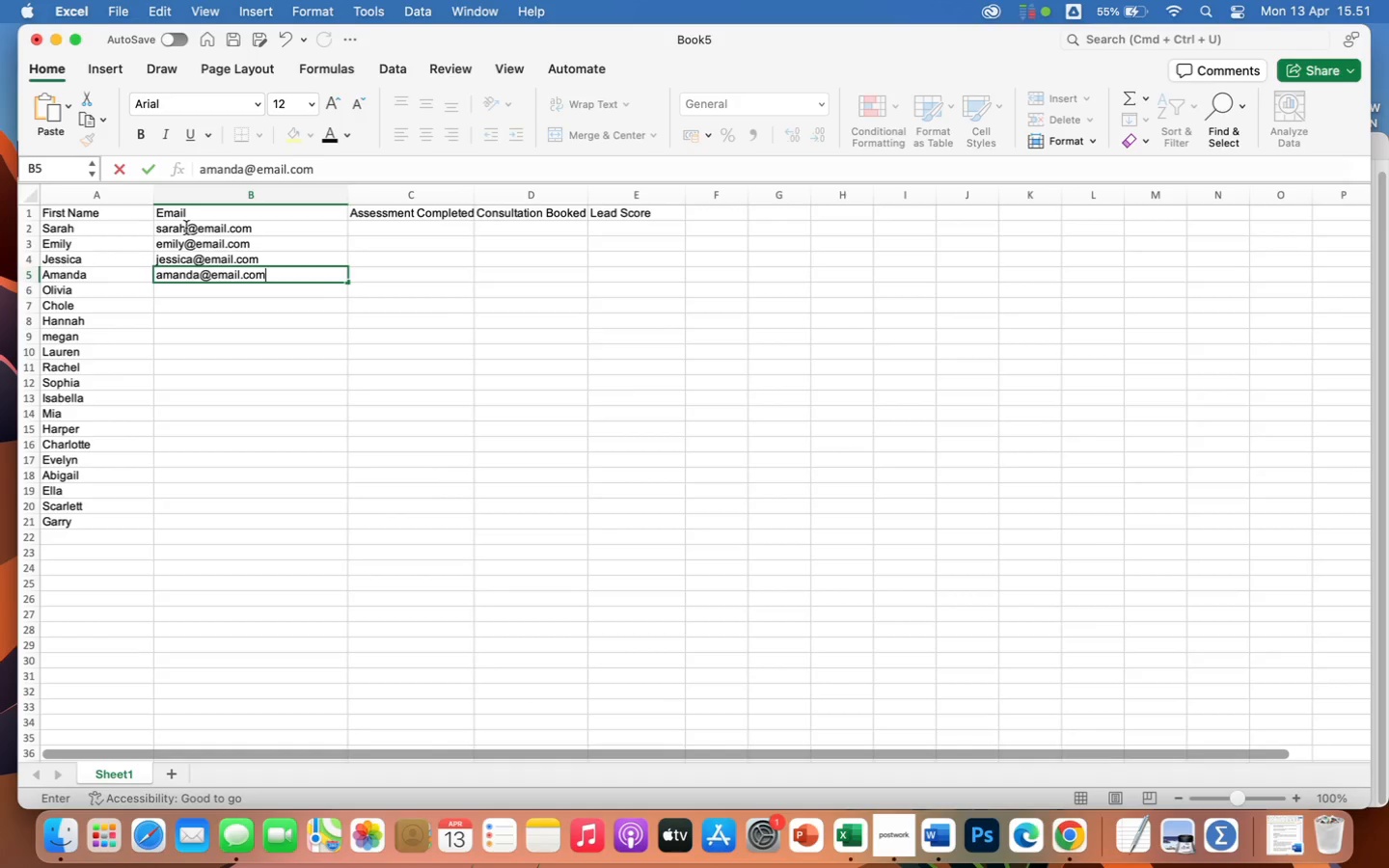 
key(Enter)
 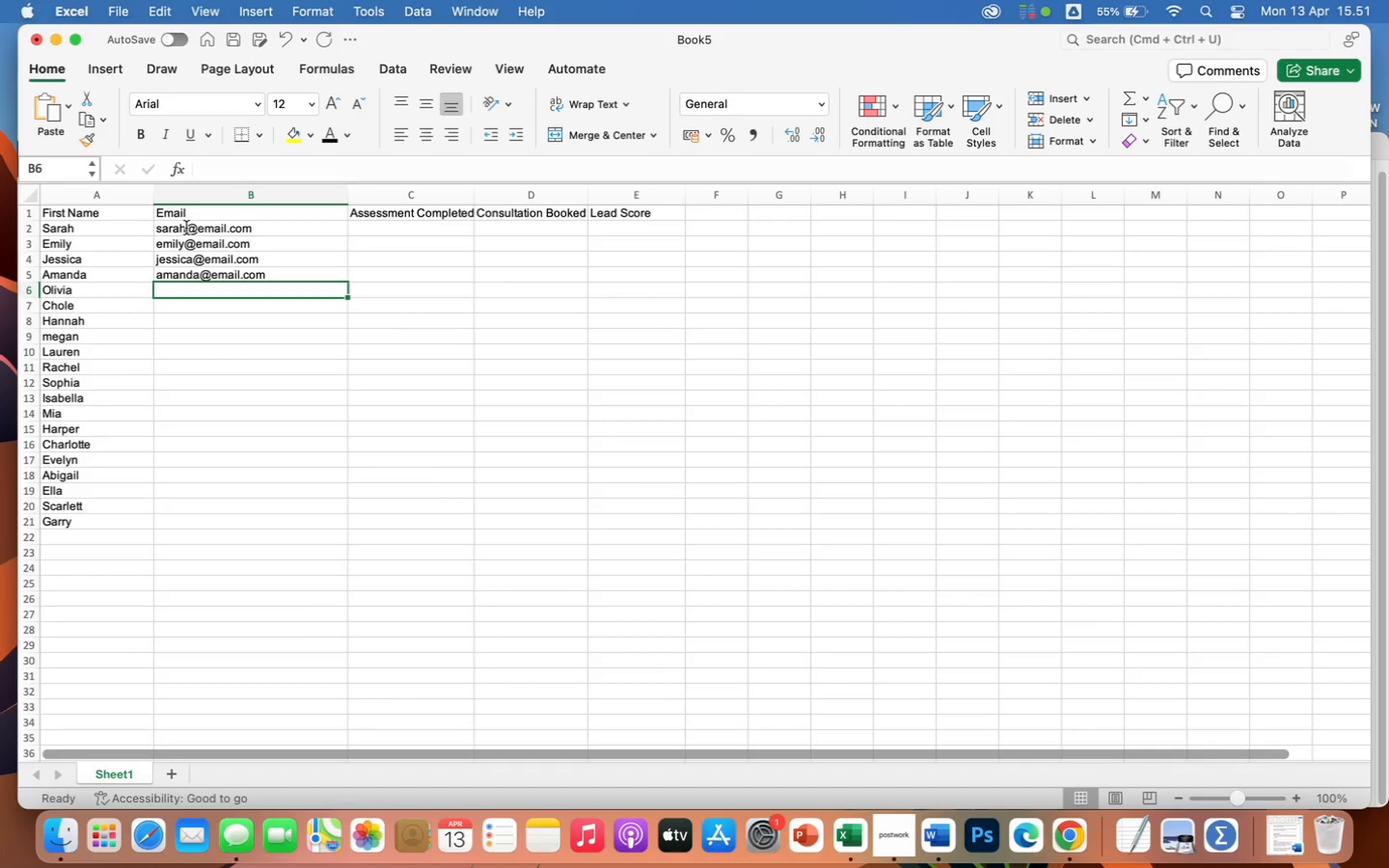 
type(olivia@g)
key(Backspace)
type(email.com)
 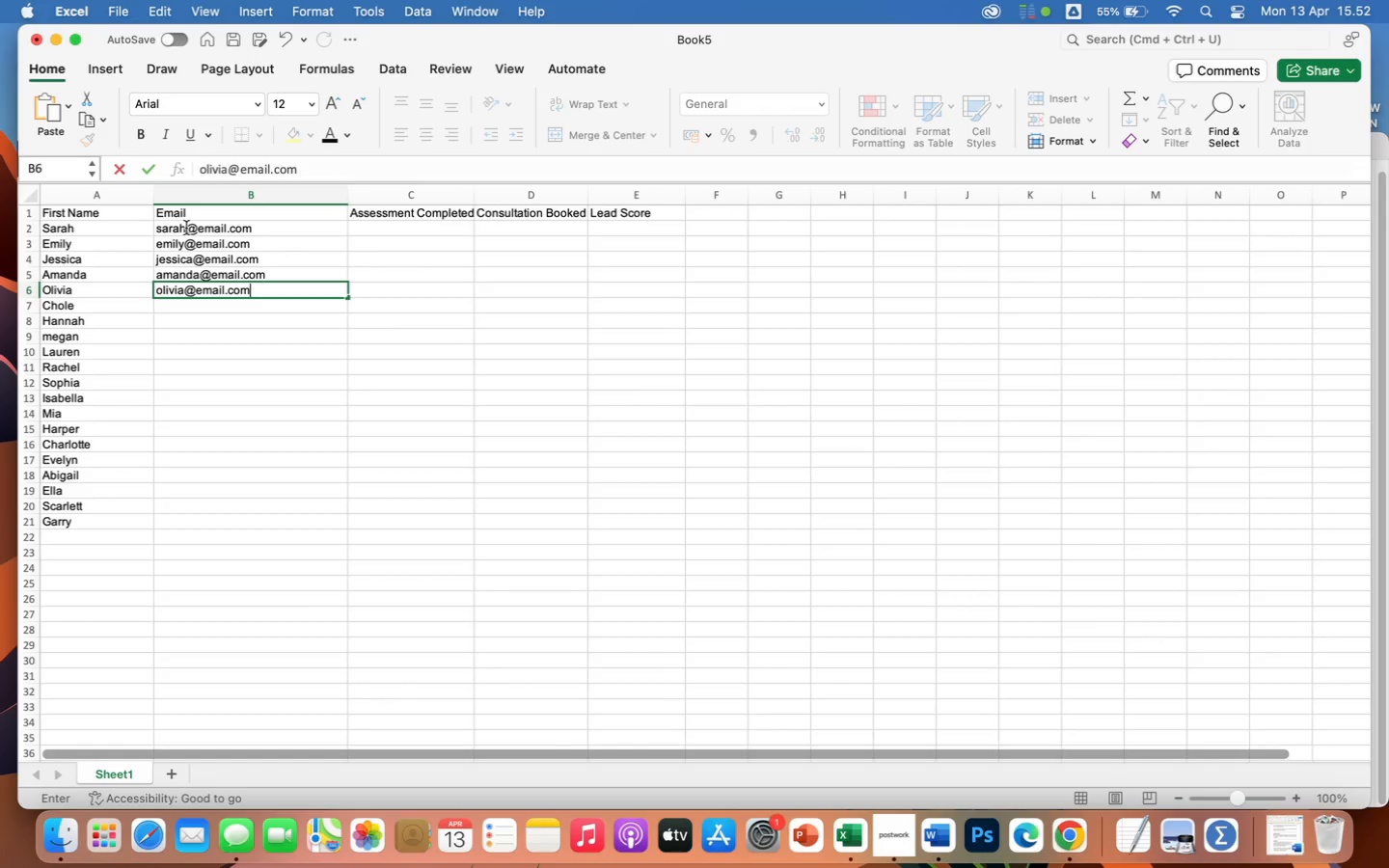 
key(Enter)
 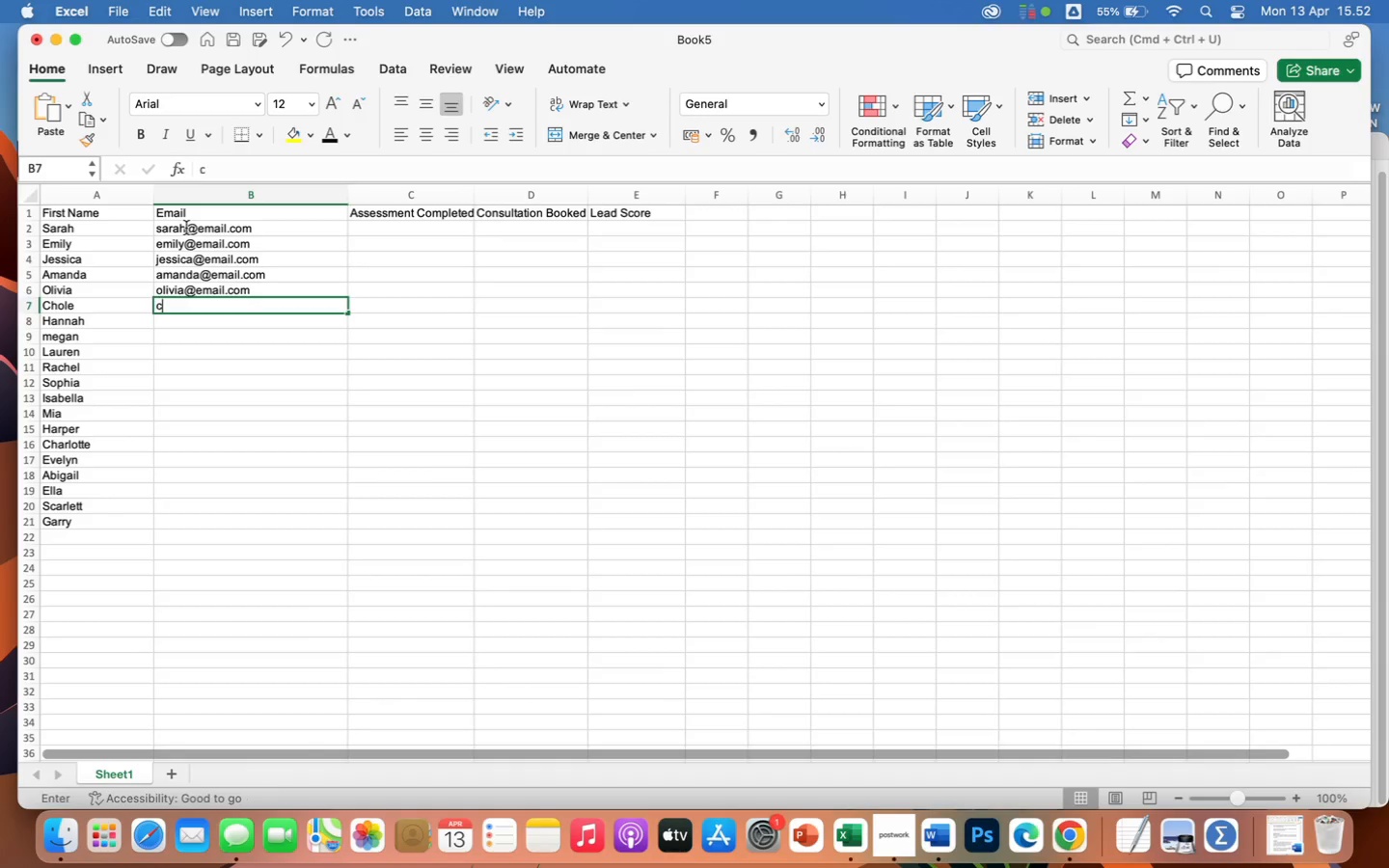 
type(chole@email.com)
 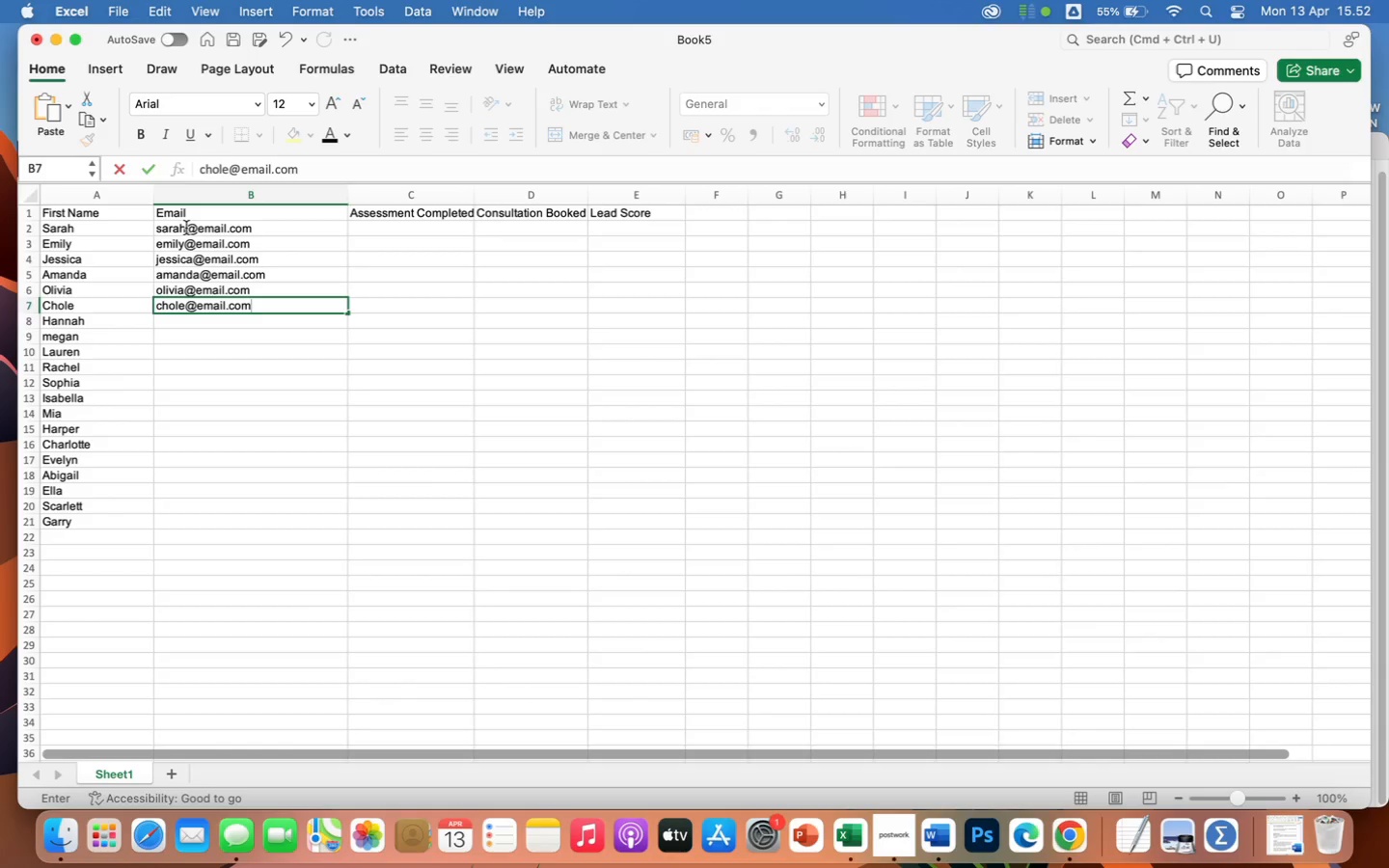 
key(Enter)
 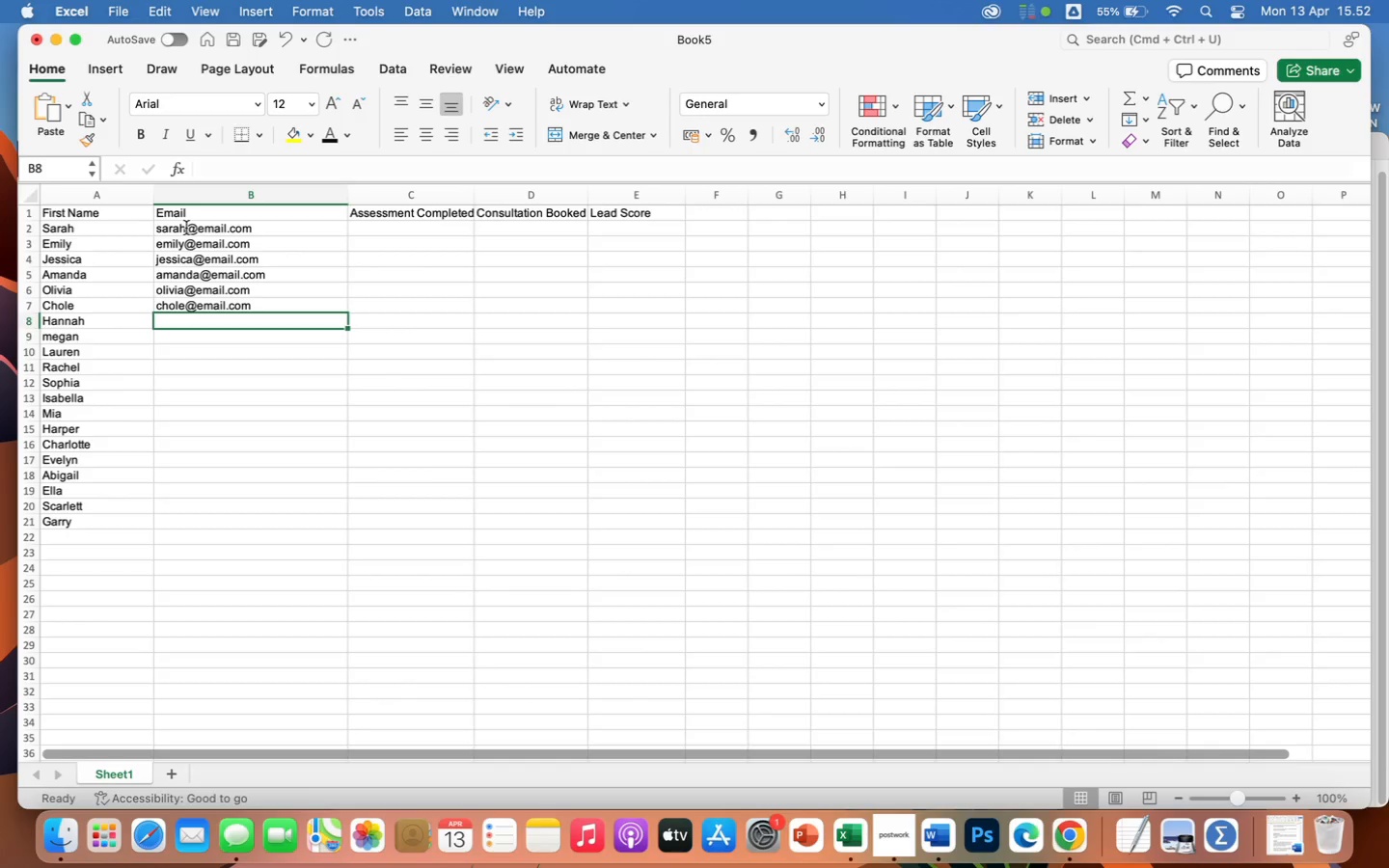 
type(hannah@email.com)
 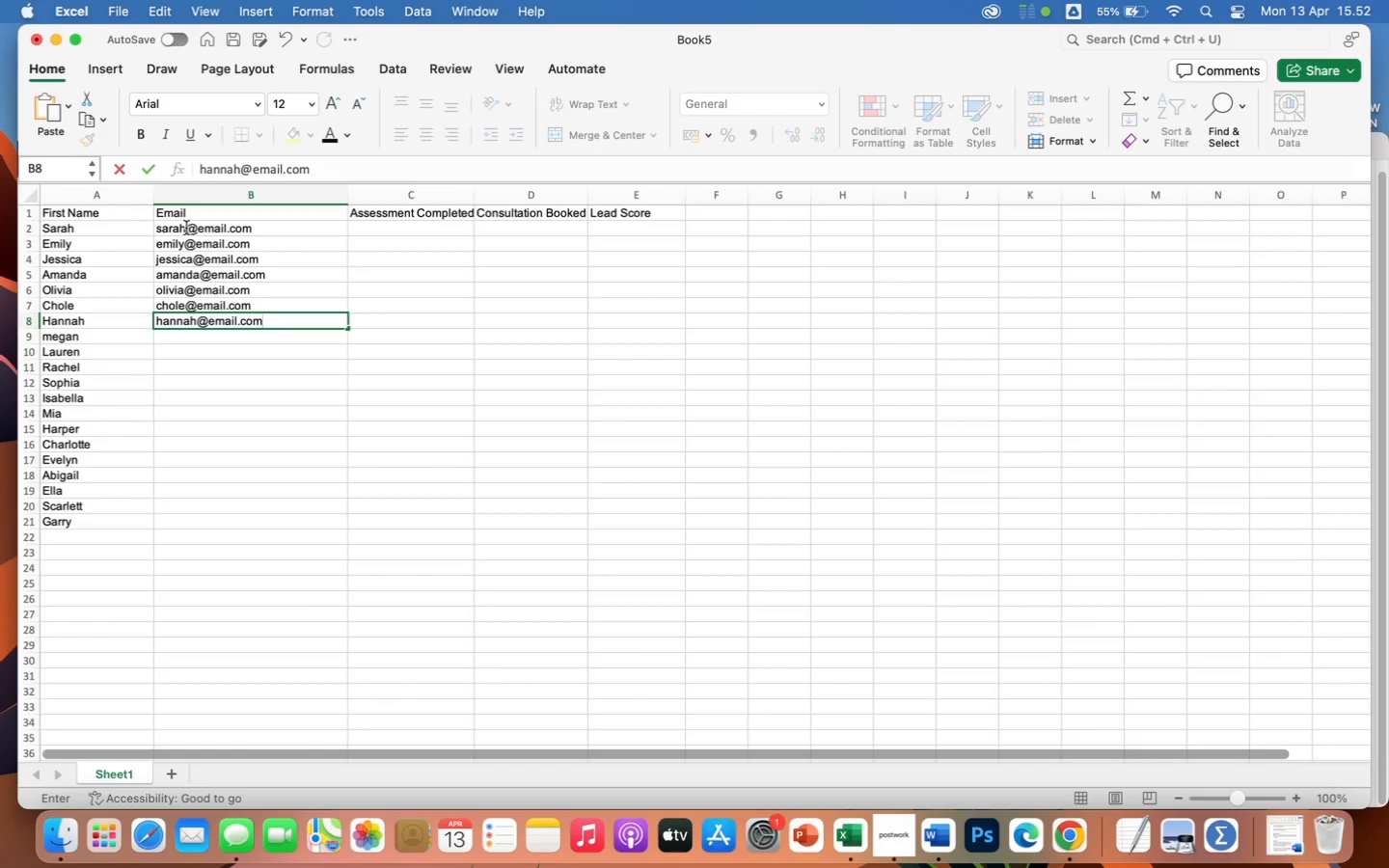 
key(Enter)
 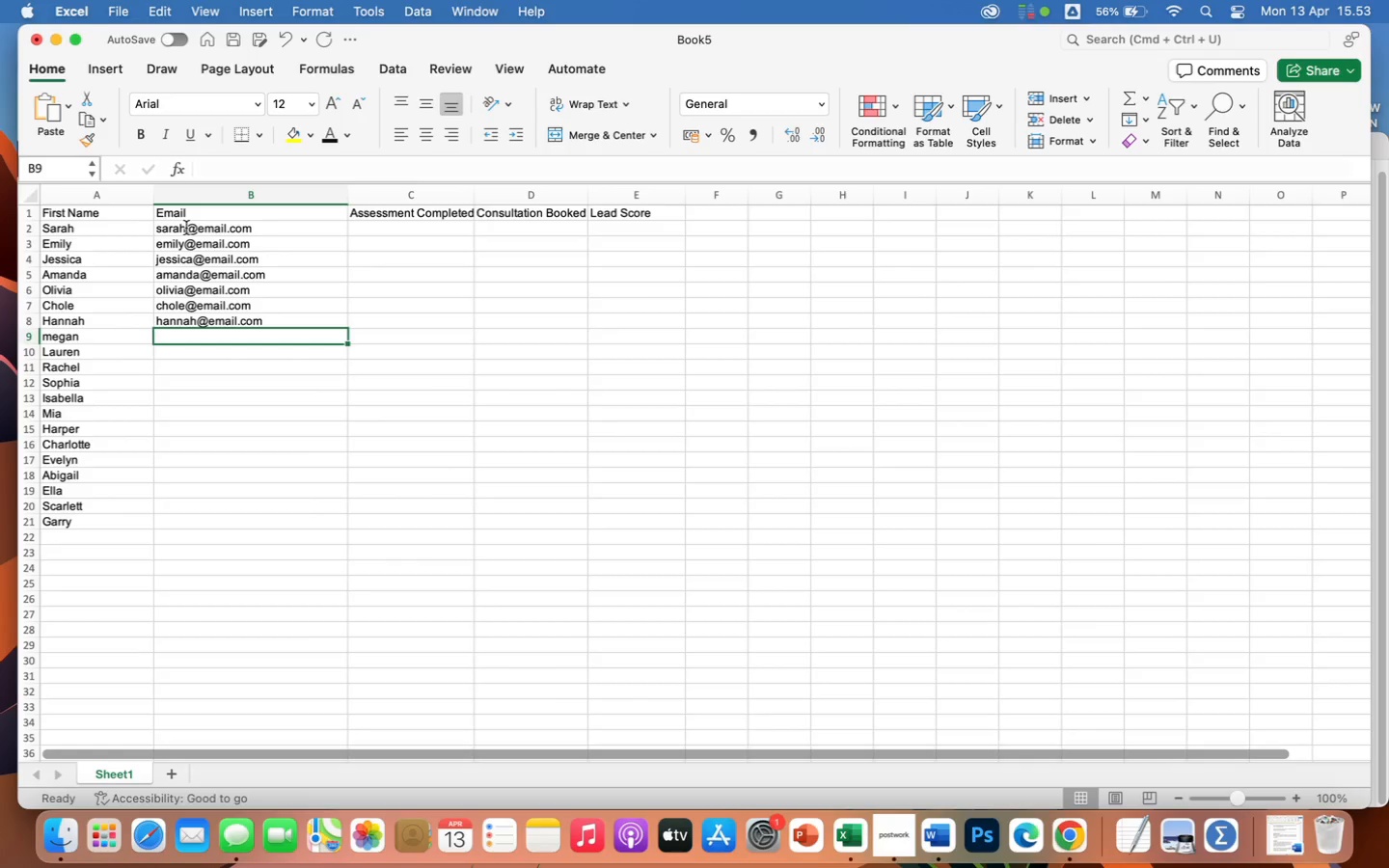 
wait(66.1)
 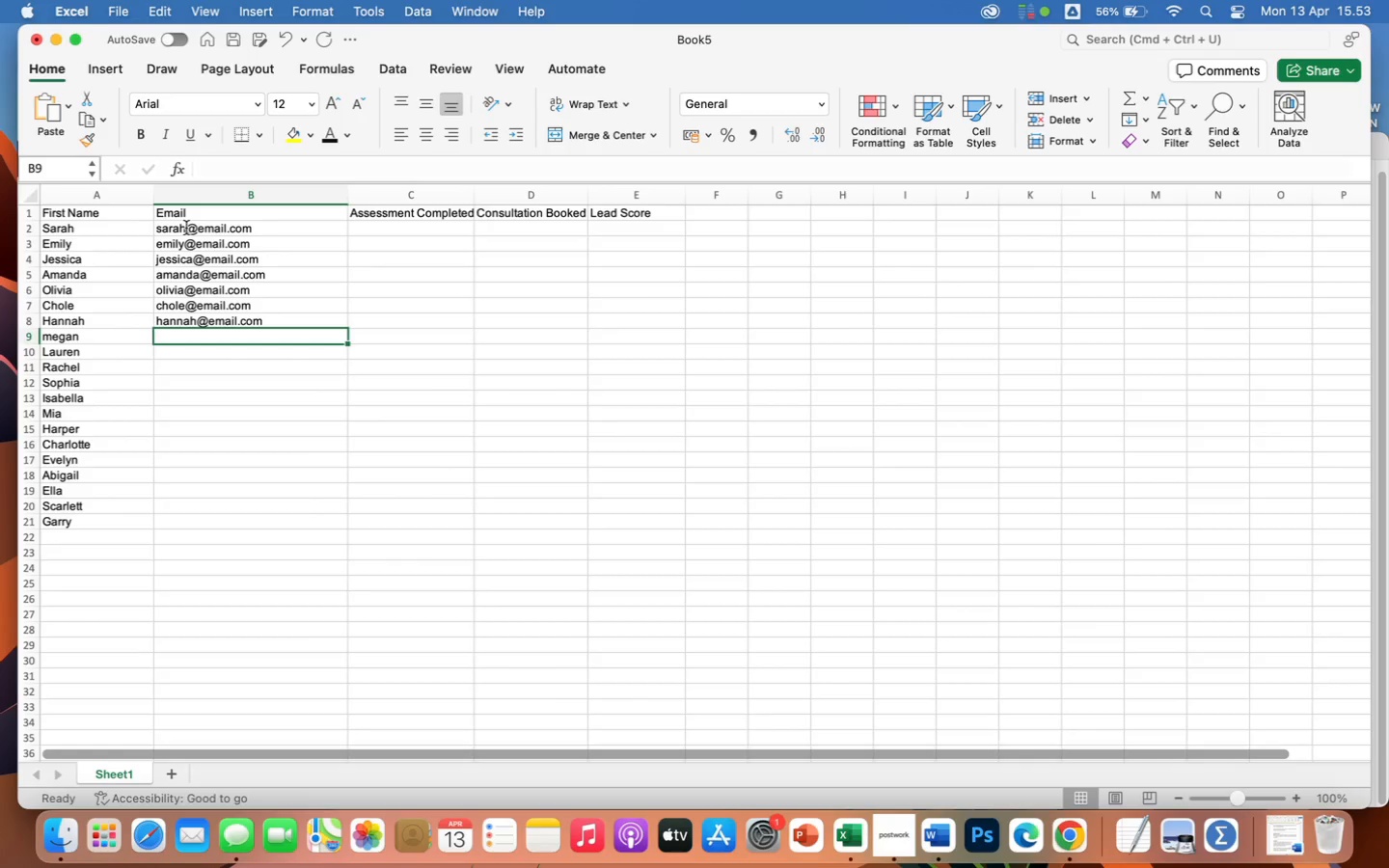 
type(megan@gmail.com)
 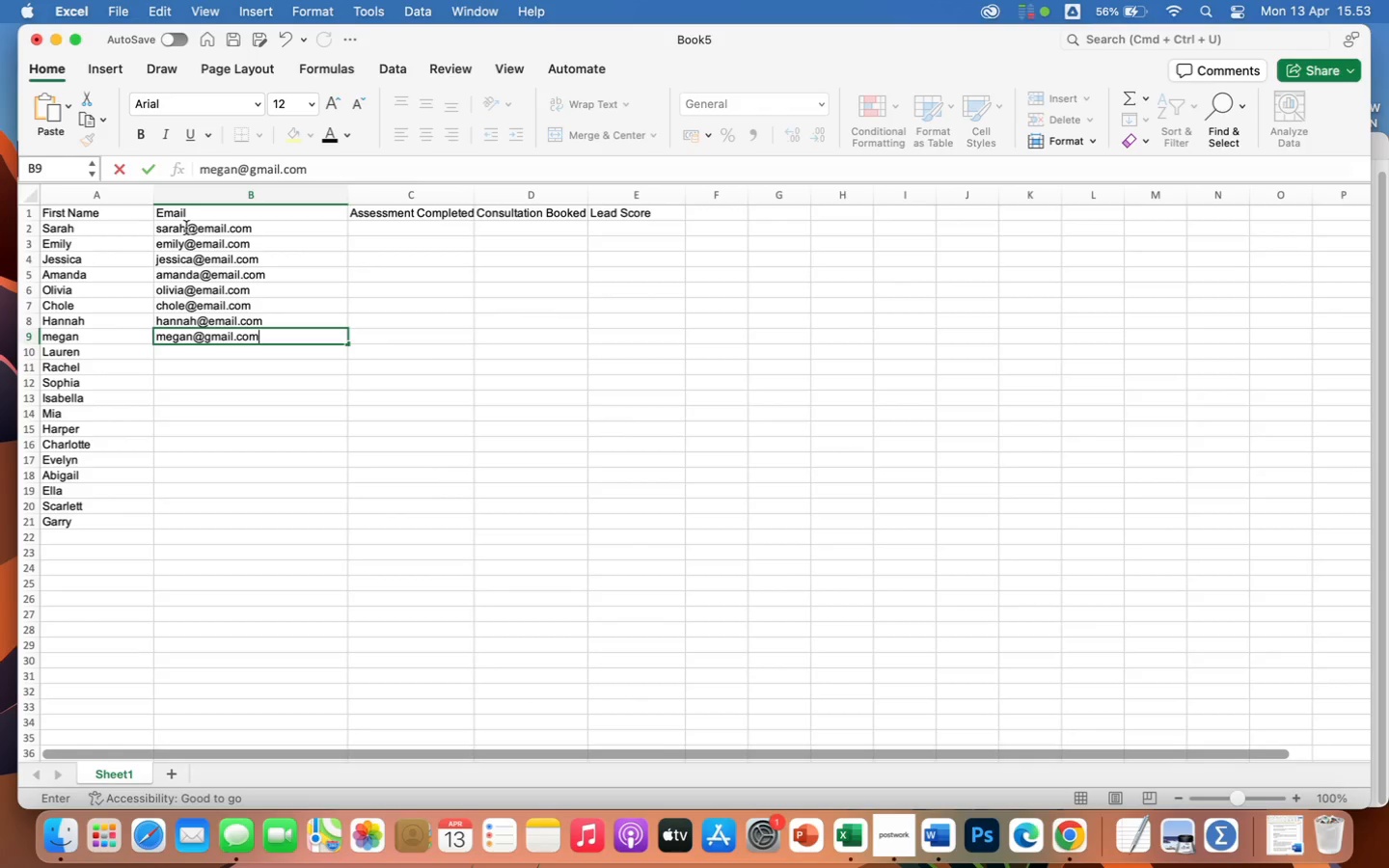 
key(Enter)
 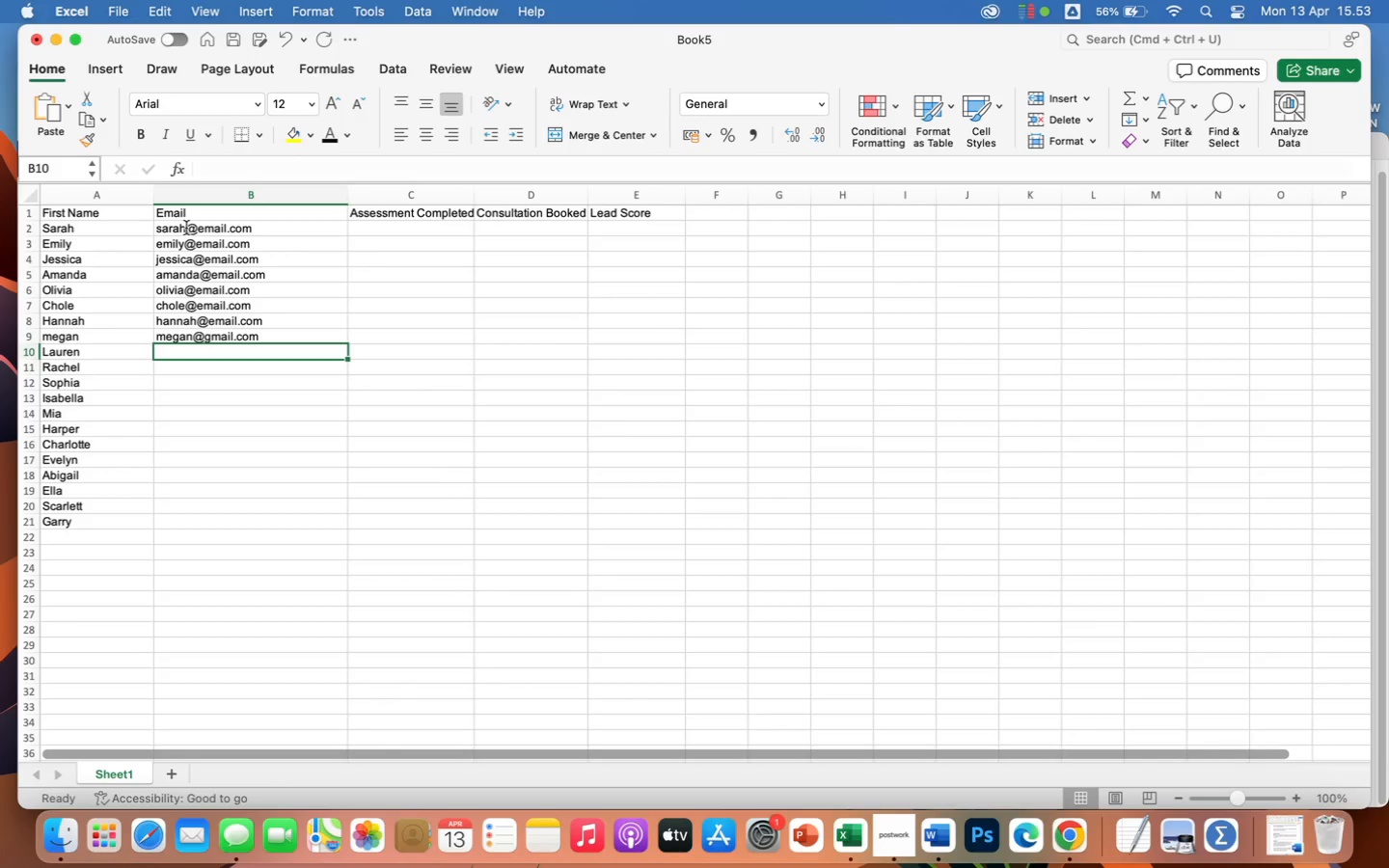 
type(lauren@gmail.com)
 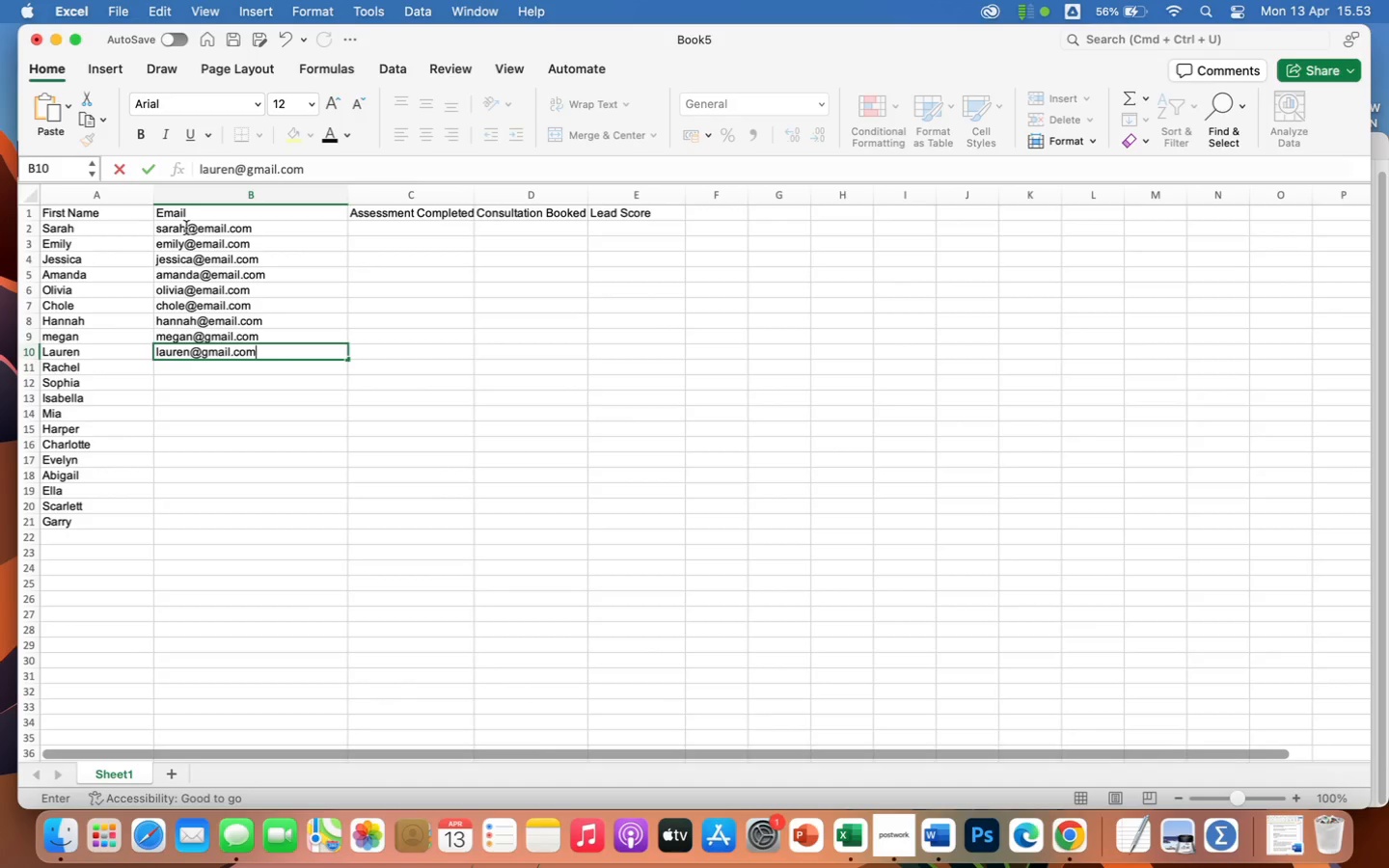 
key(Enter)
 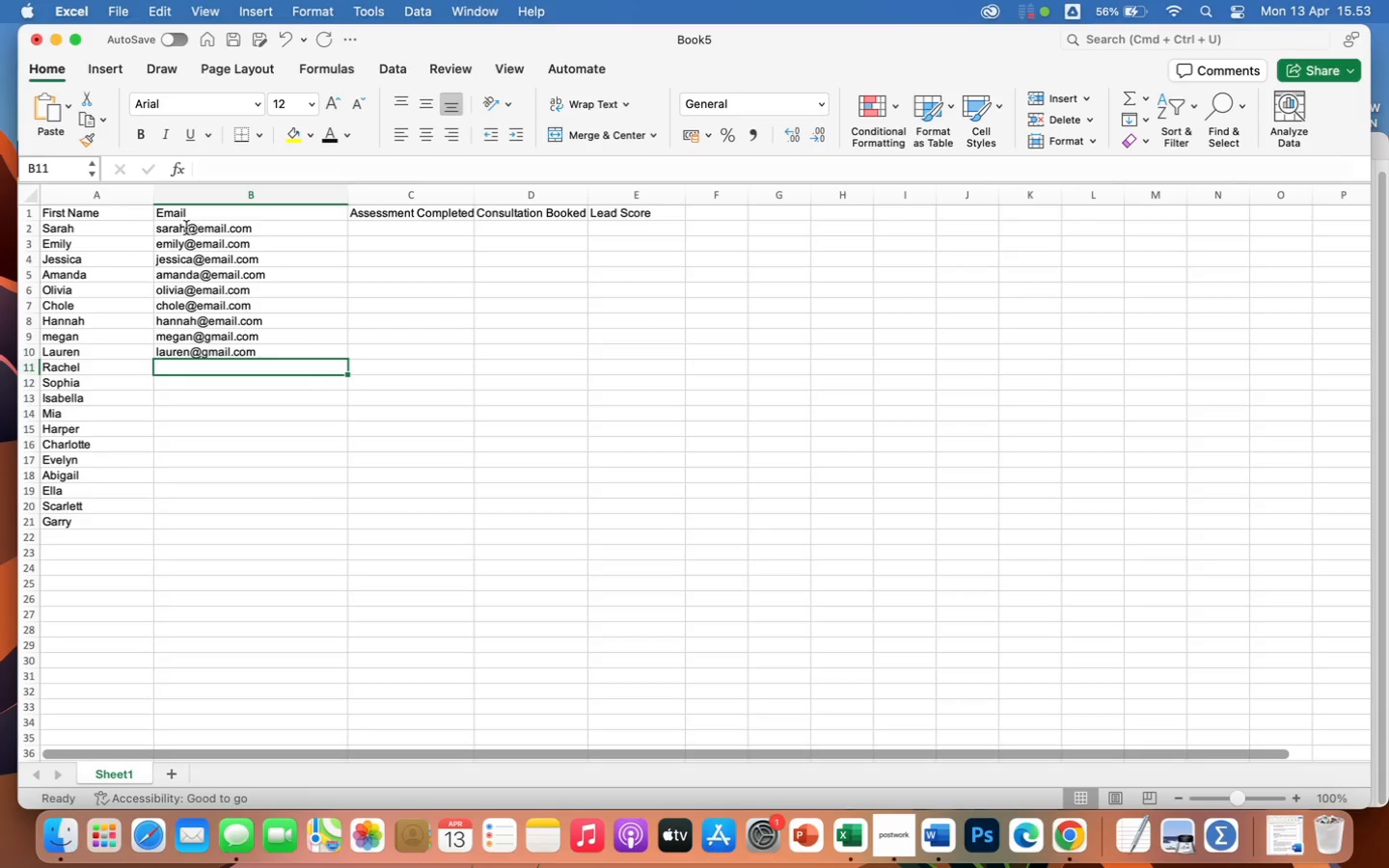 
type(rachel@gmailcom)
 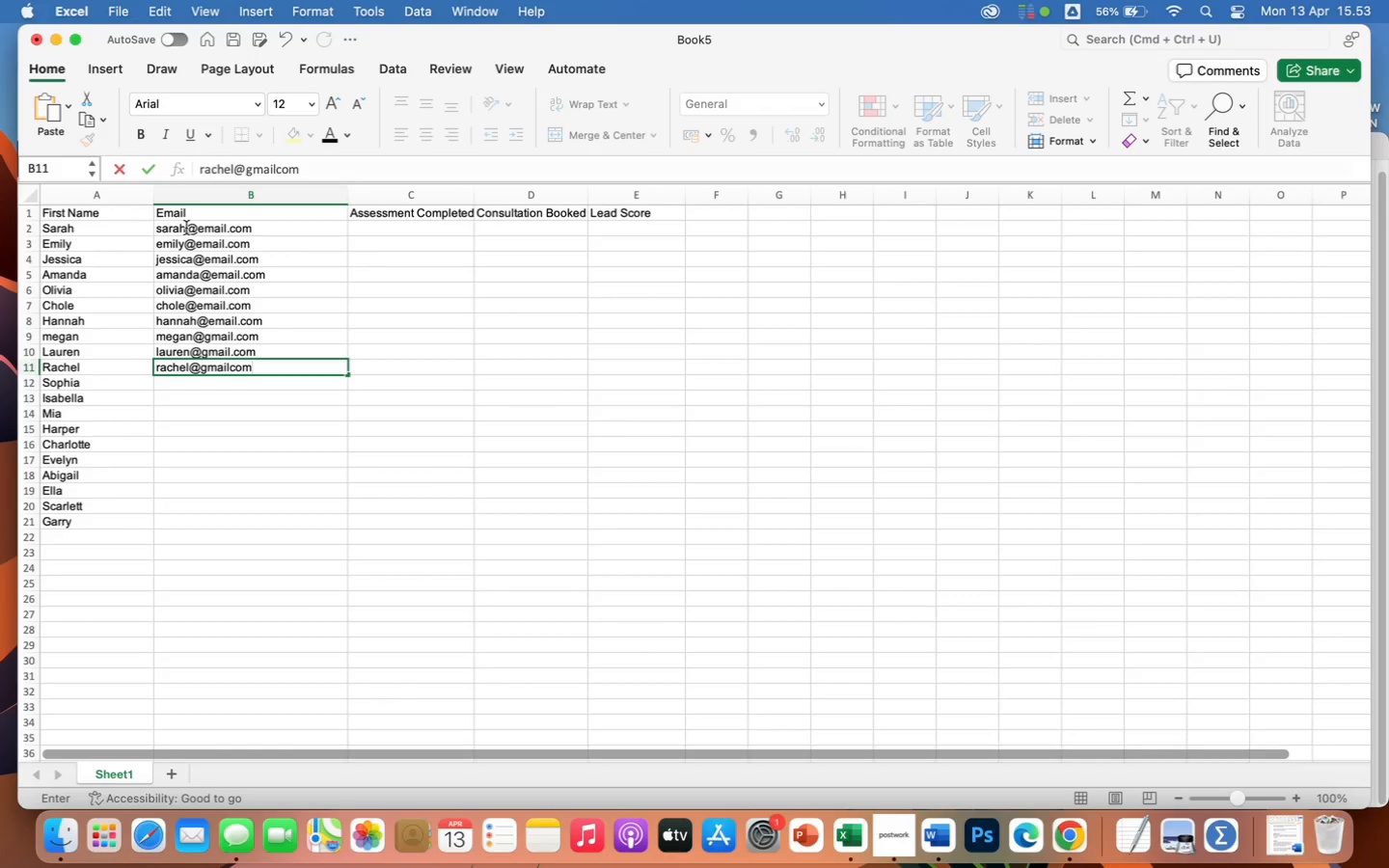 
key(Enter)
 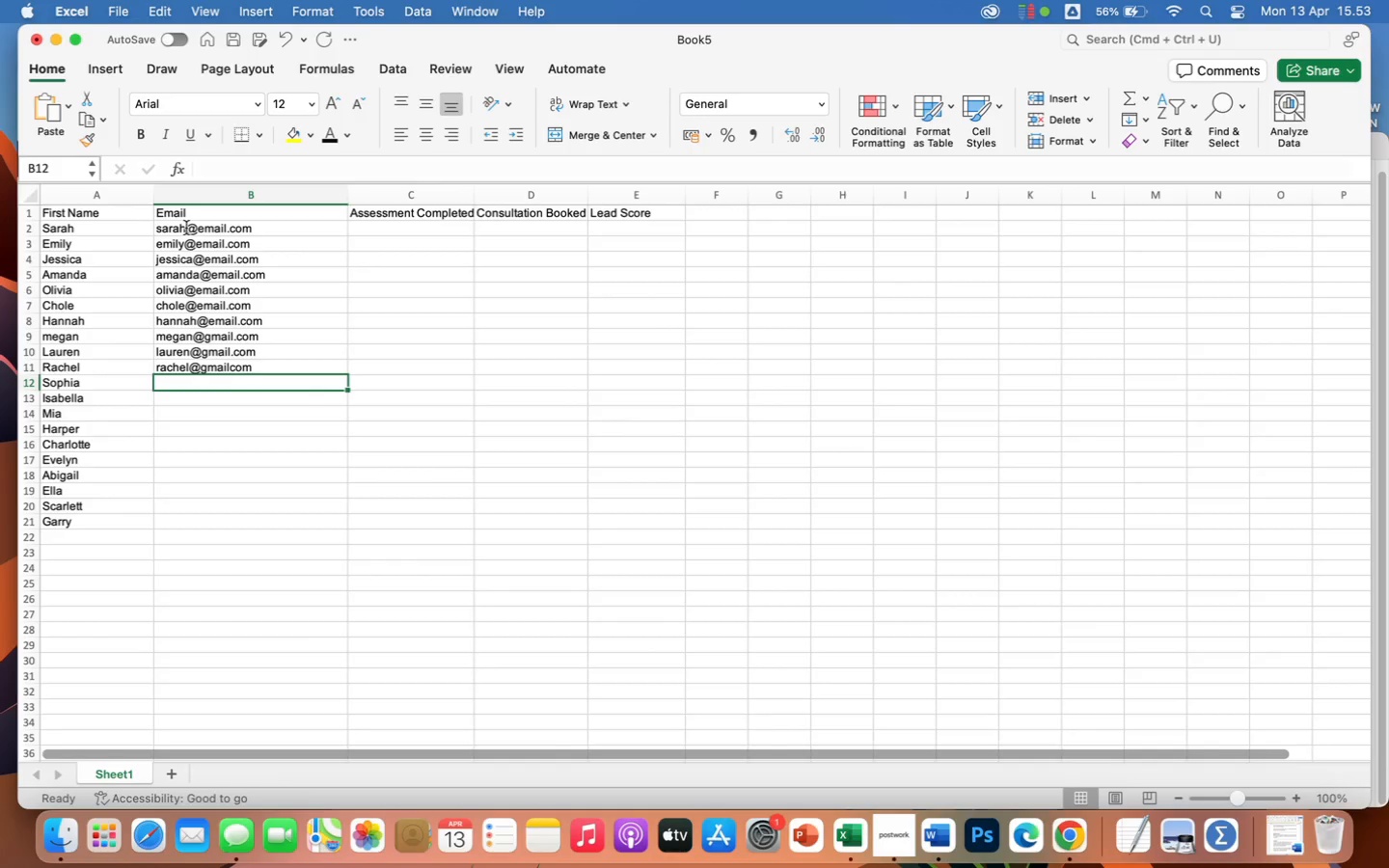 
type(sophia@gmail.com)
 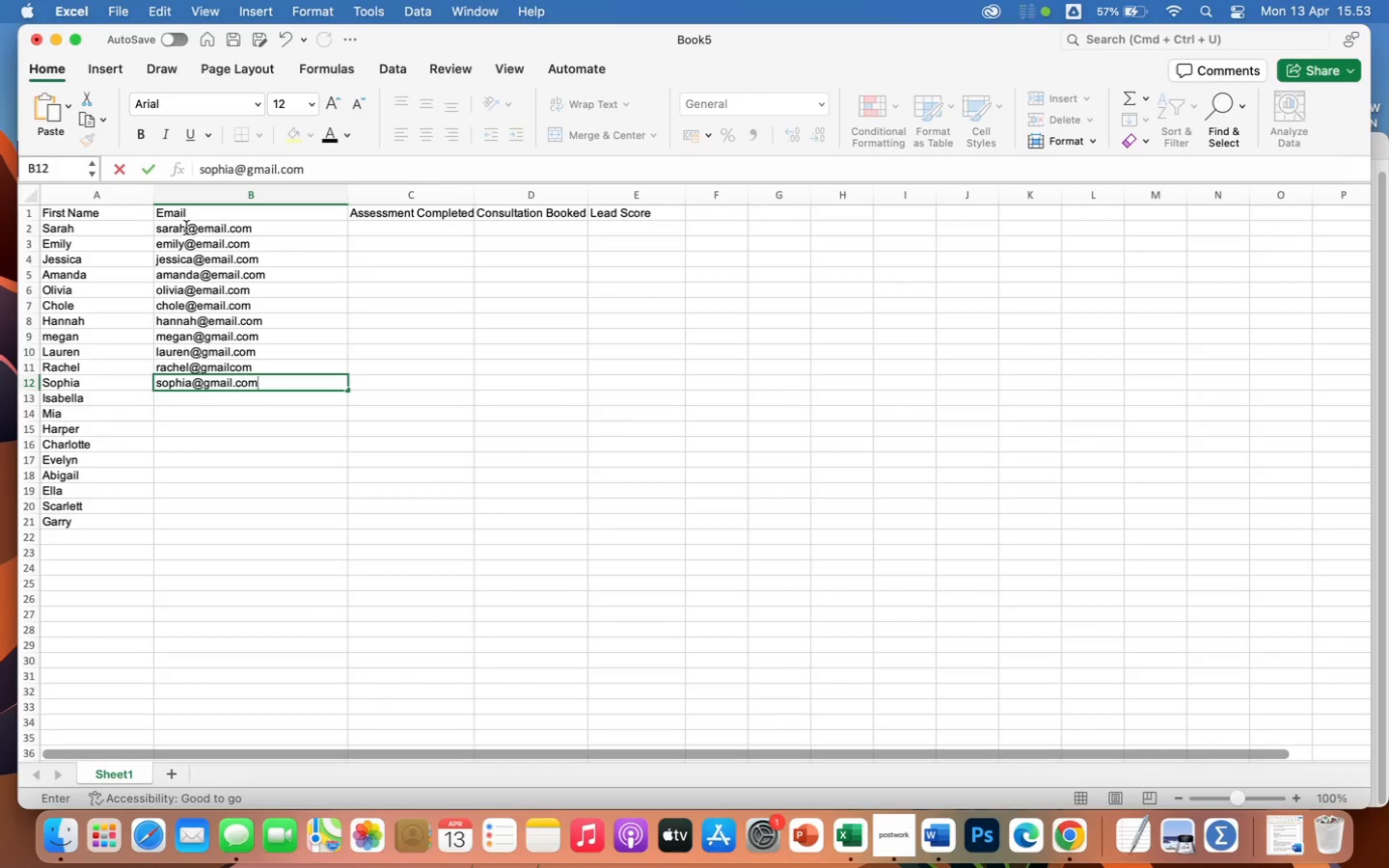 
key(Enter)
 